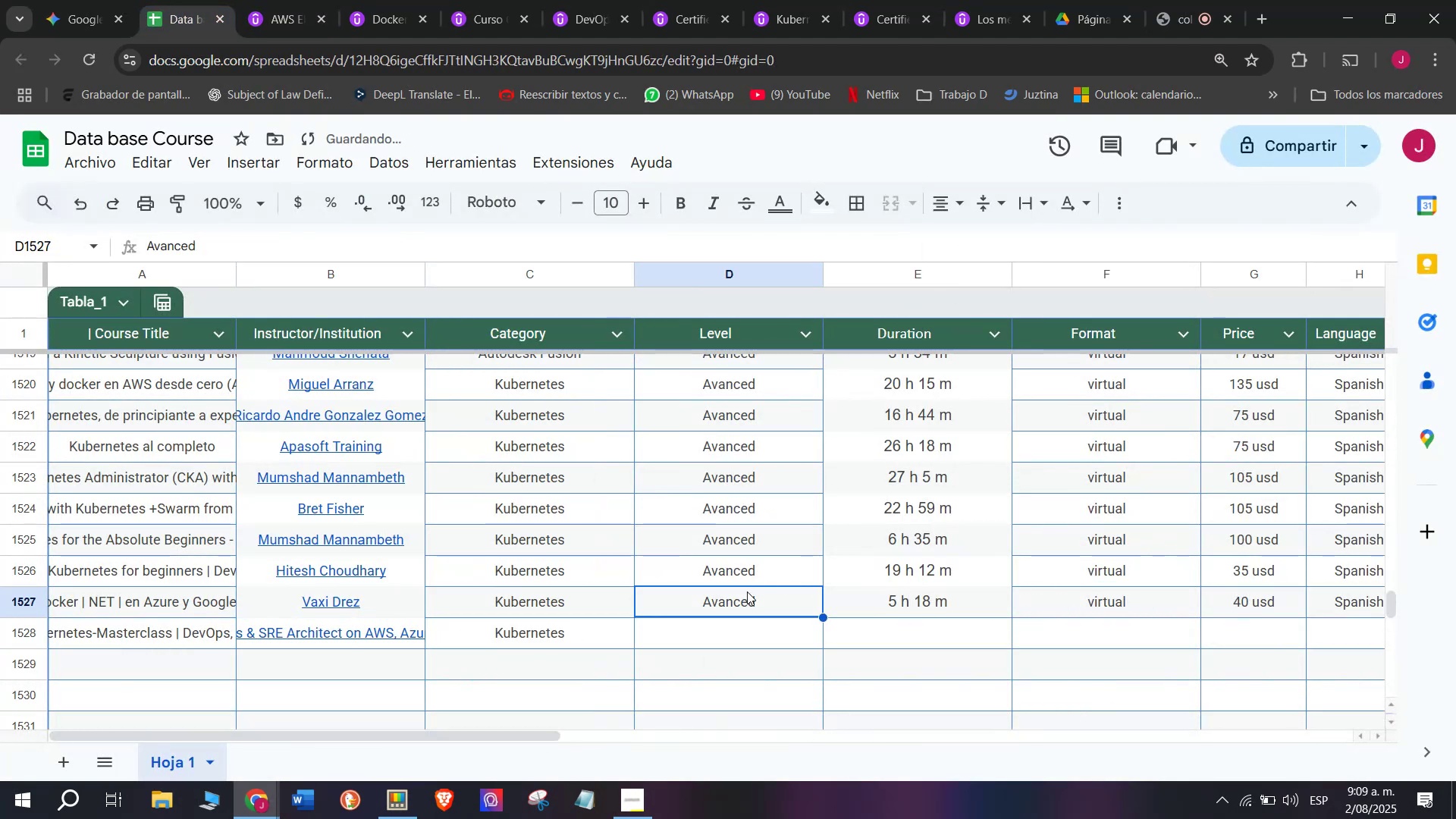 
key(Break)
 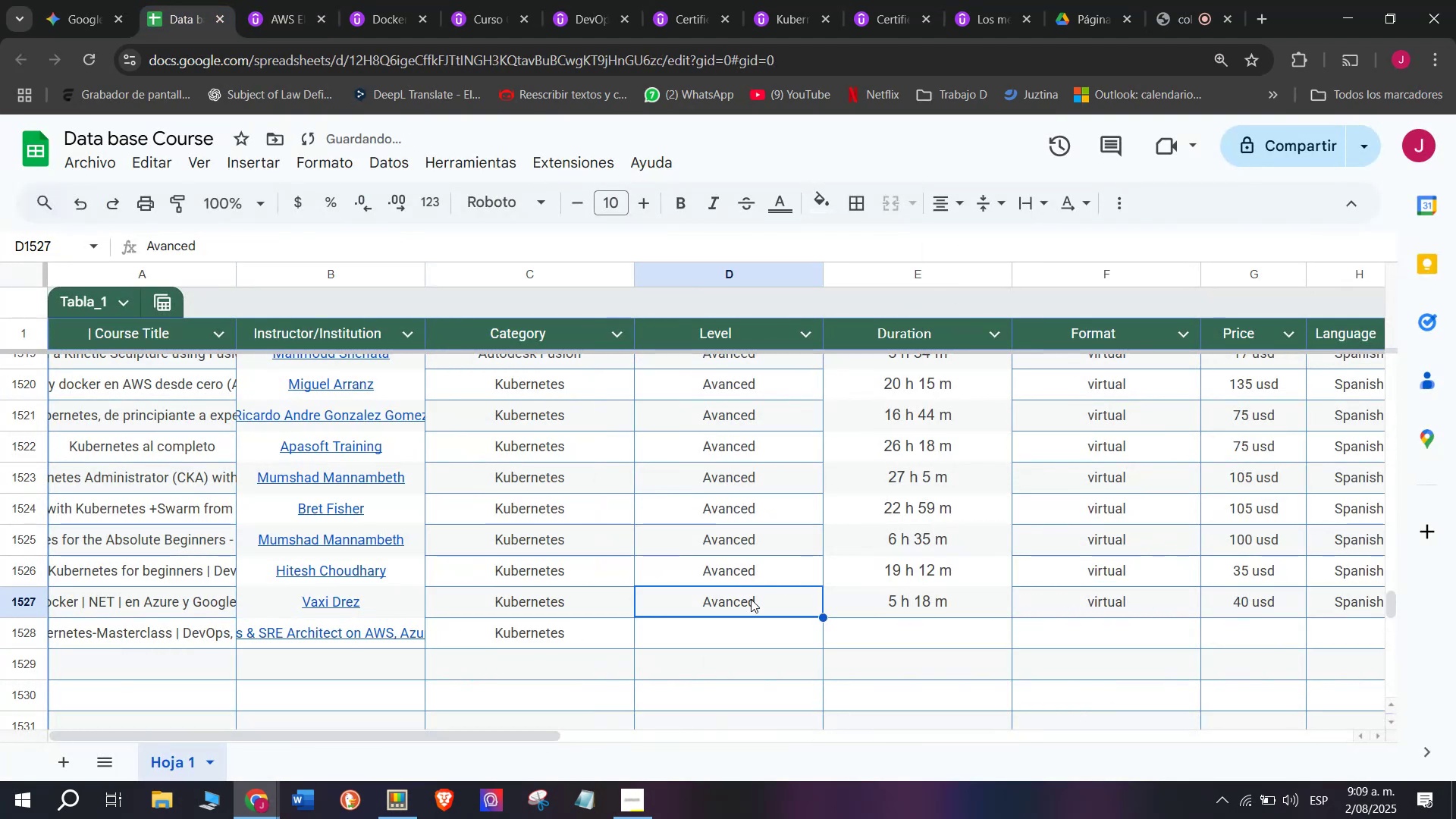 
key(Control+ControlLeft)
 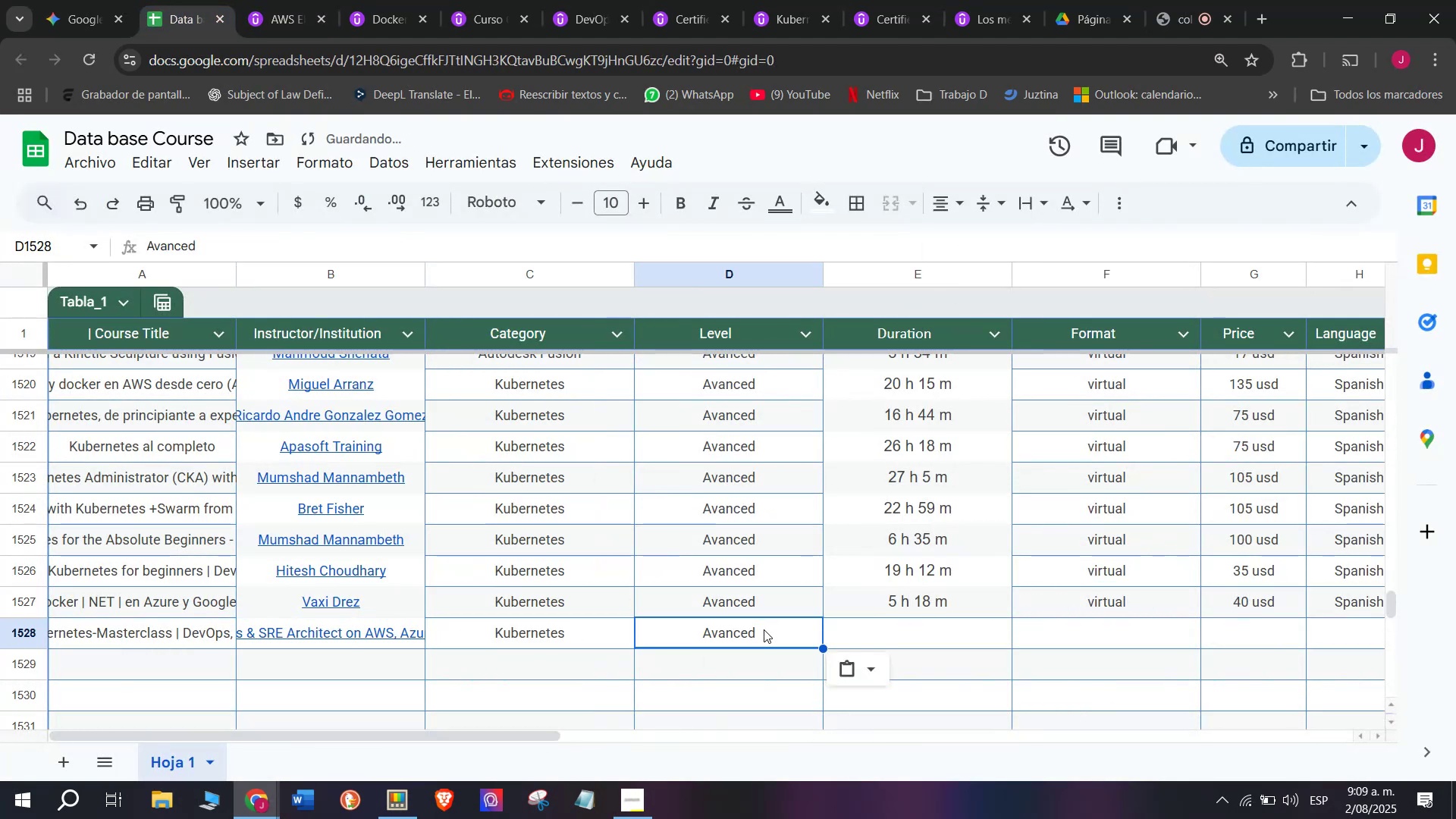 
key(Control+C)
 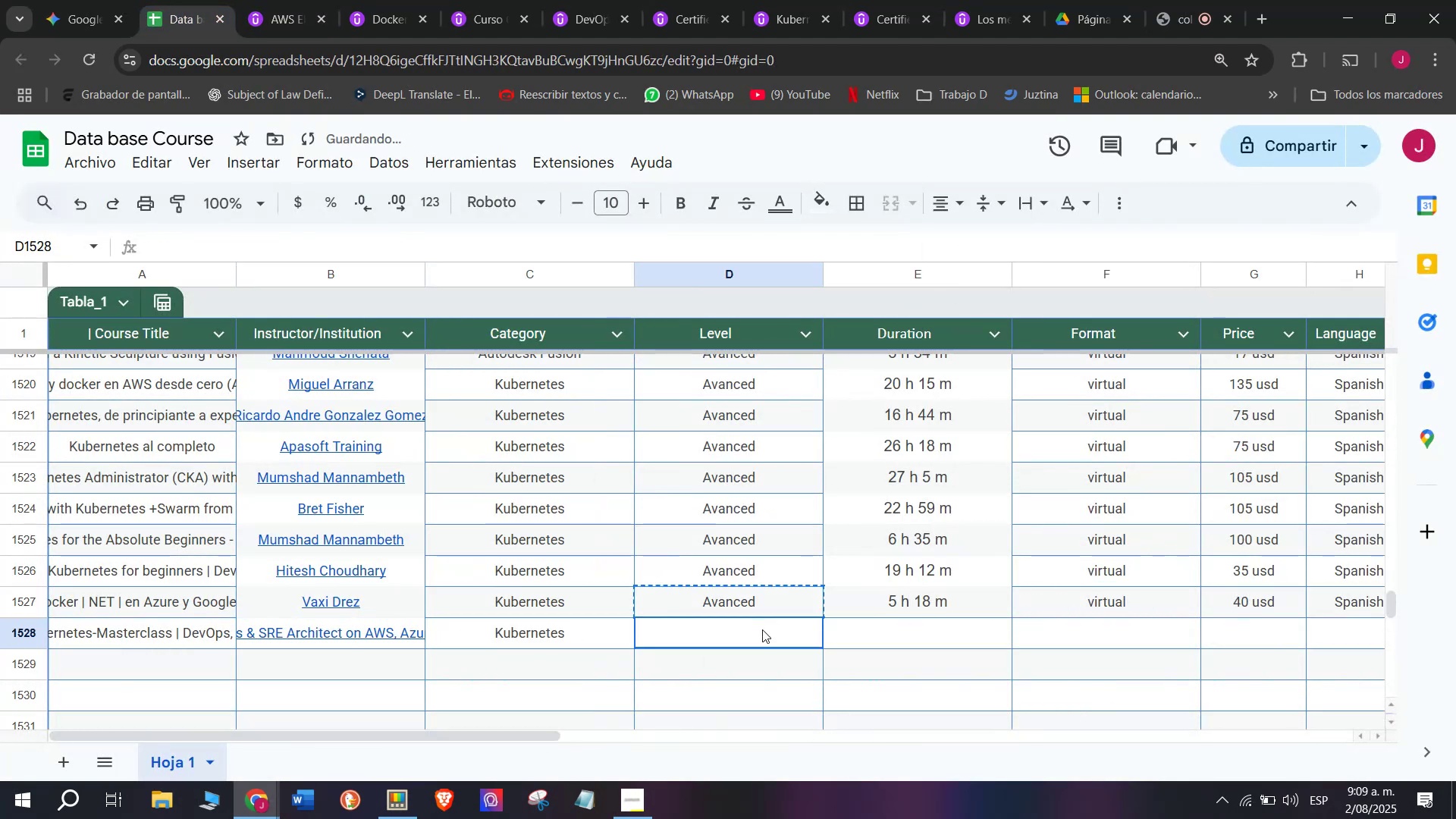 
left_click([762, 629])
 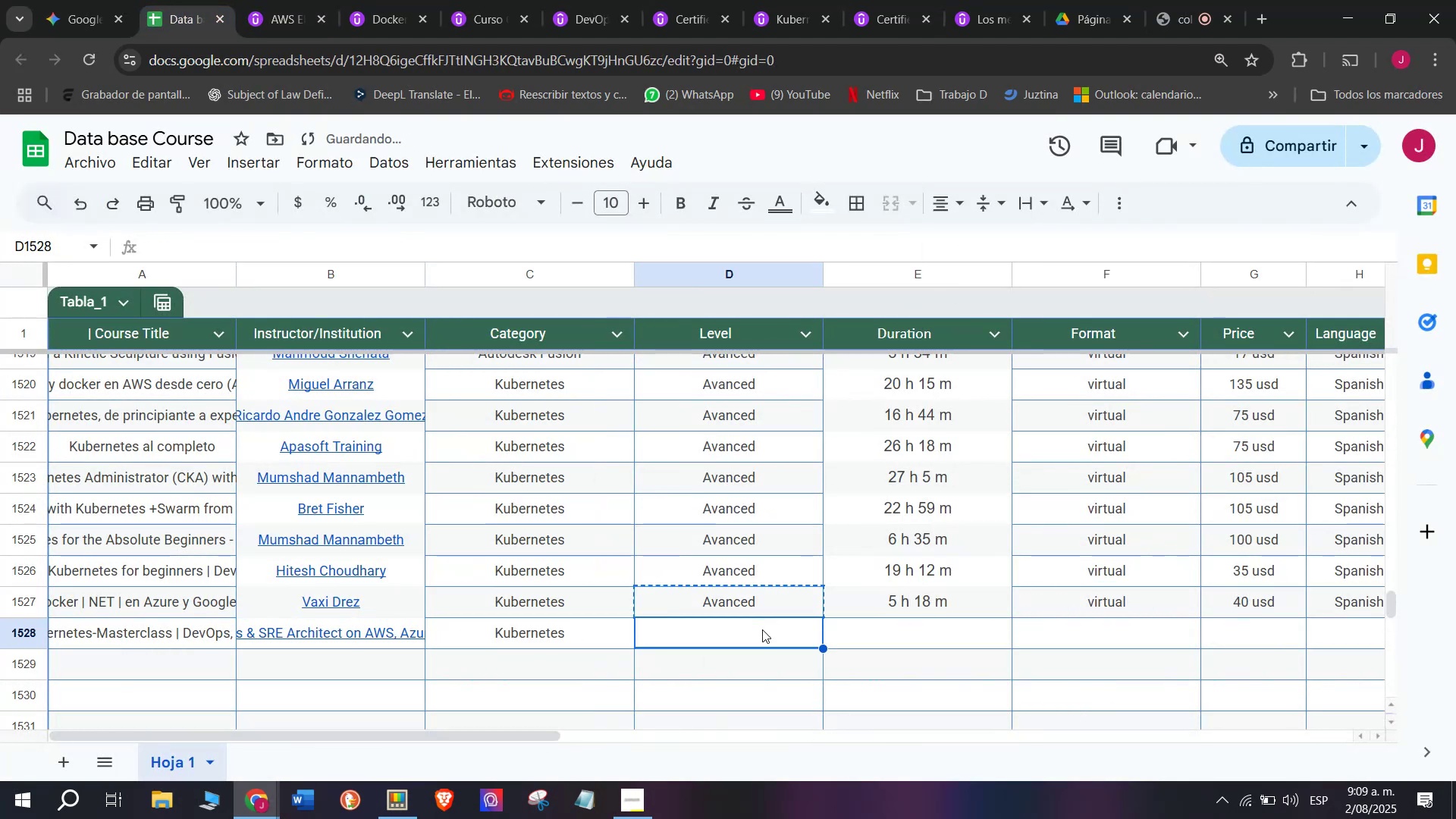 
key(Z)
 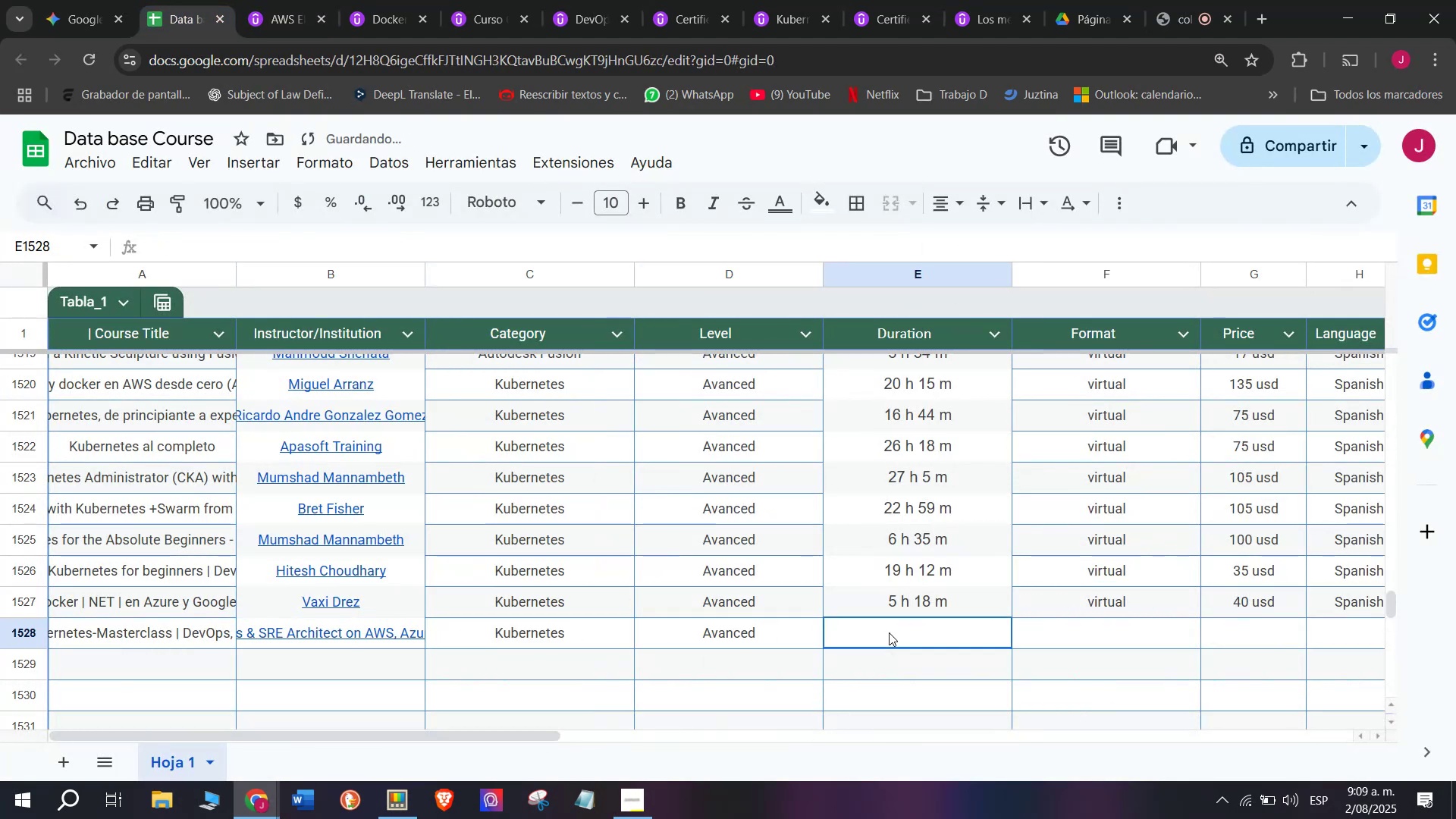 
key(Control+ControlLeft)
 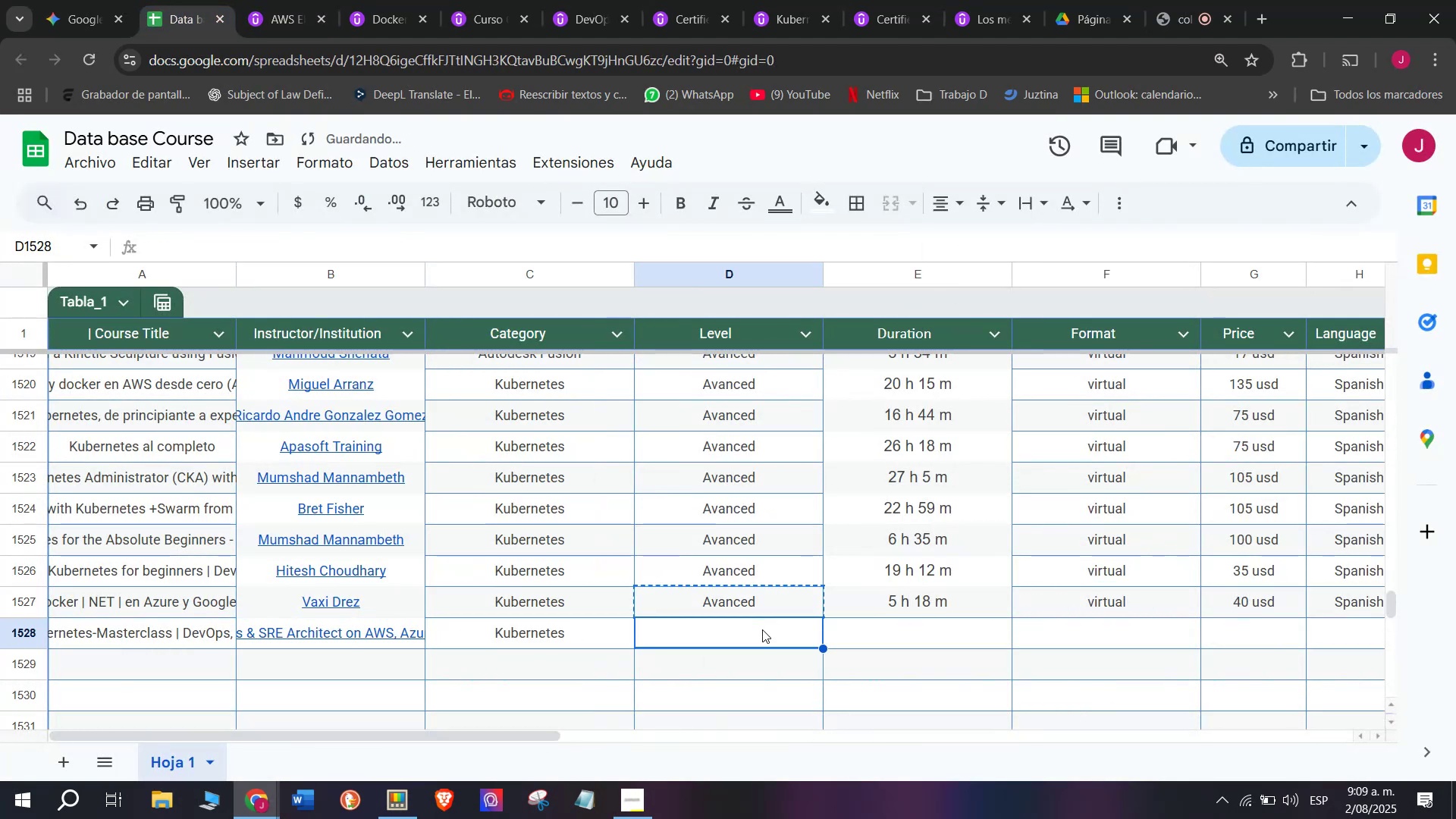 
key(Control+V)
 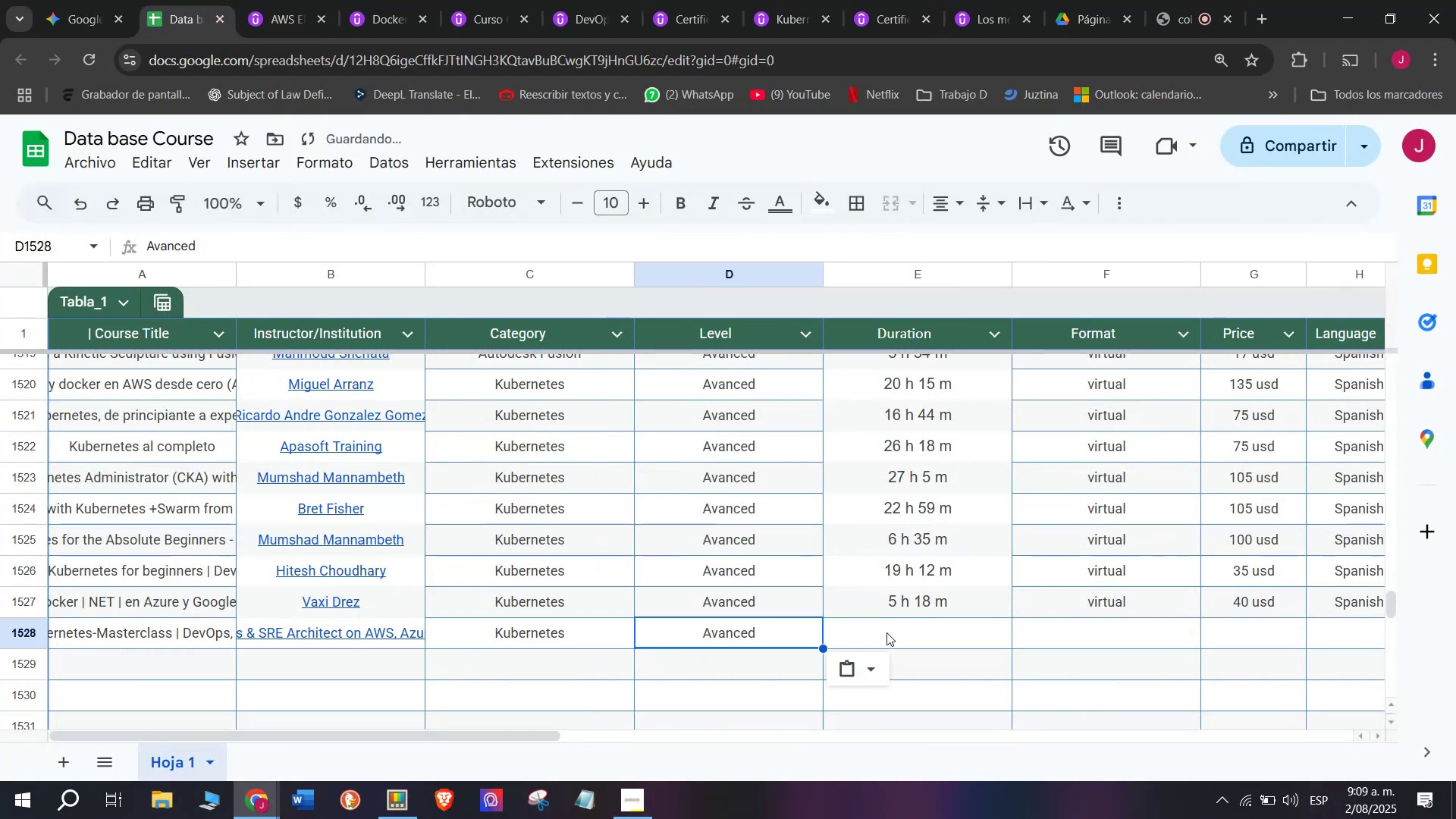 
left_click([889, 632])
 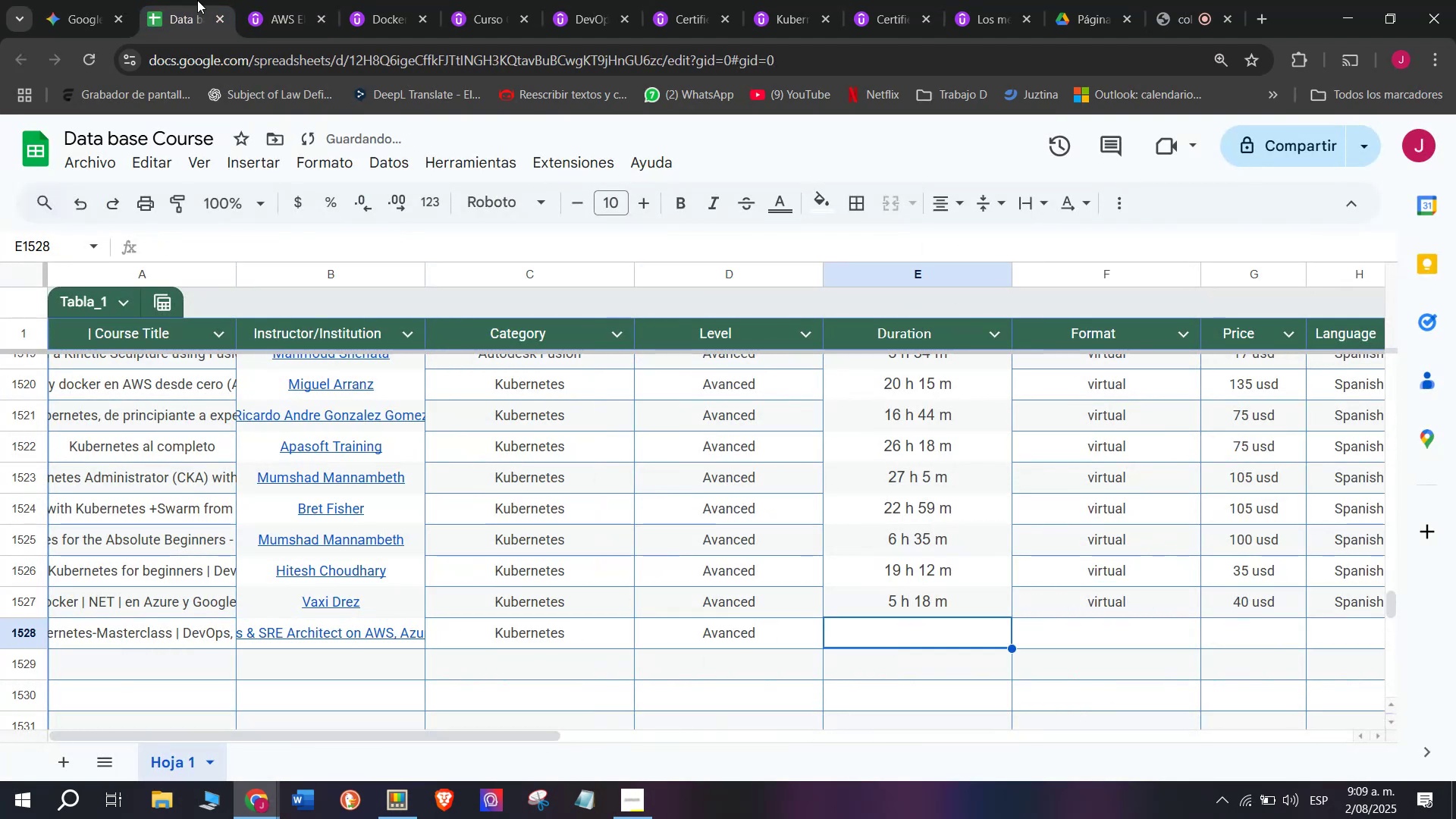 
left_click([254, 0])
 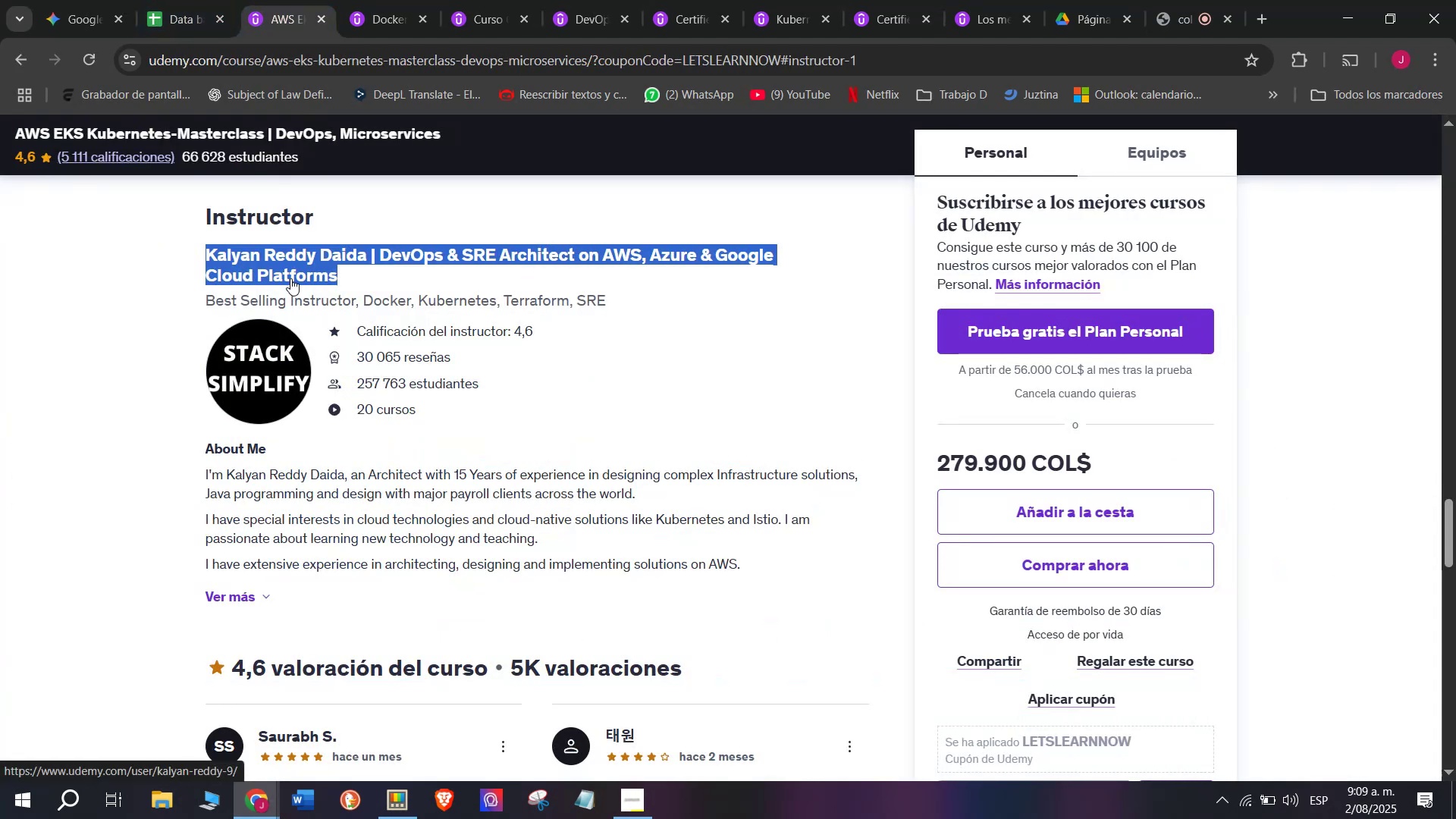 
scroll: coordinate [290, 278], scroll_direction: up, amount: 10.0
 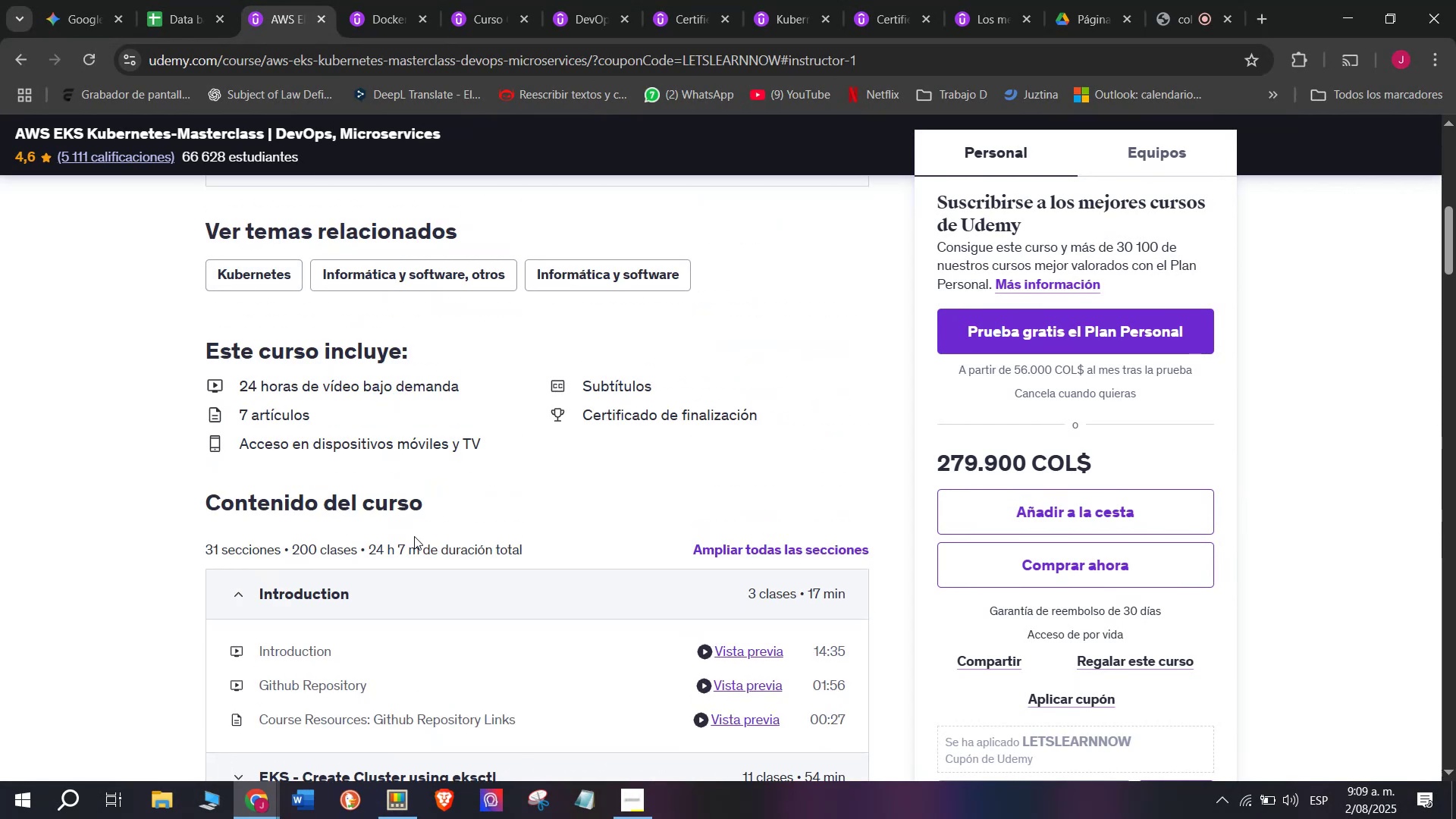 
left_click_drag(start_coordinate=[414, 542], to_coordinate=[369, 543])
 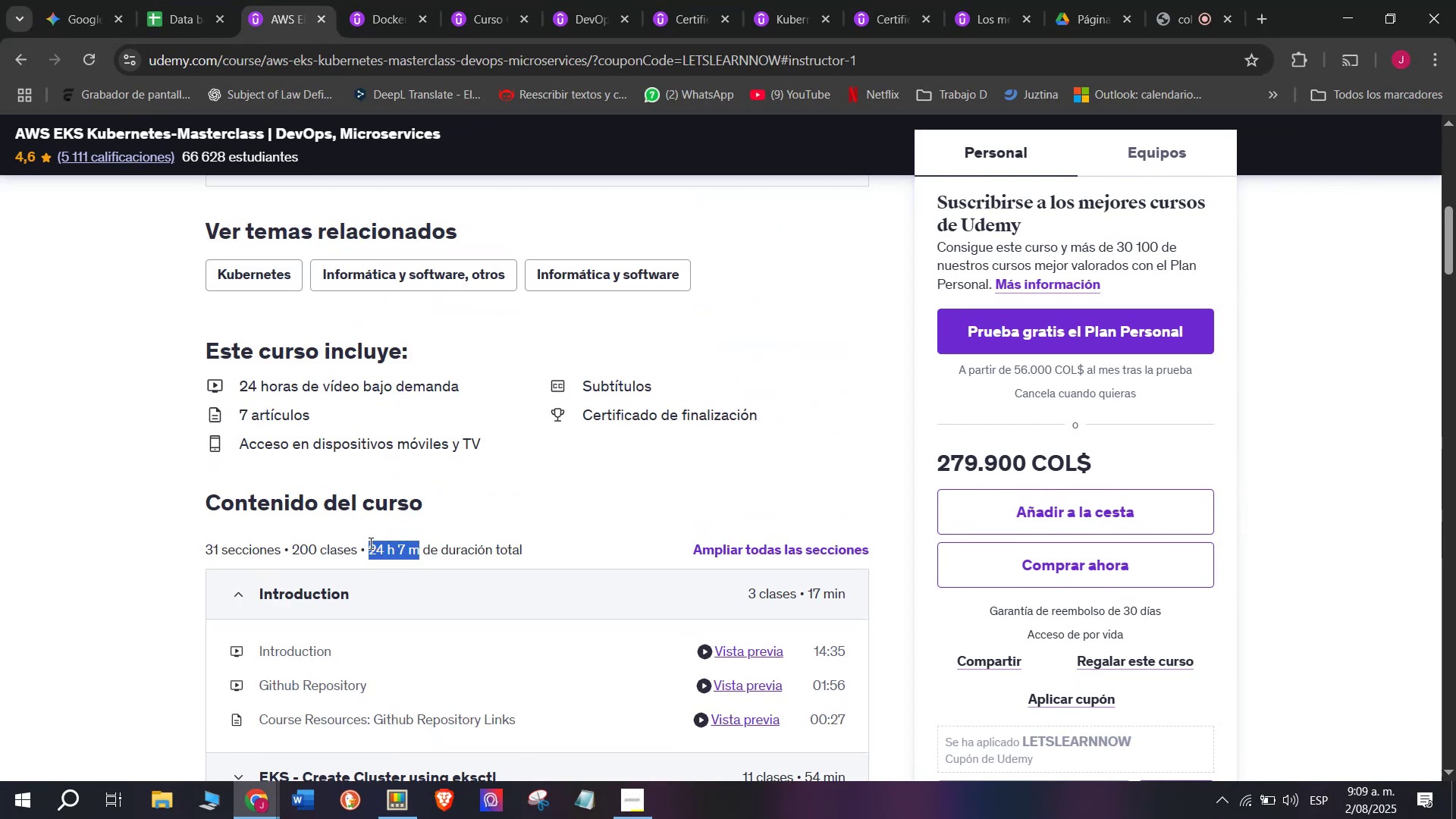 
key(Control+ControlLeft)
 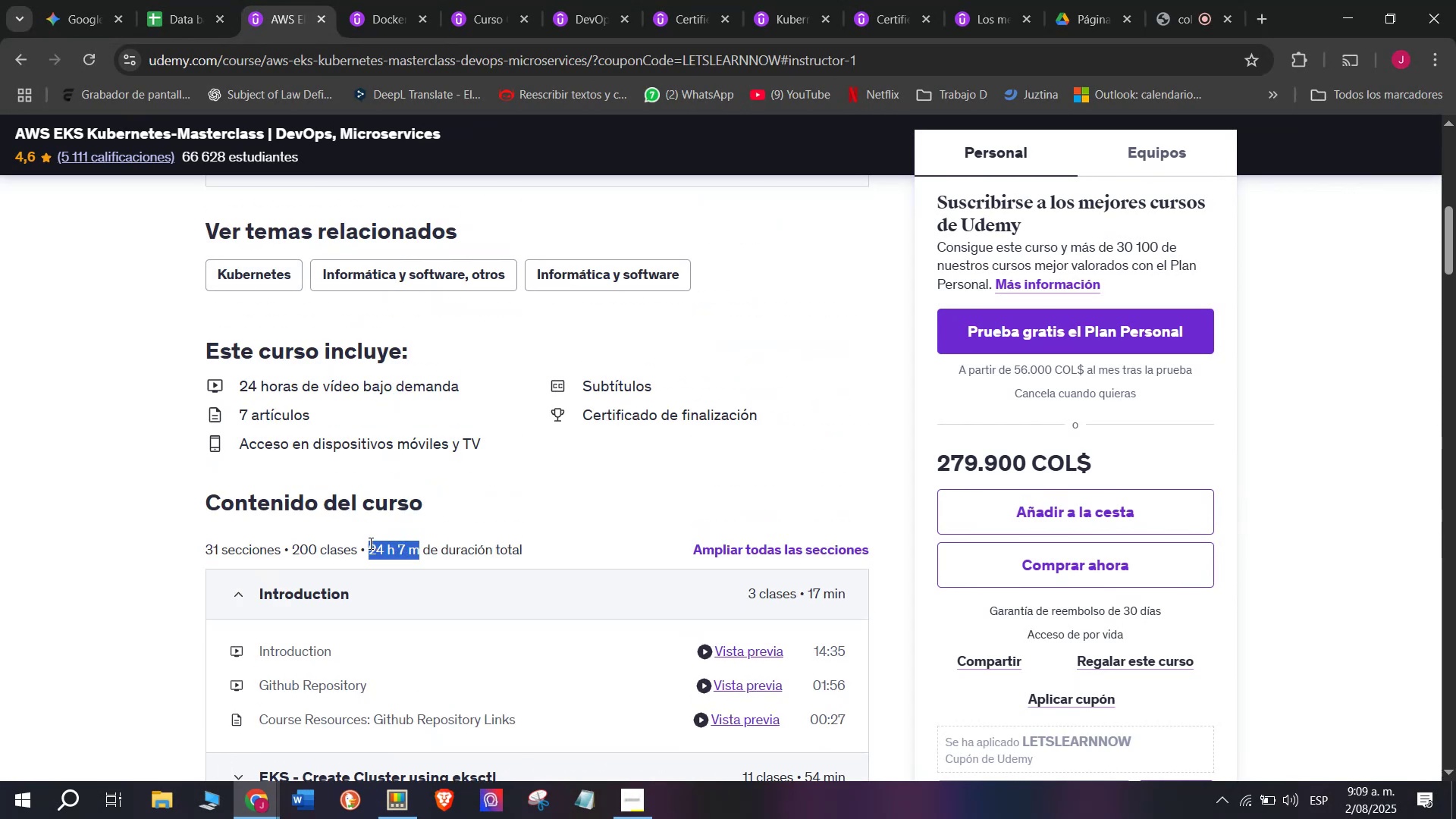 
key(Break)
 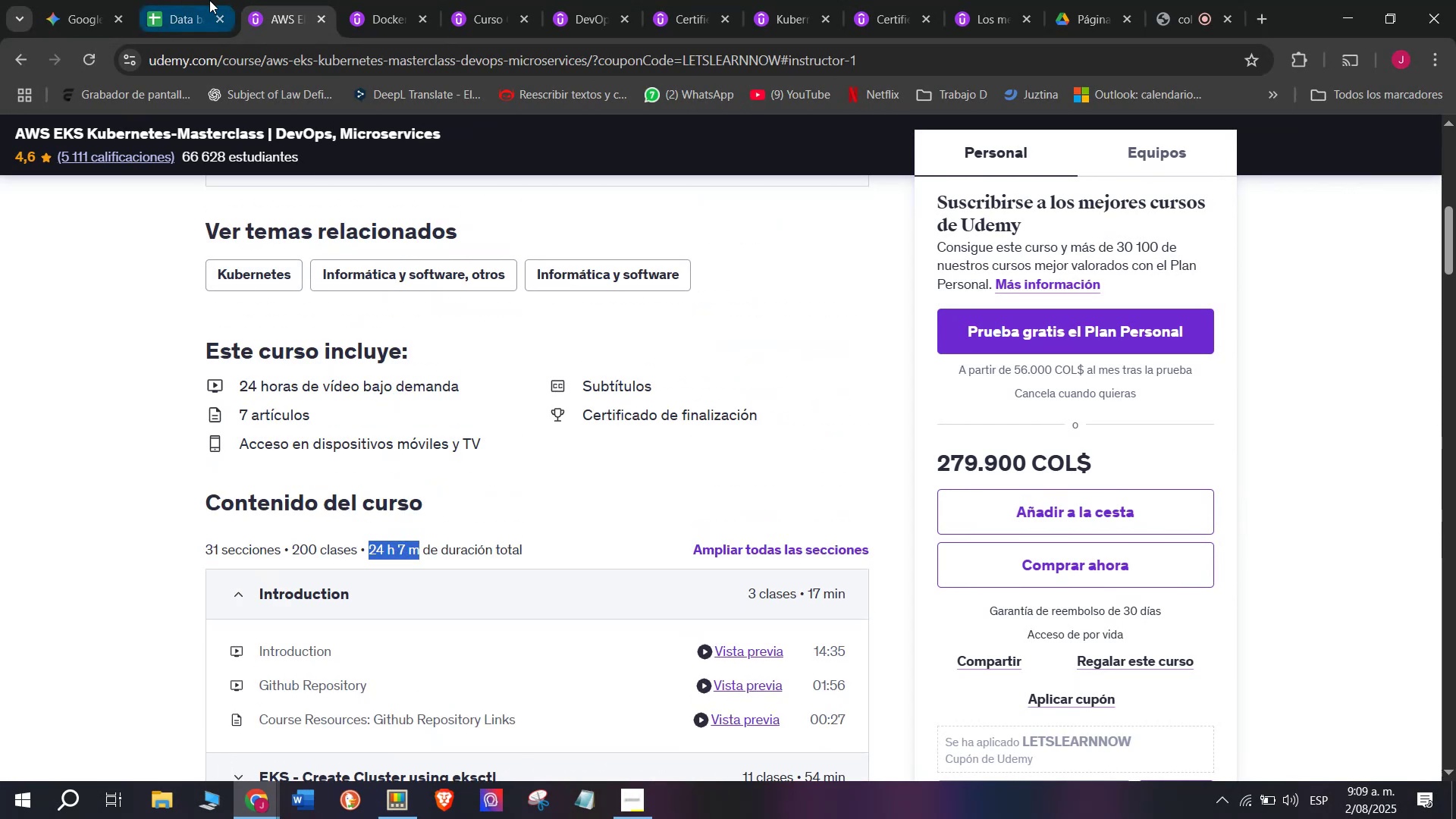 
key(Control+C)
 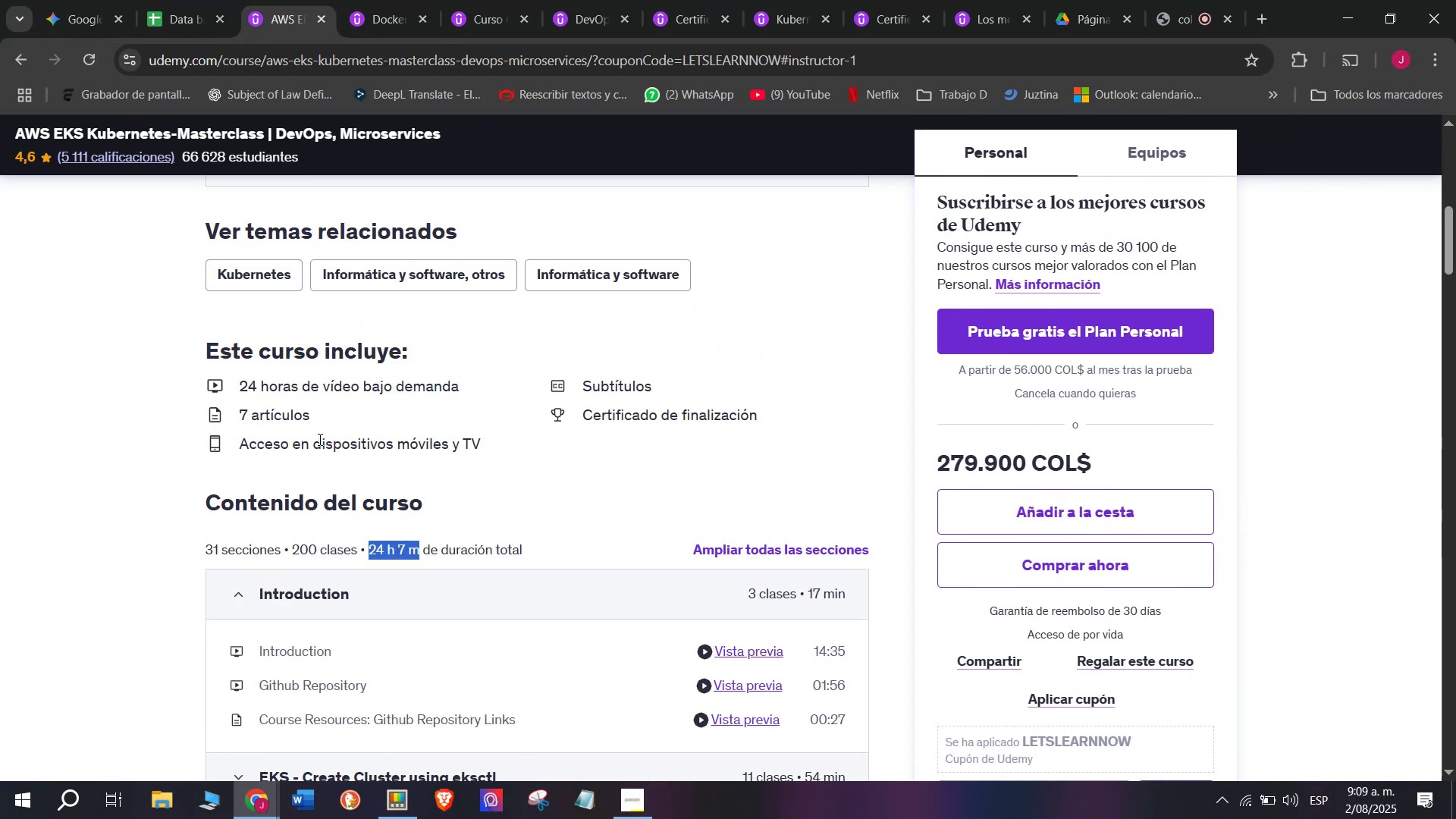 
key(Control+ControlLeft)
 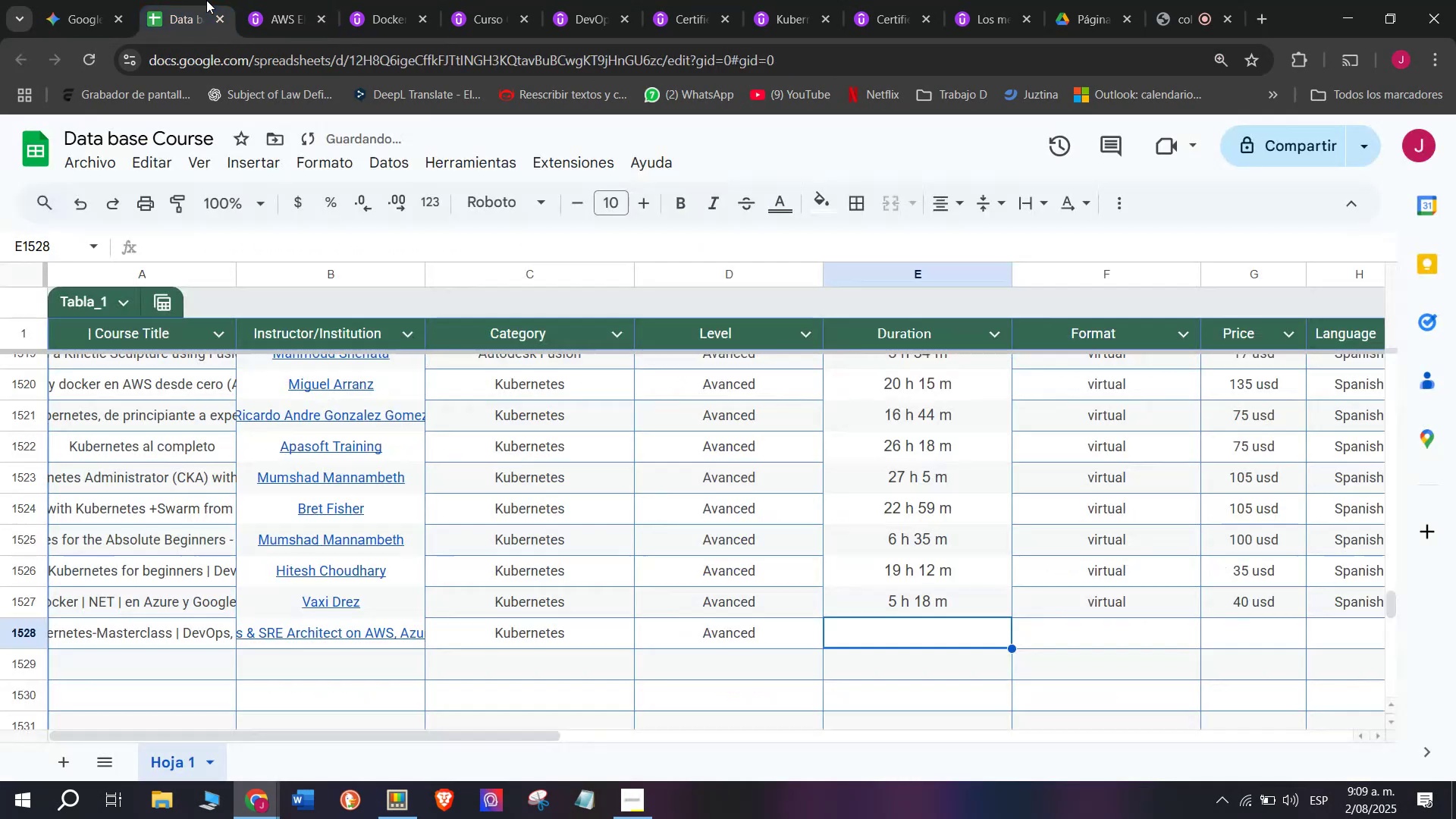 
key(Break)
 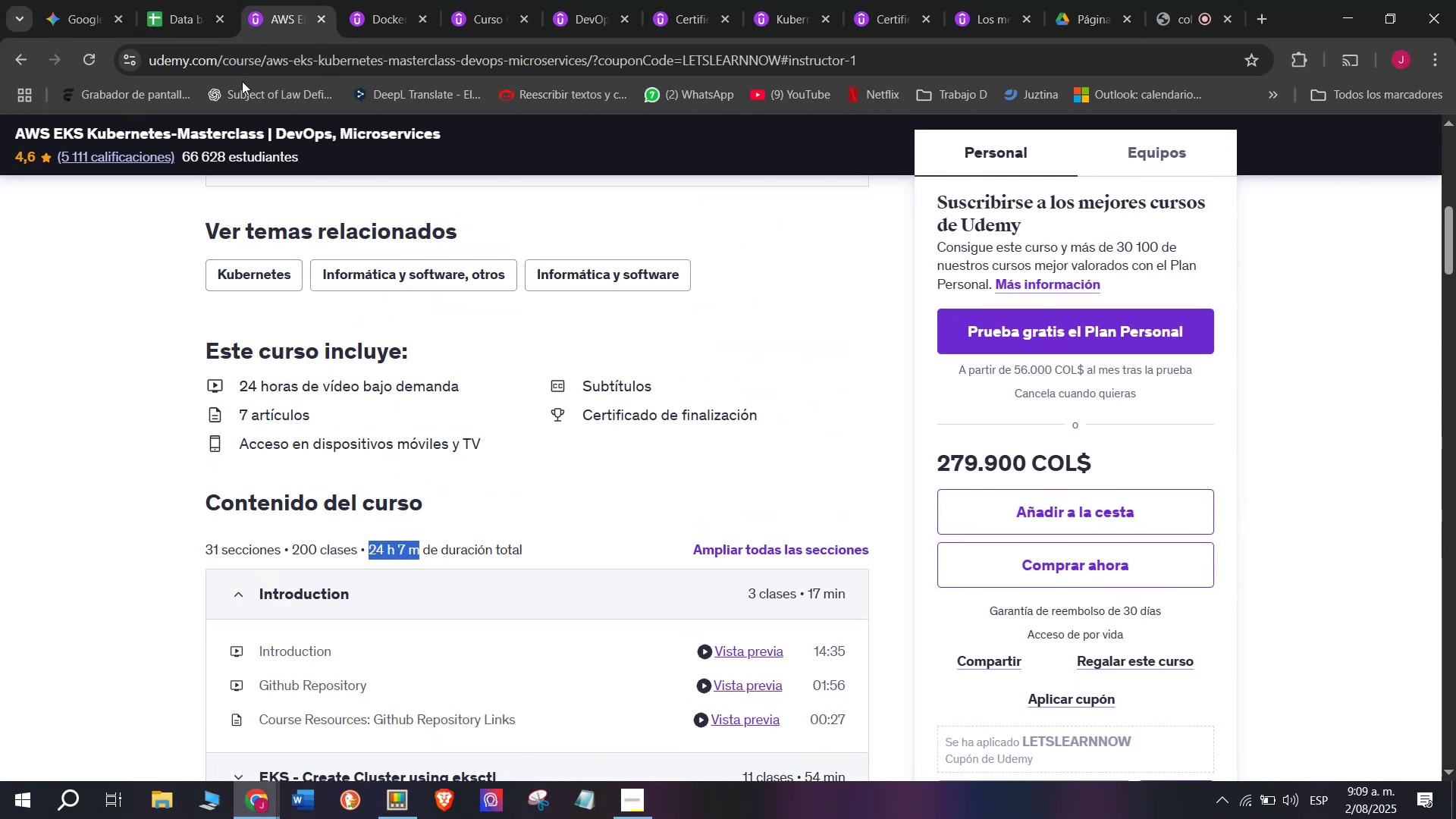 
key(Control+C)
 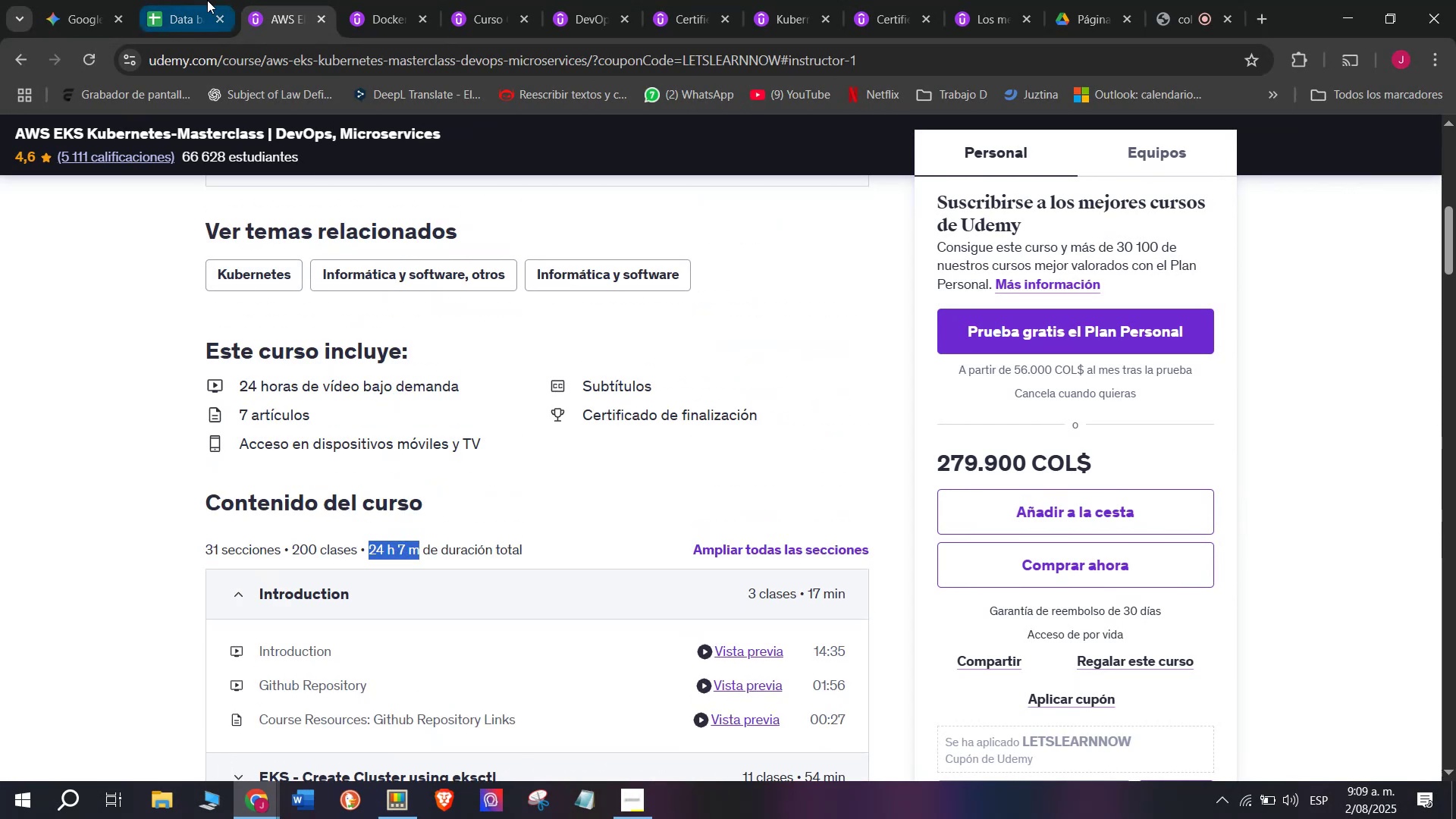 
left_click([206, 0])
 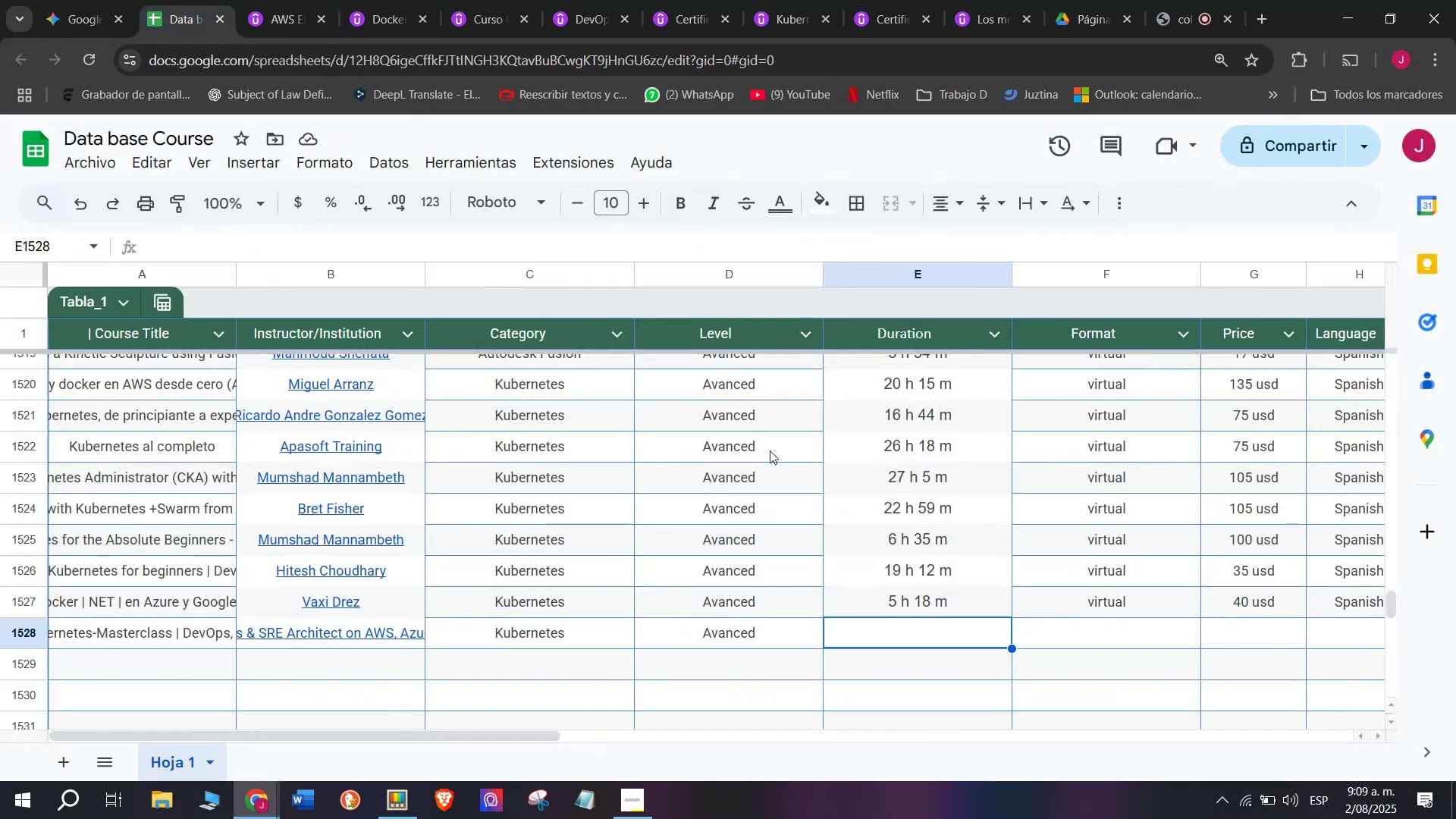 
key(Z)
 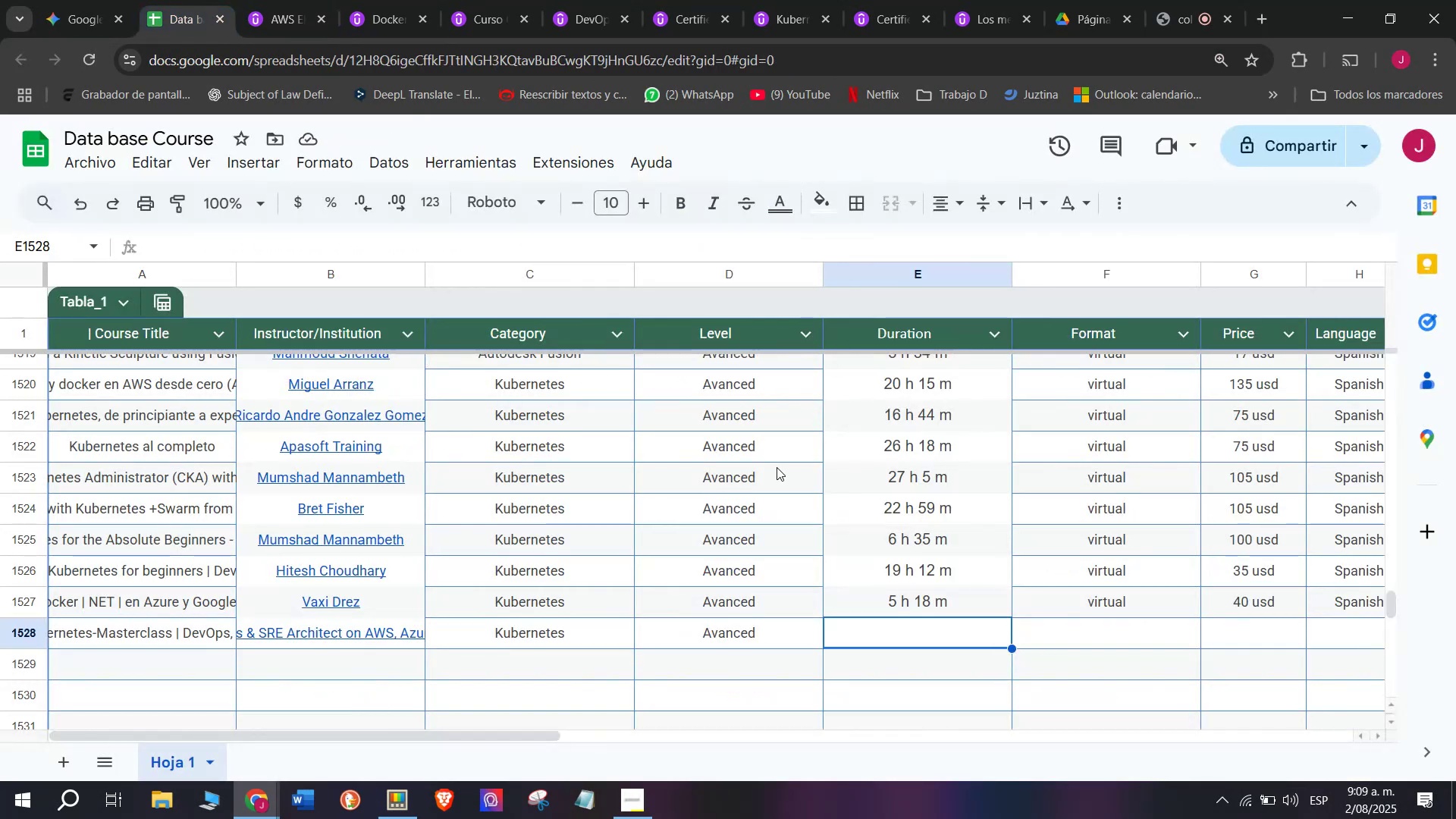 
key(Control+ControlLeft)
 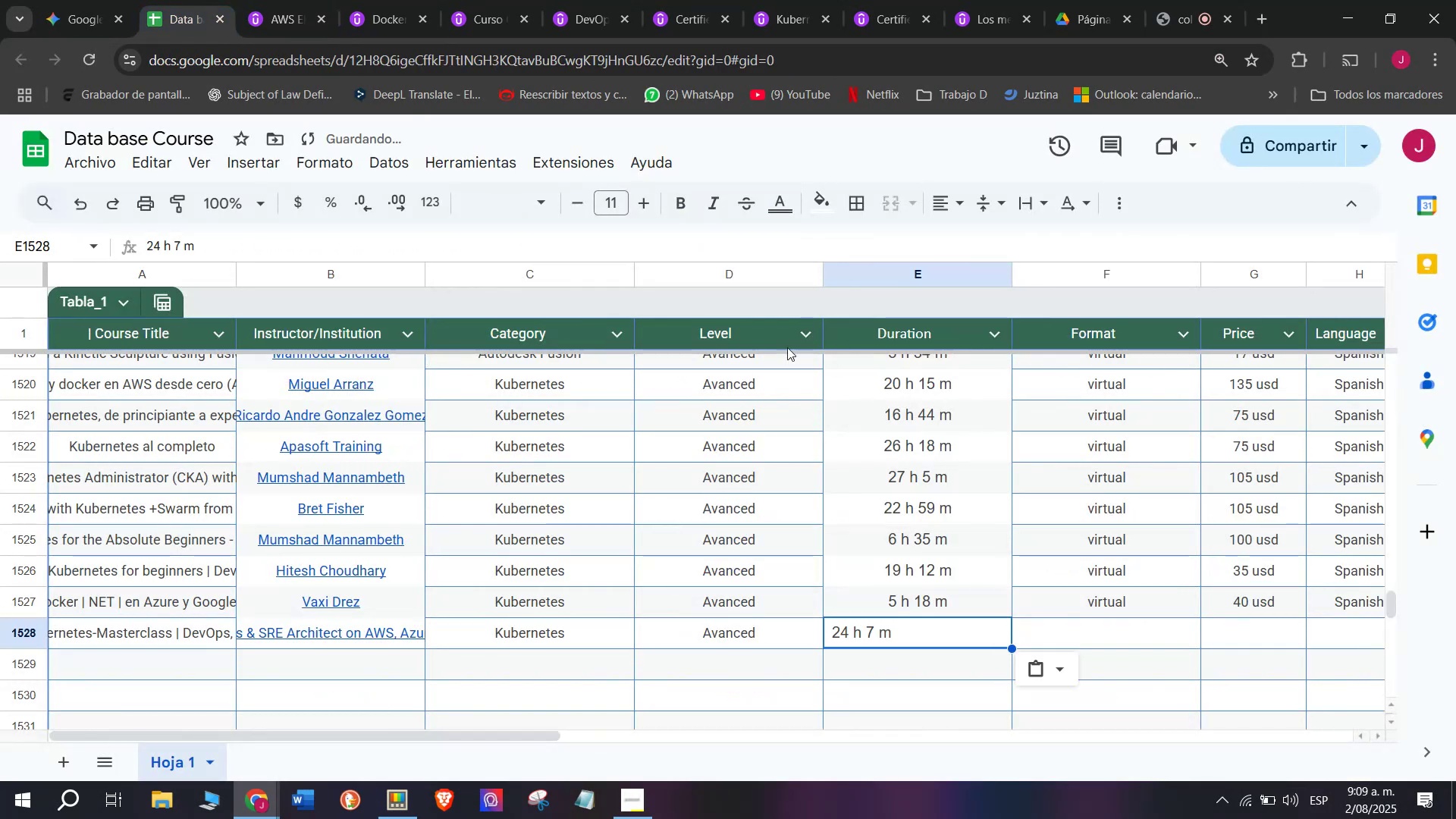 
key(Control+V)
 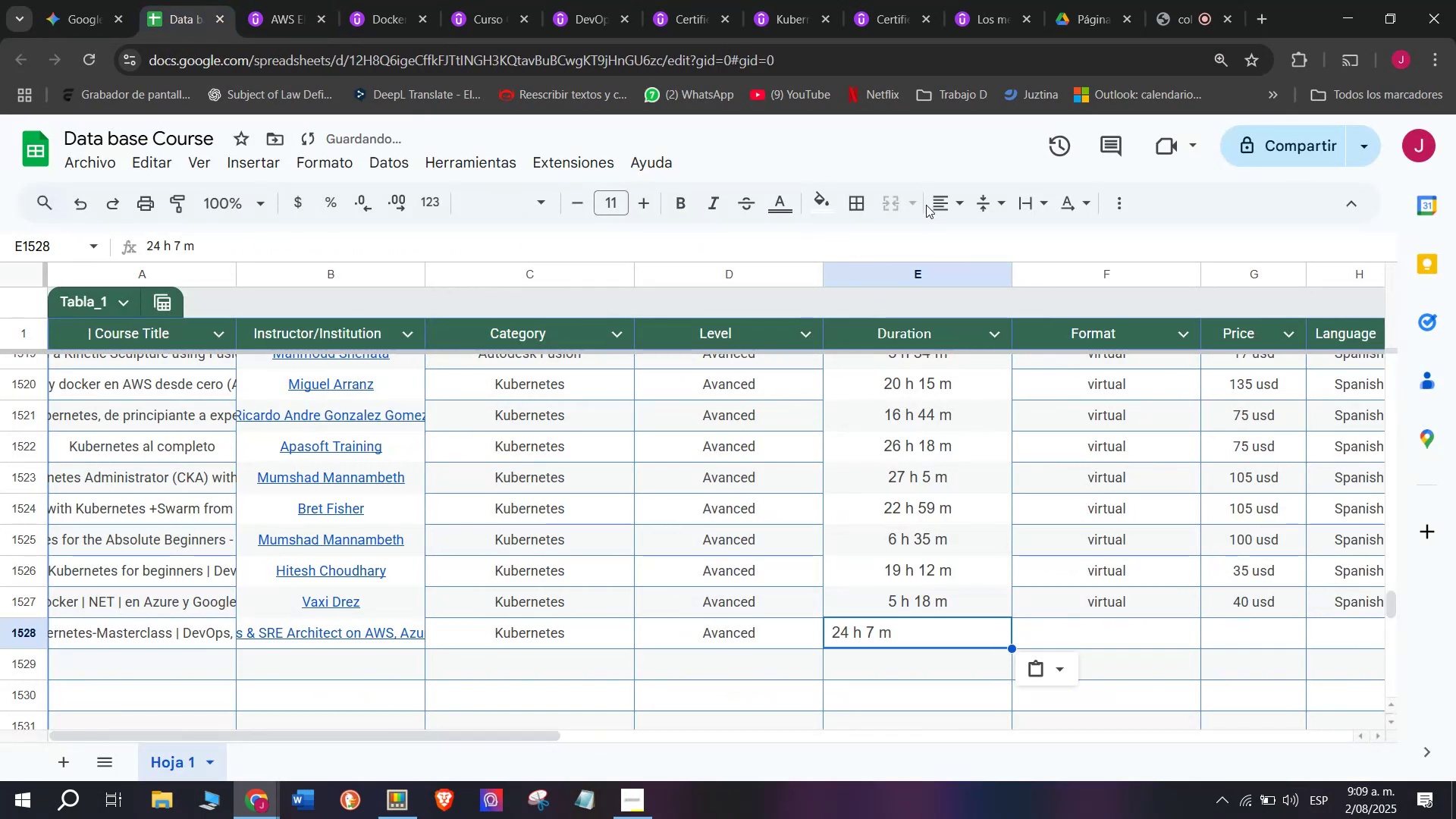 
left_click([940, 206])
 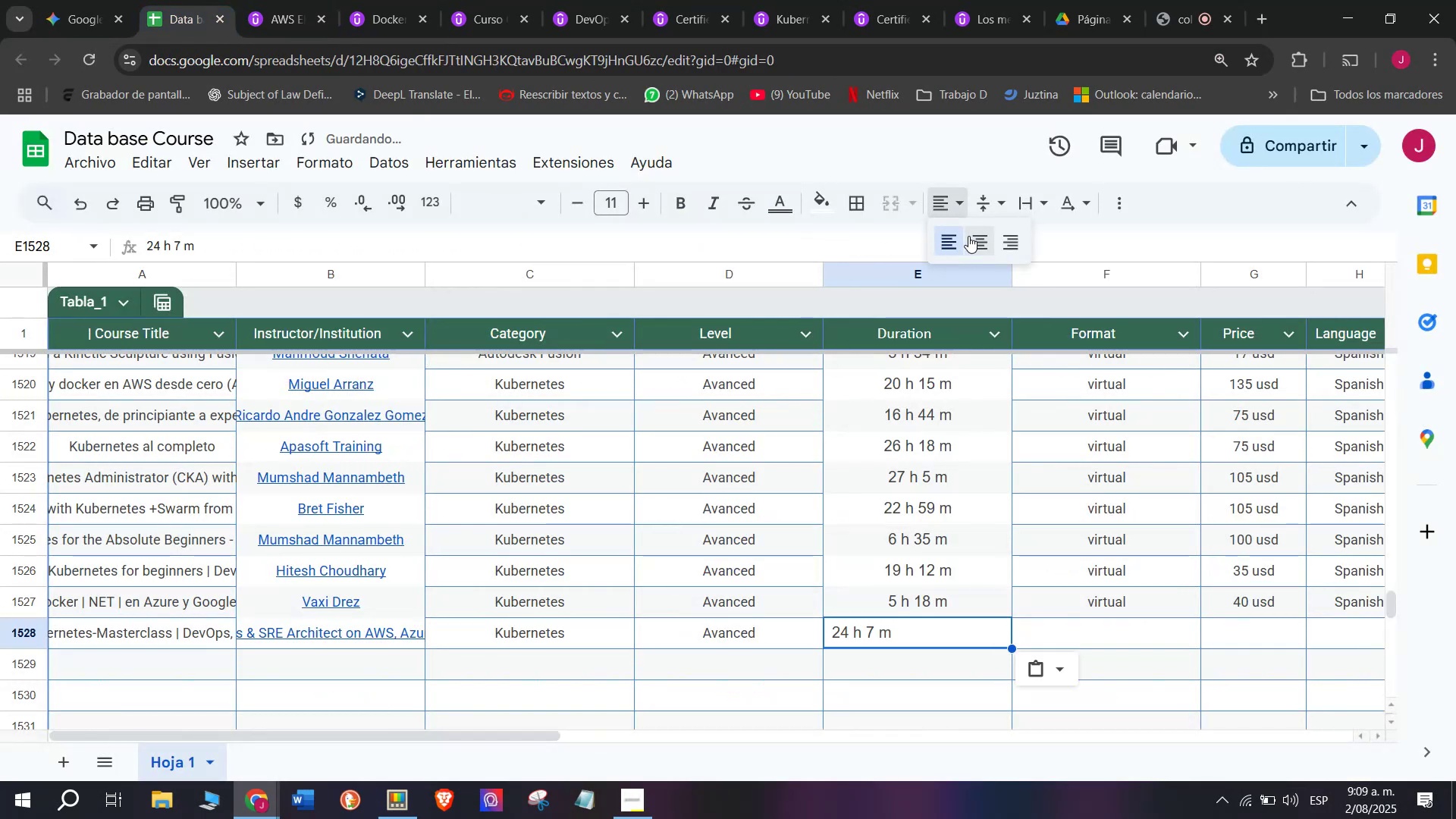 
left_click([974, 239])
 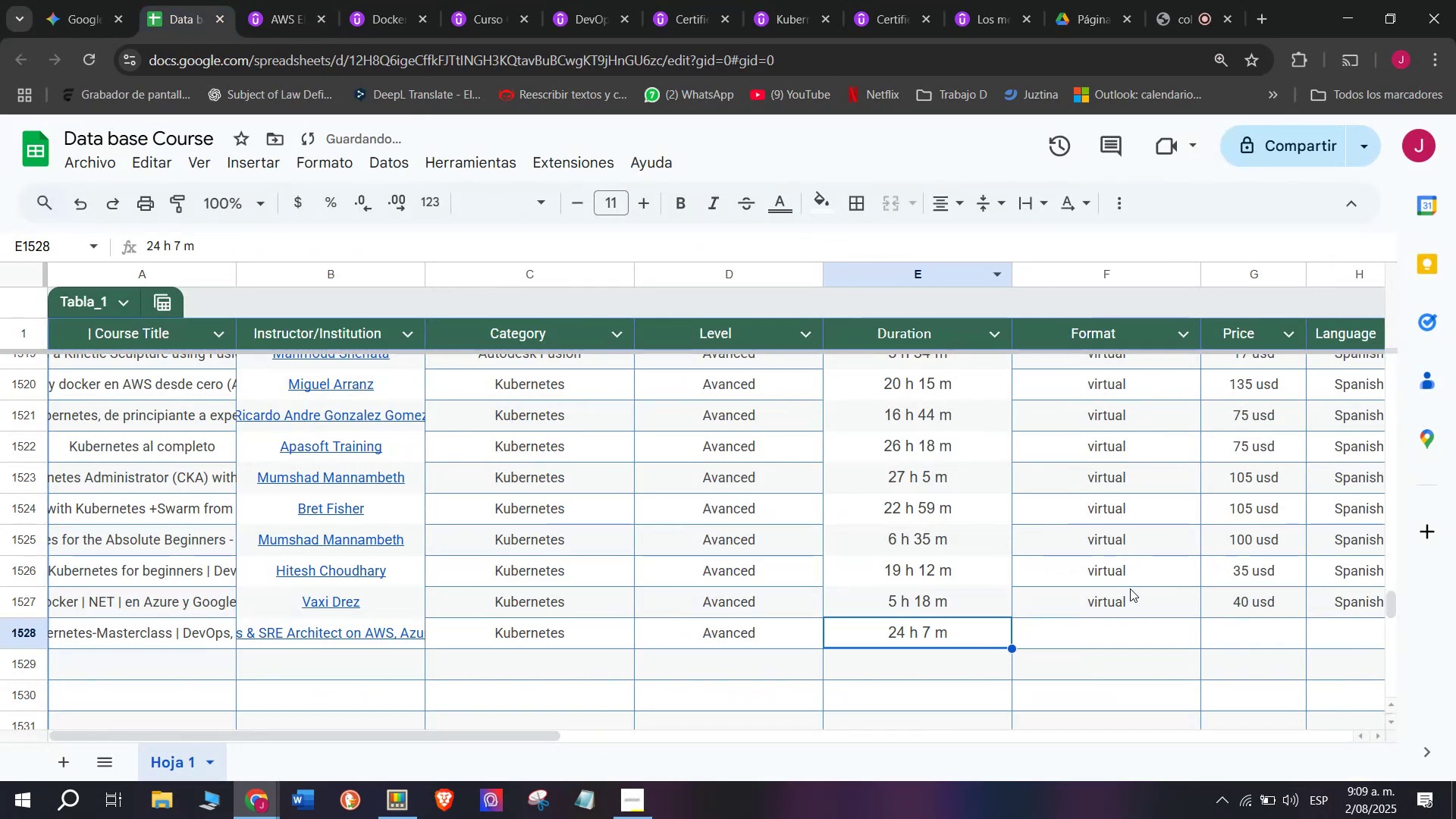 
left_click([1135, 598])
 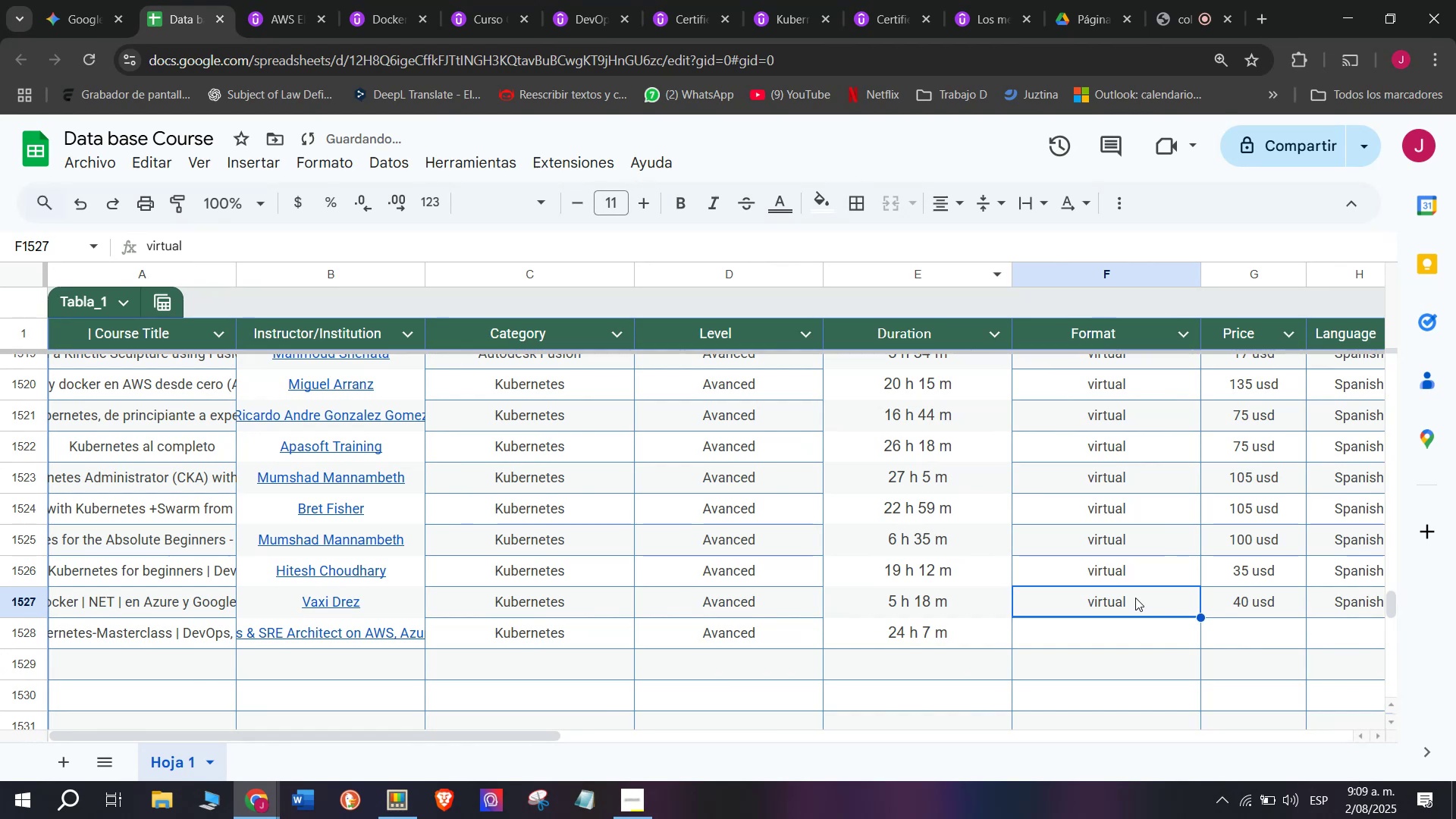 
key(Control+ControlLeft)
 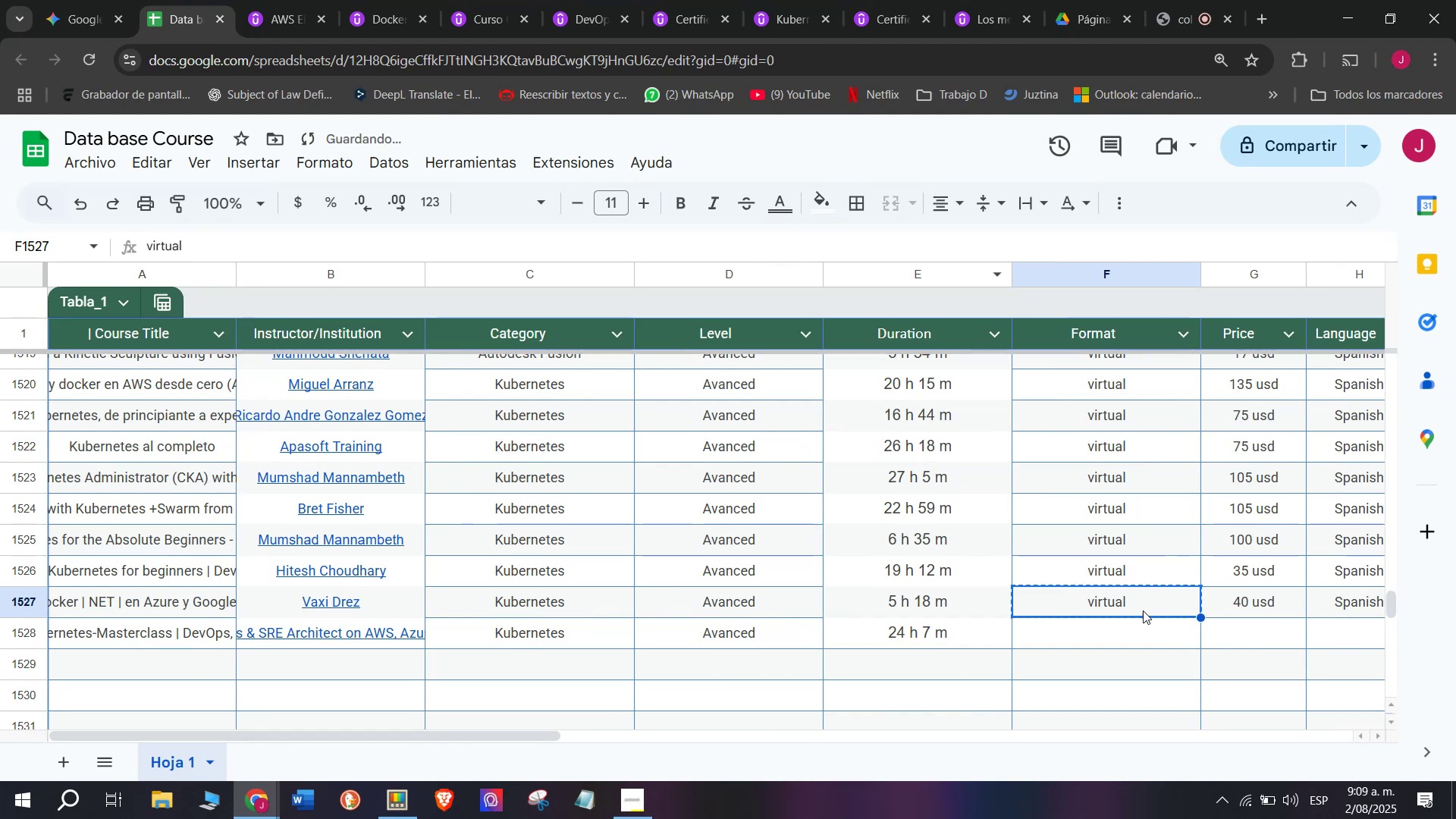 
key(Break)
 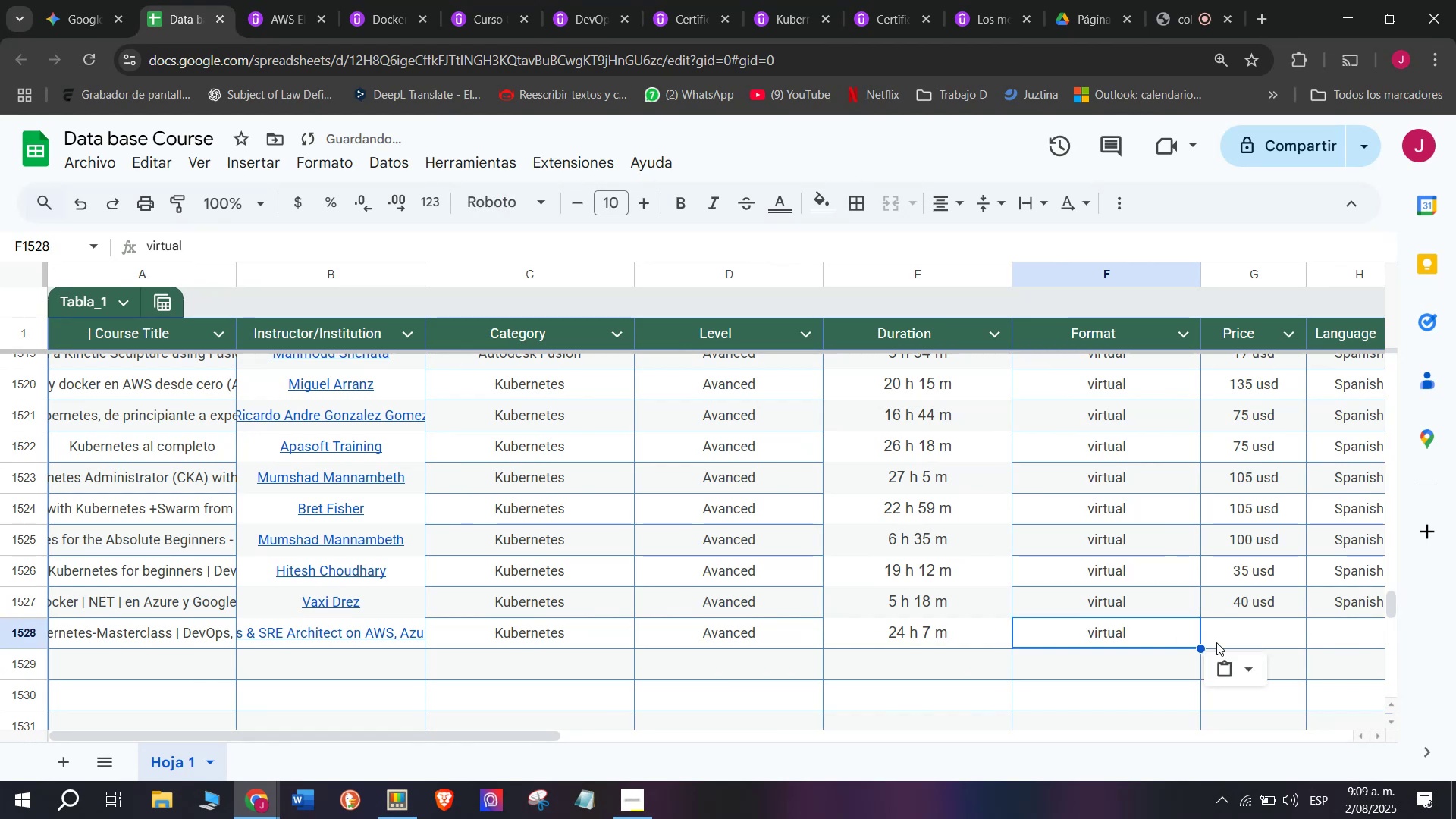 
key(Control+C)
 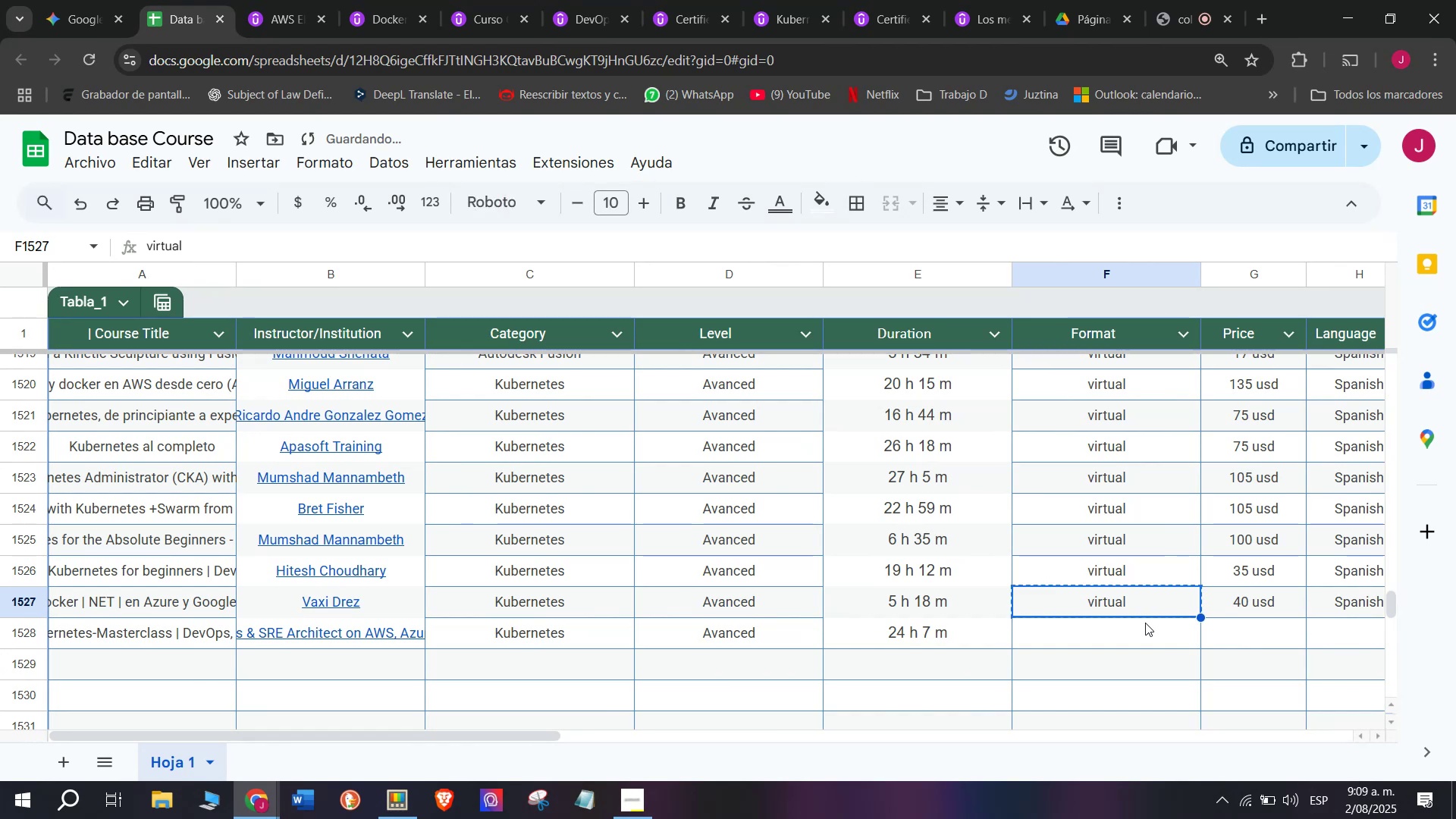 
double_click([1145, 623])
 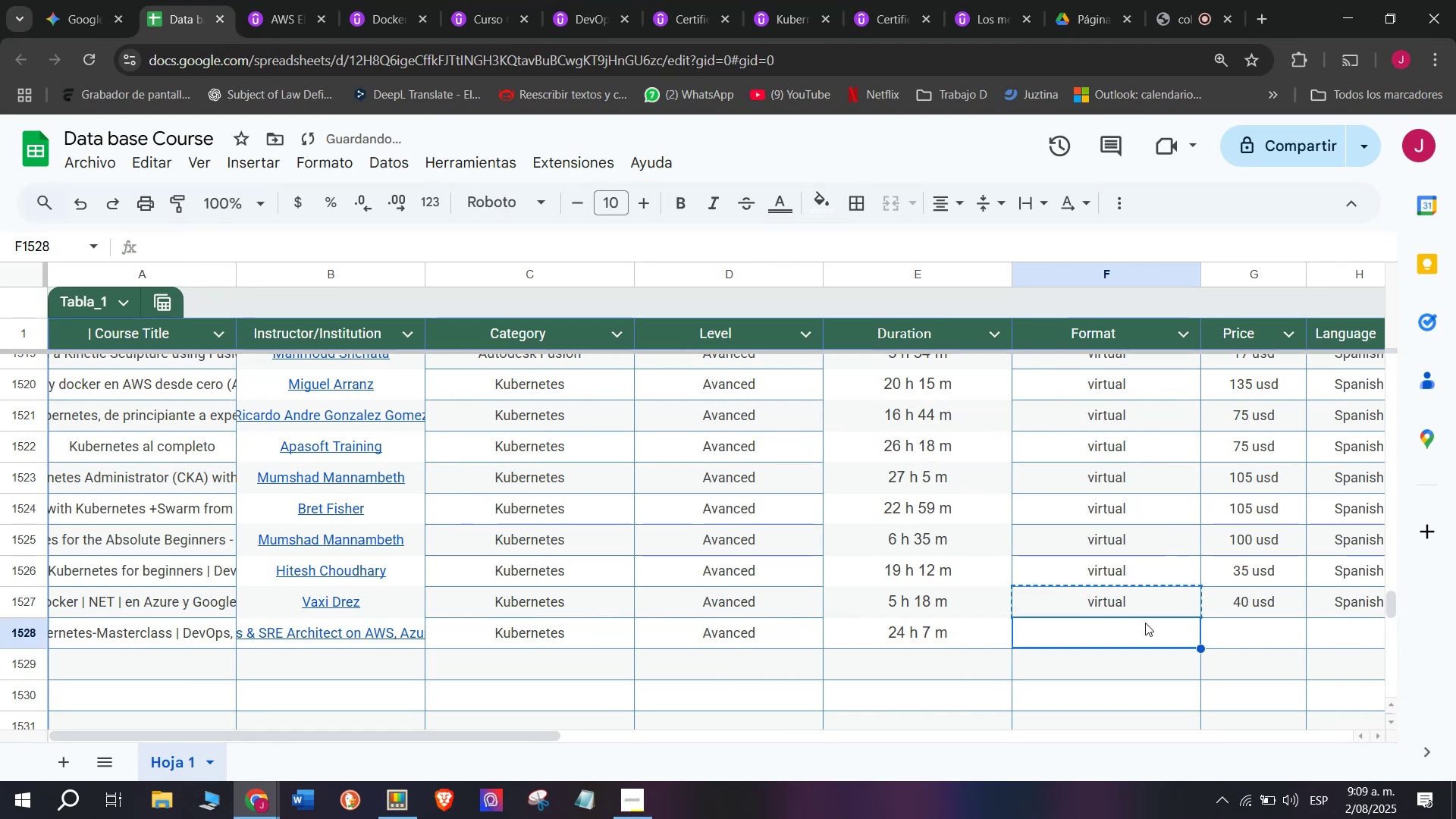 
key(Z)
 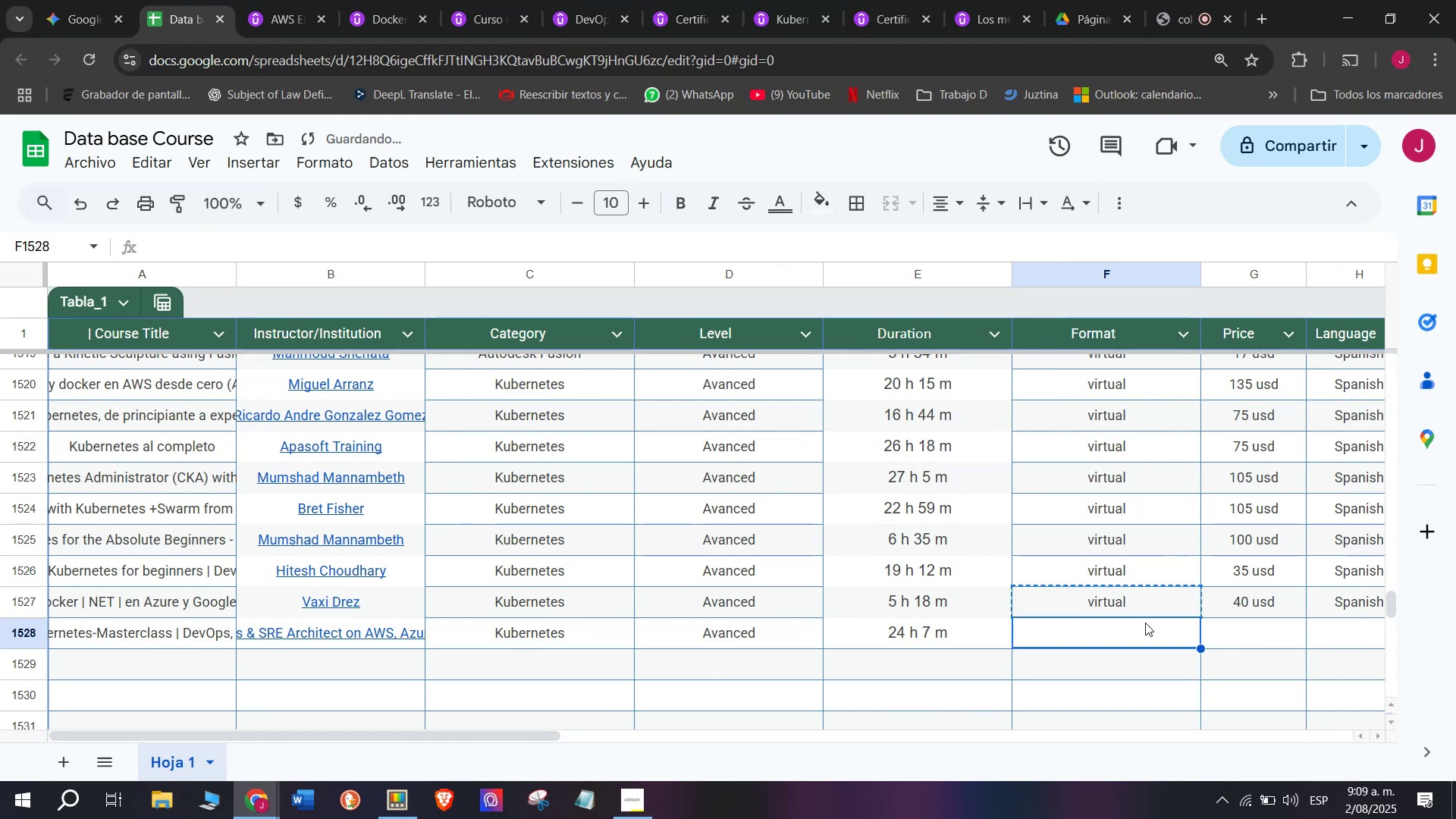 
key(Control+ControlLeft)
 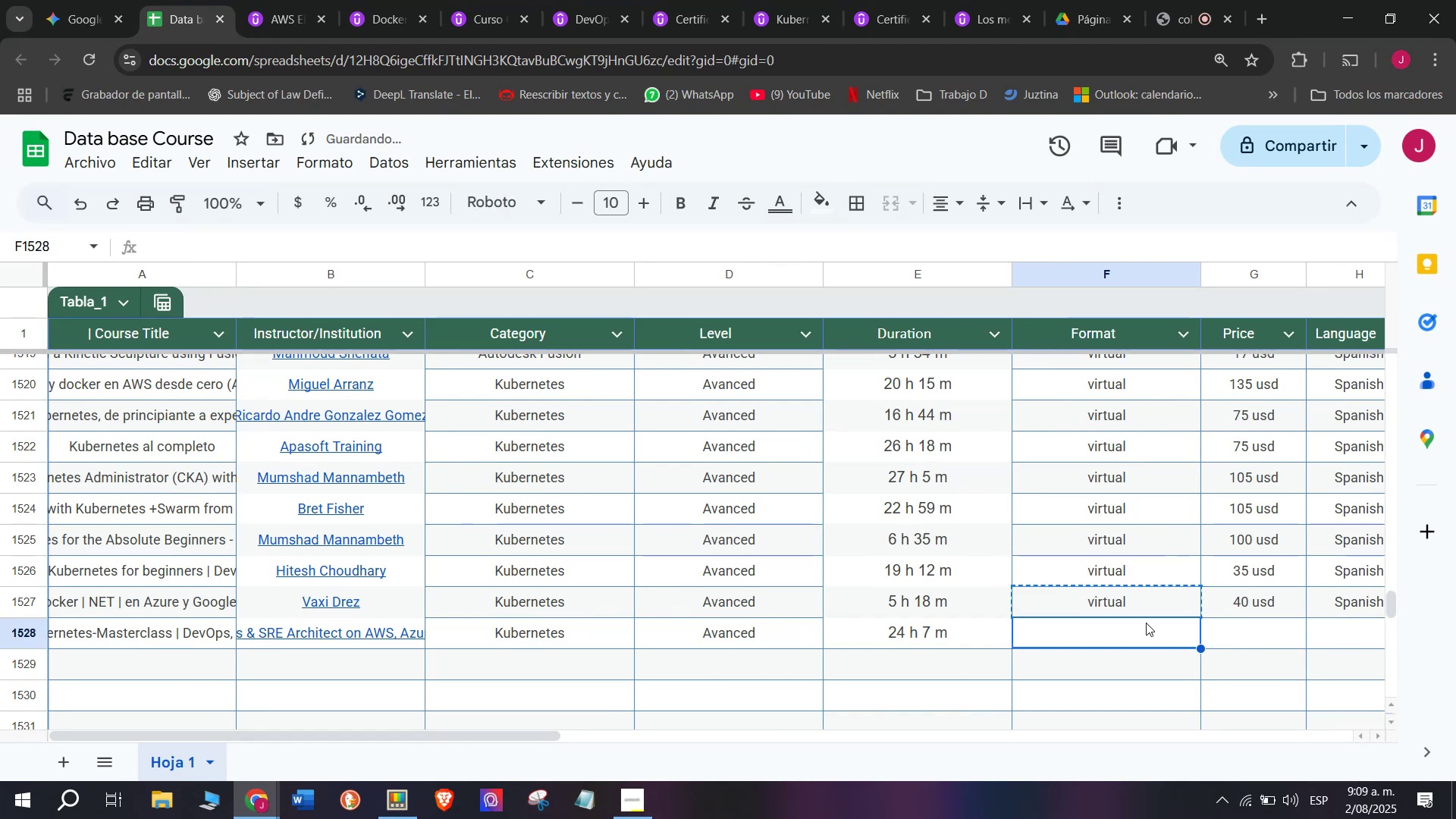 
key(Control+V)
 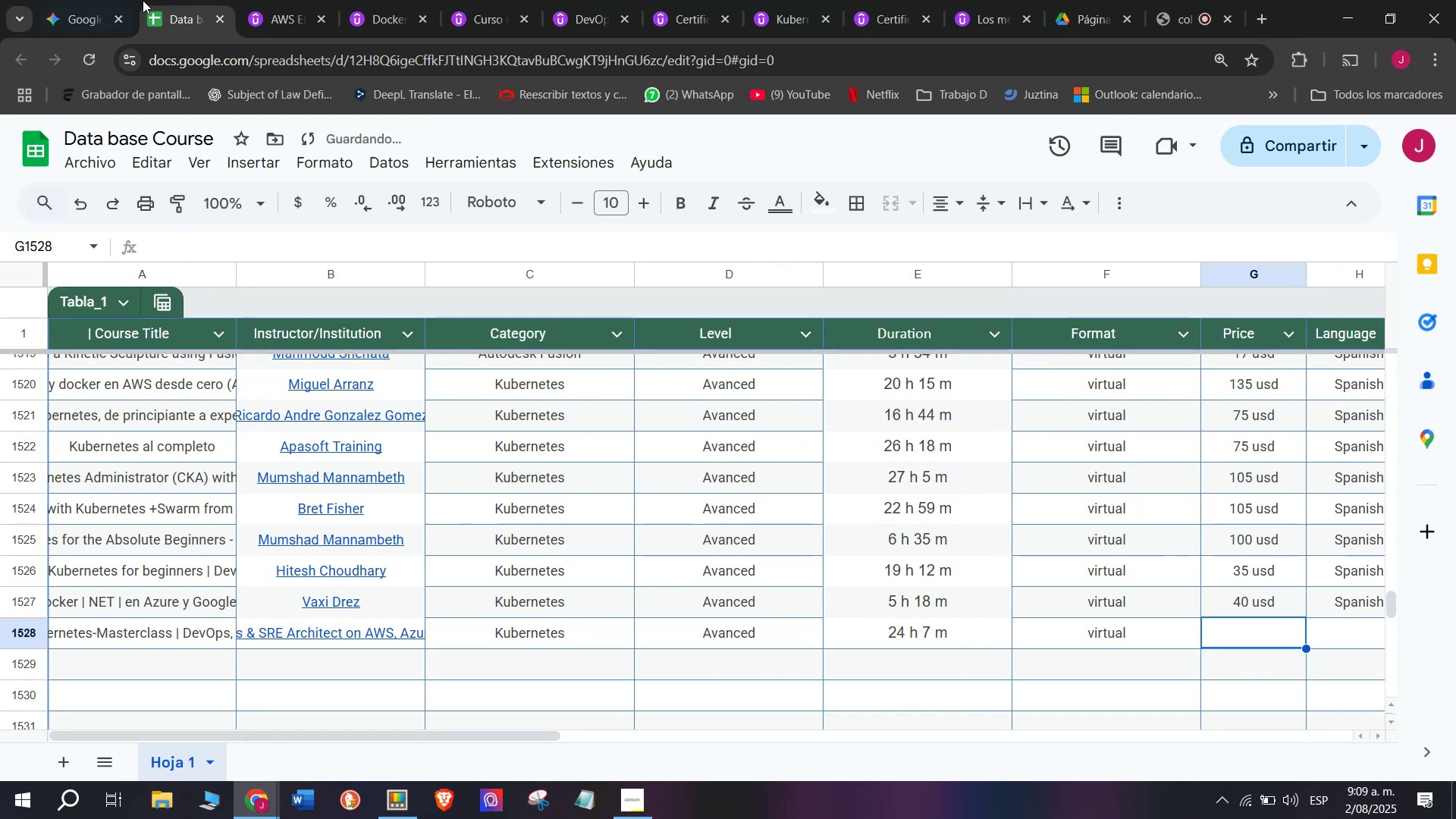 
left_click([318, 0])
 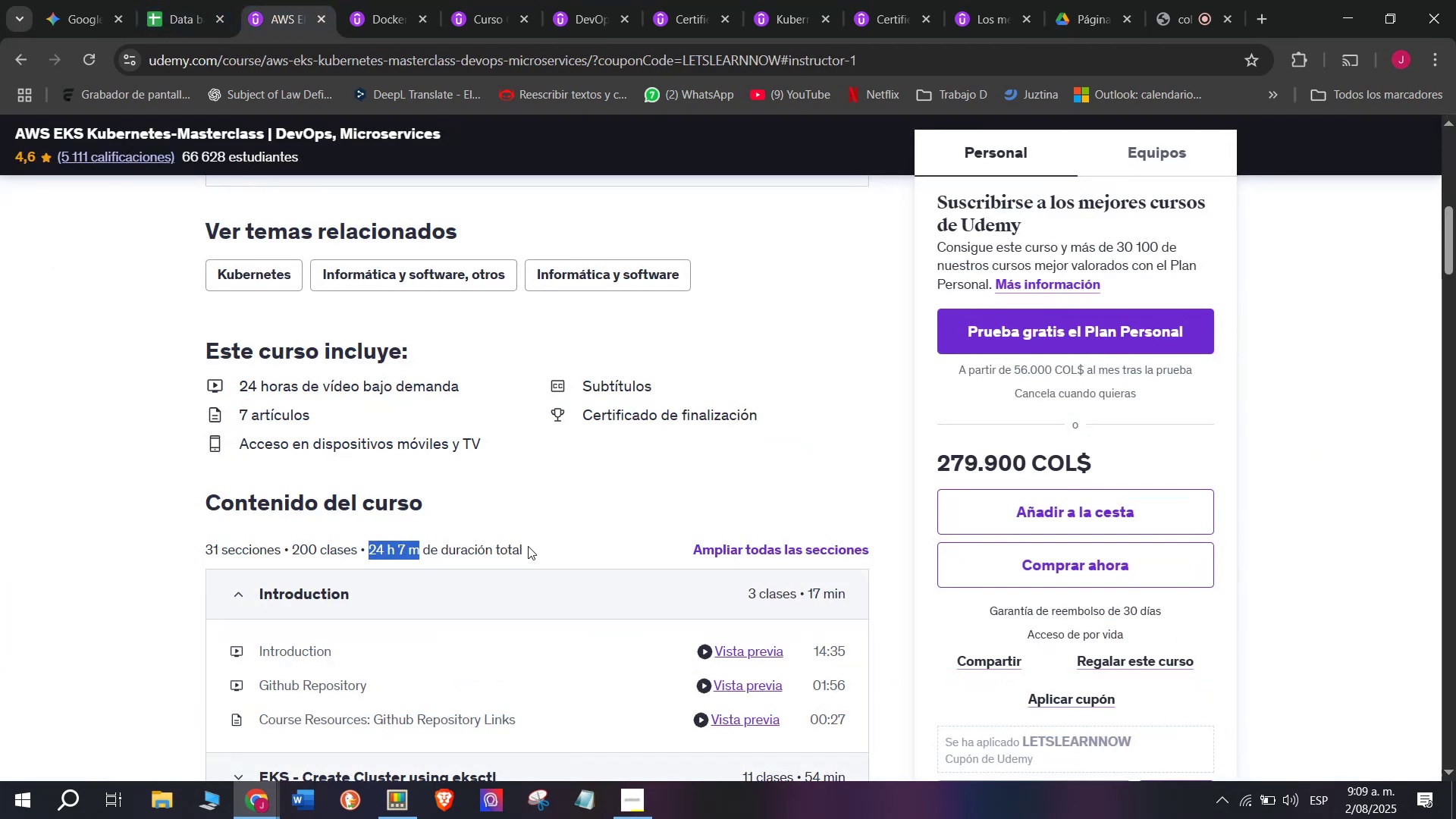 
scroll: coordinate [528, 545], scroll_direction: up, amount: 6.0
 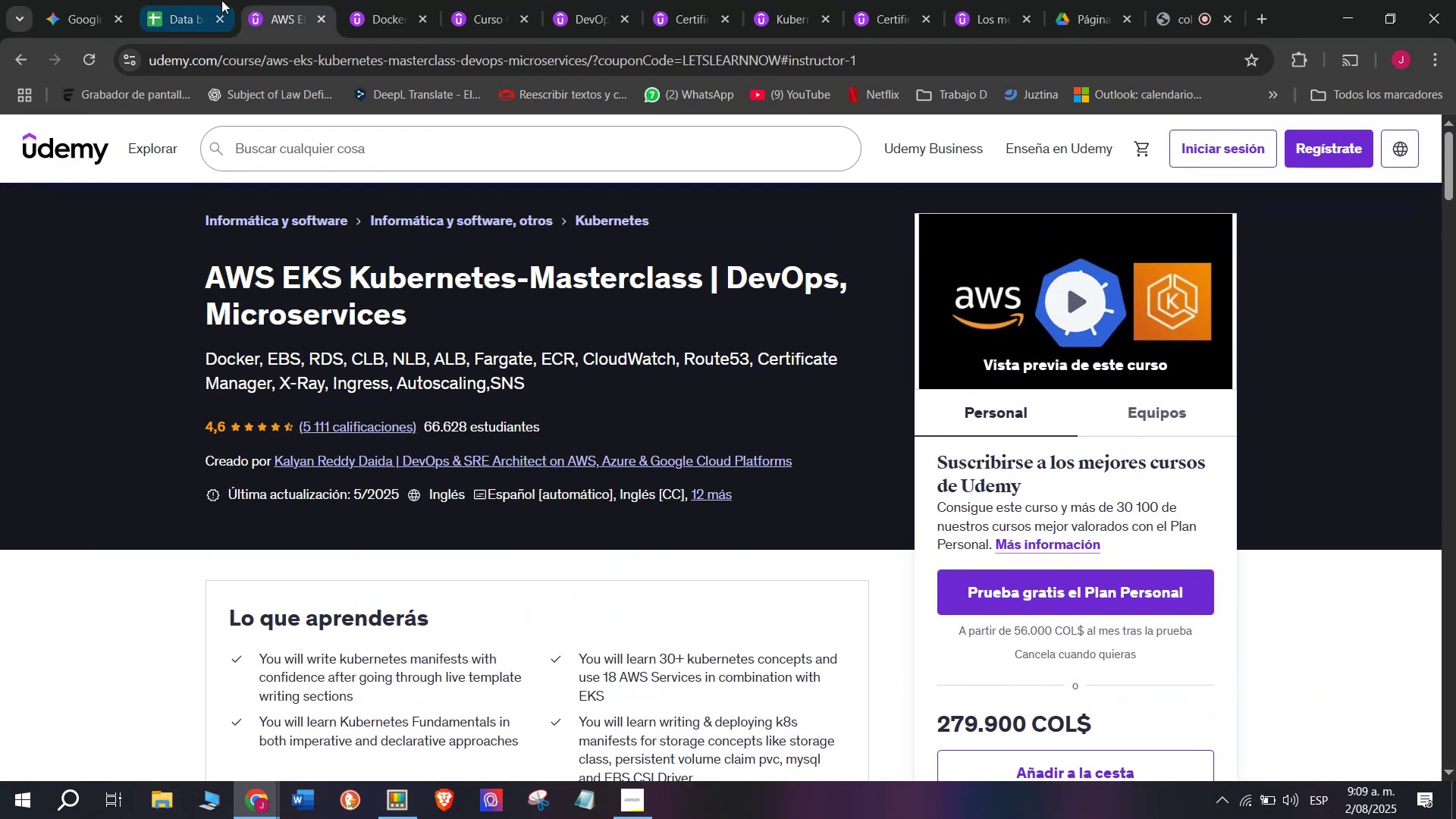 
left_click([215, 0])
 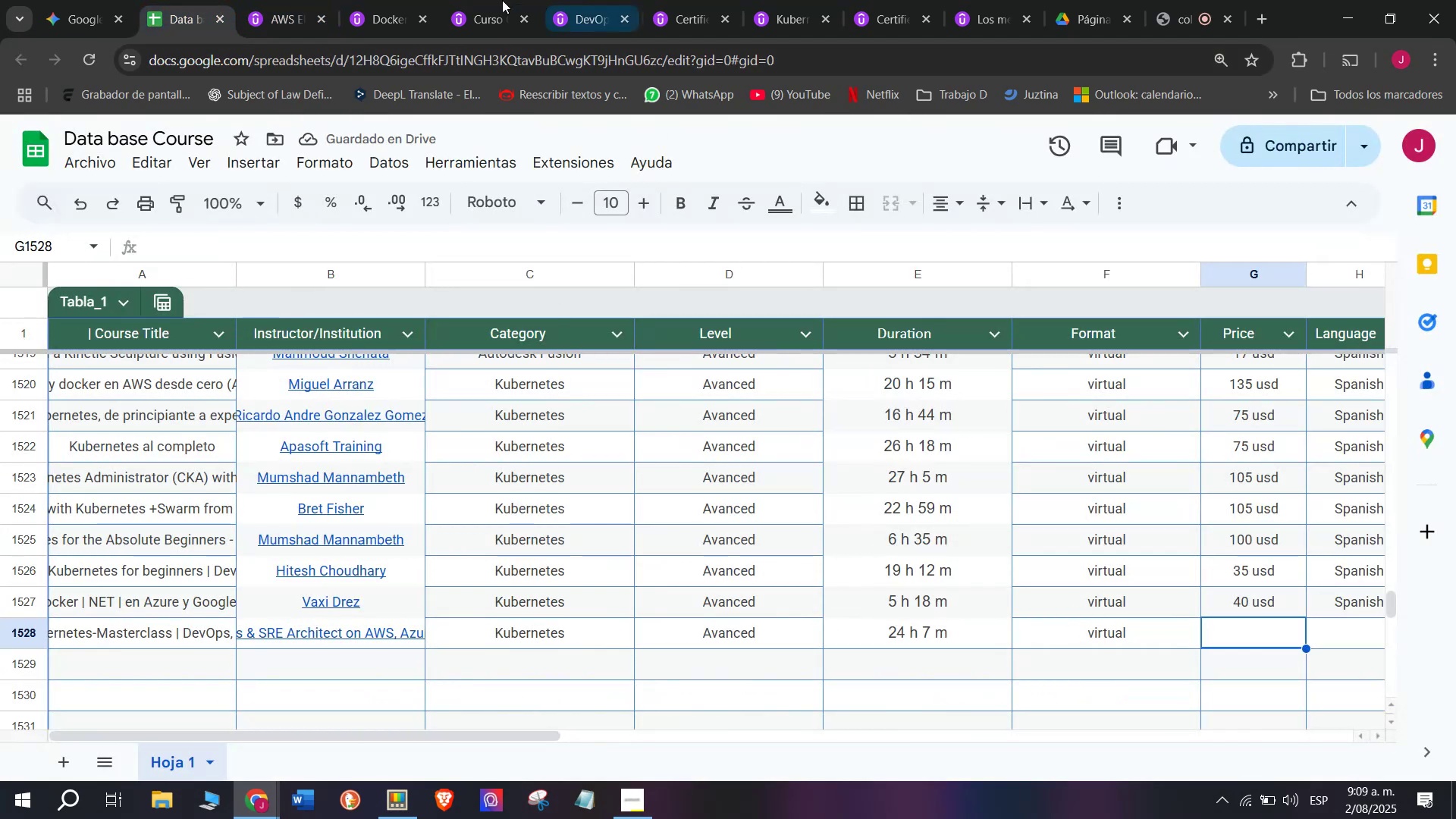 
left_click([289, 0])
 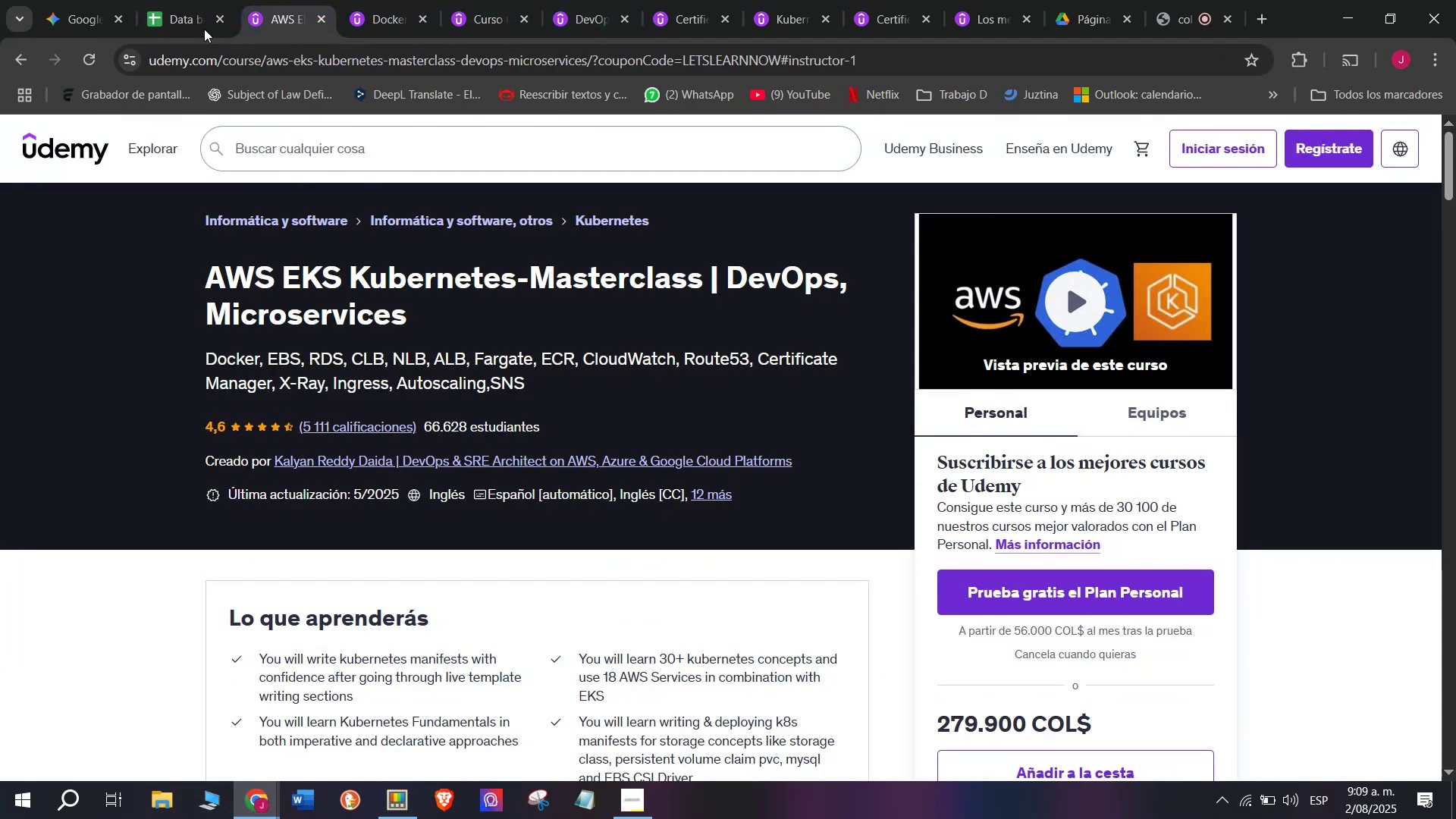 
left_click([188, 0])
 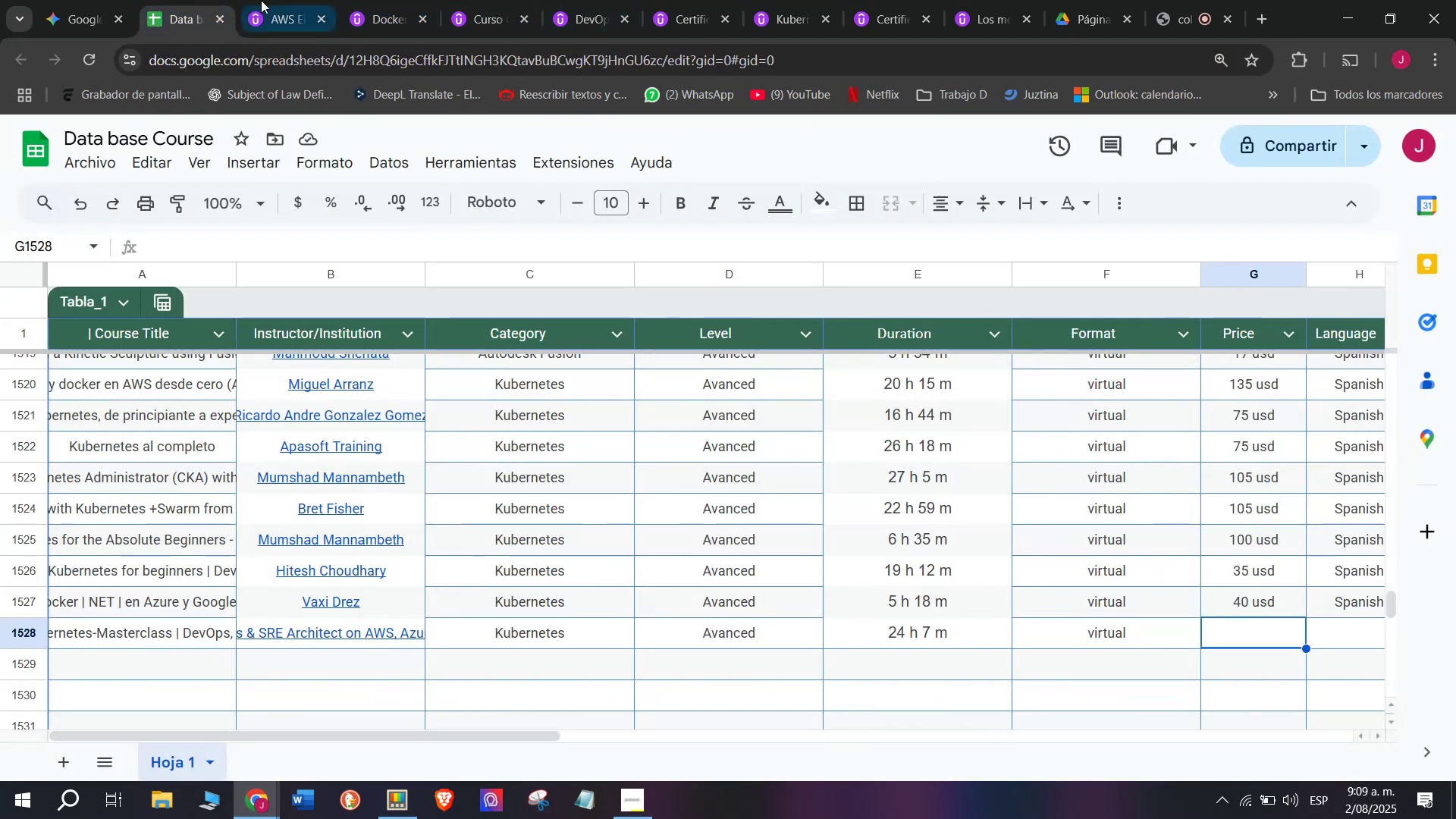 
left_click([268, 0])
 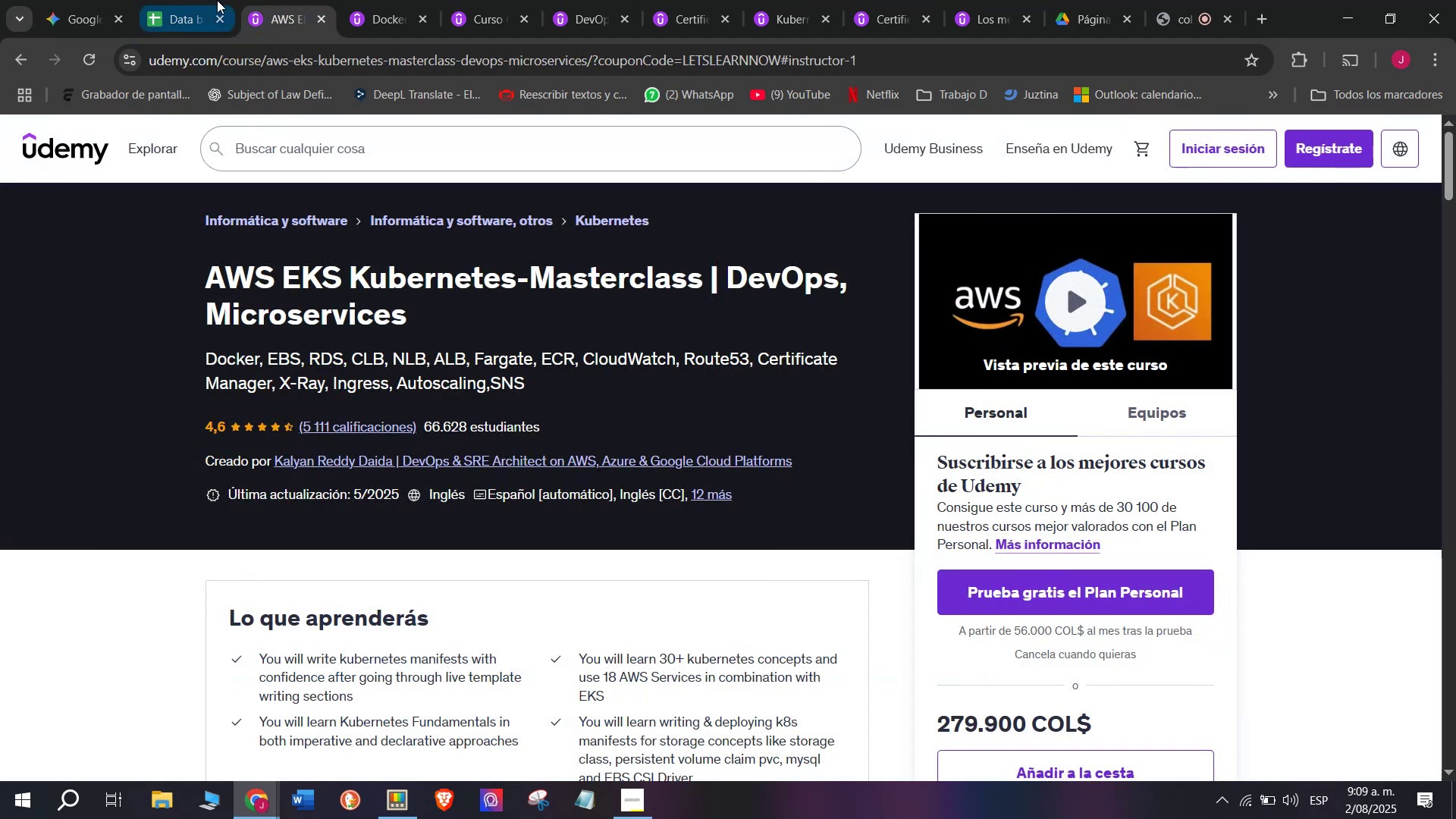 
left_click([217, 0])
 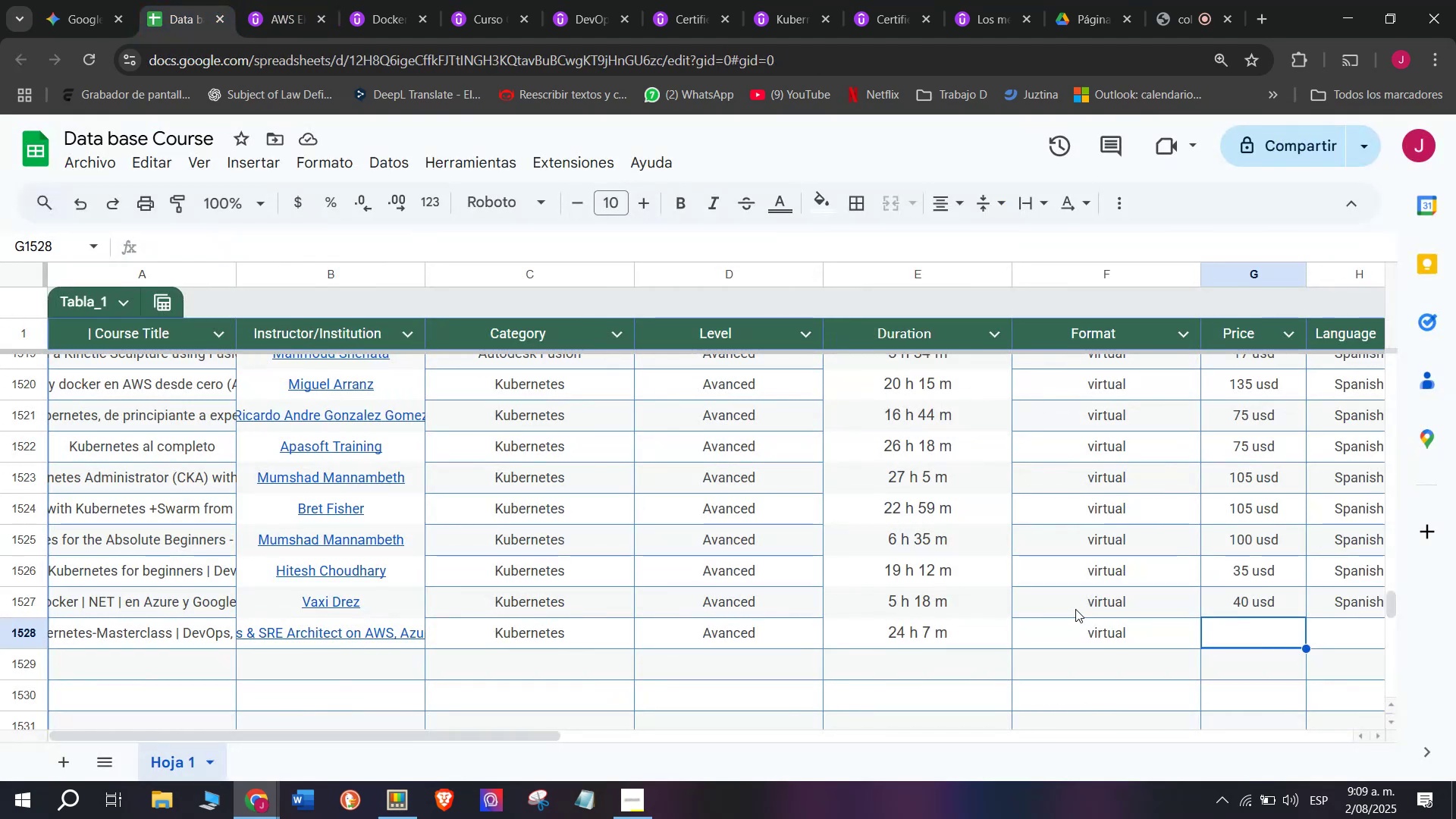 
type(77)
key(Backspace)
type(0 usd)
 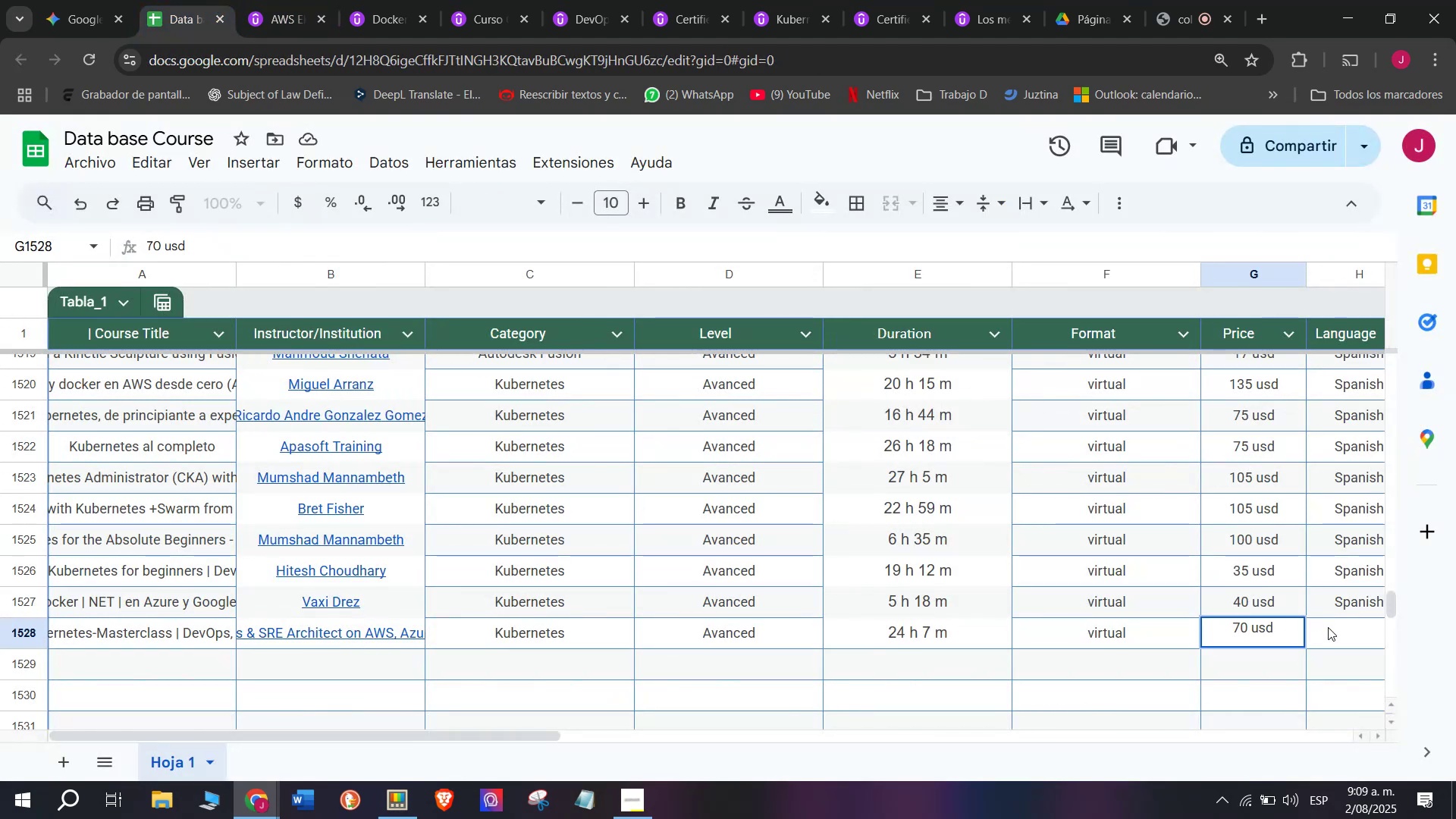 
left_click([1329, 601])
 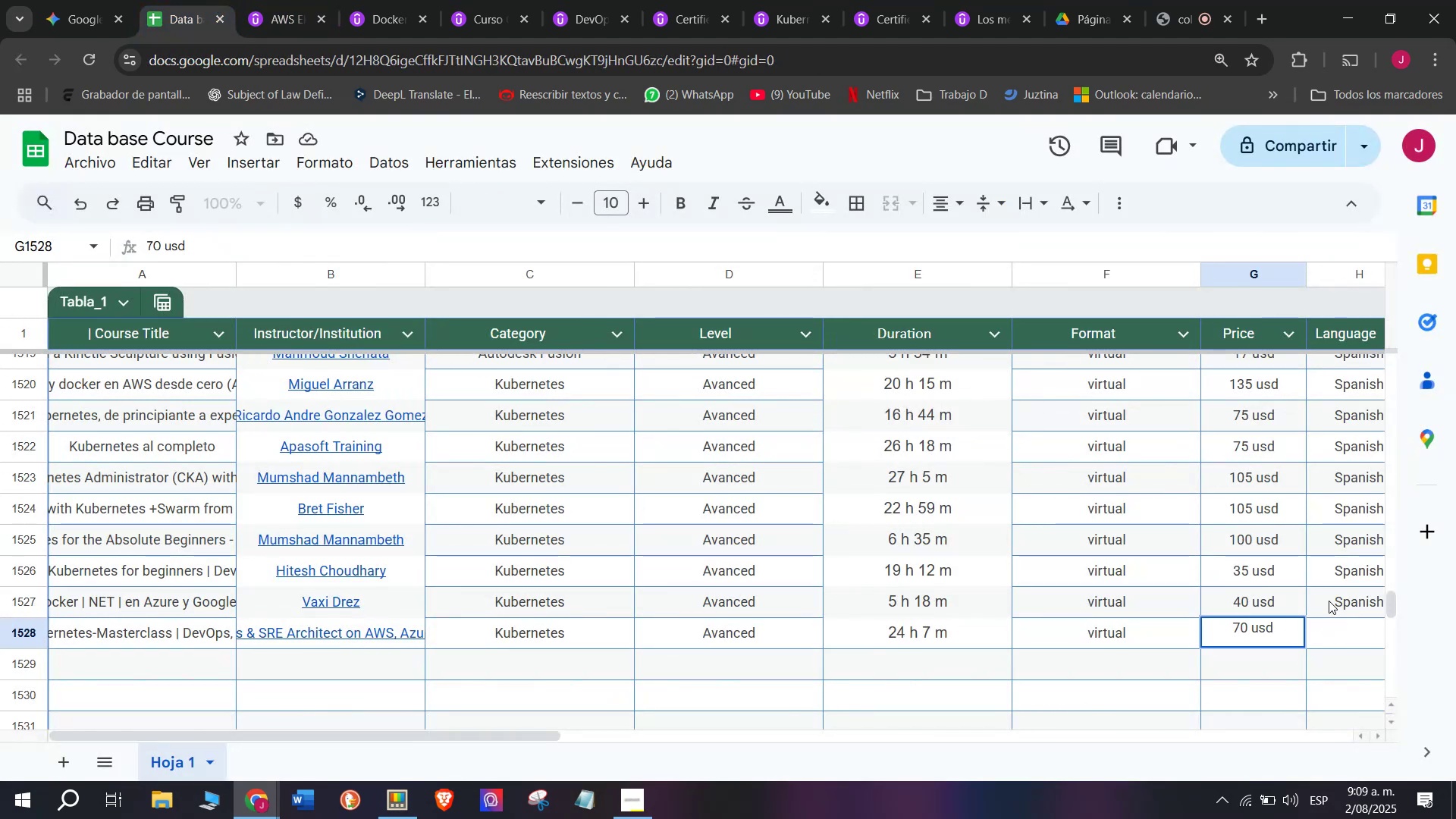 
key(Break)
 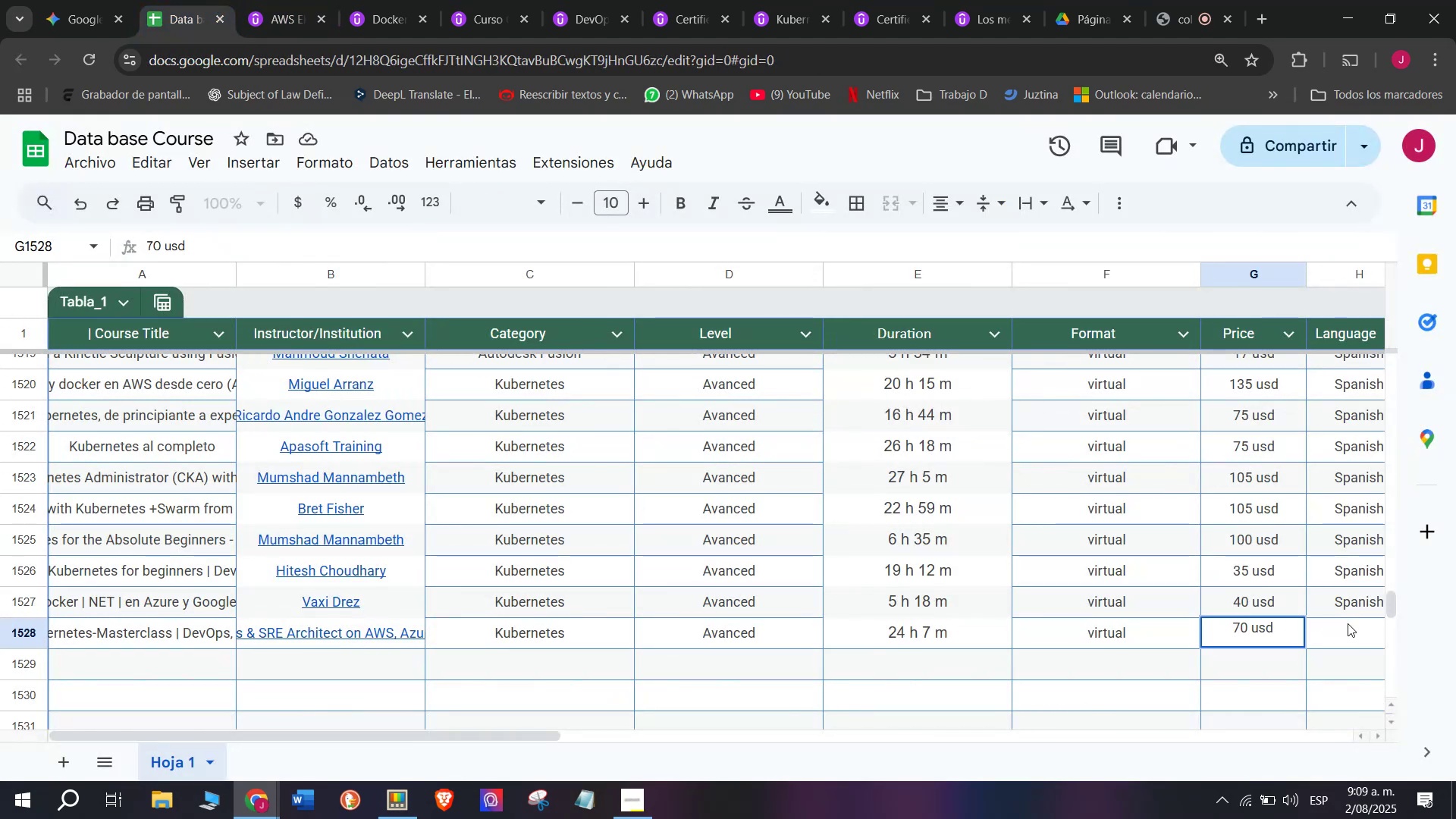 
key(Control+C)
 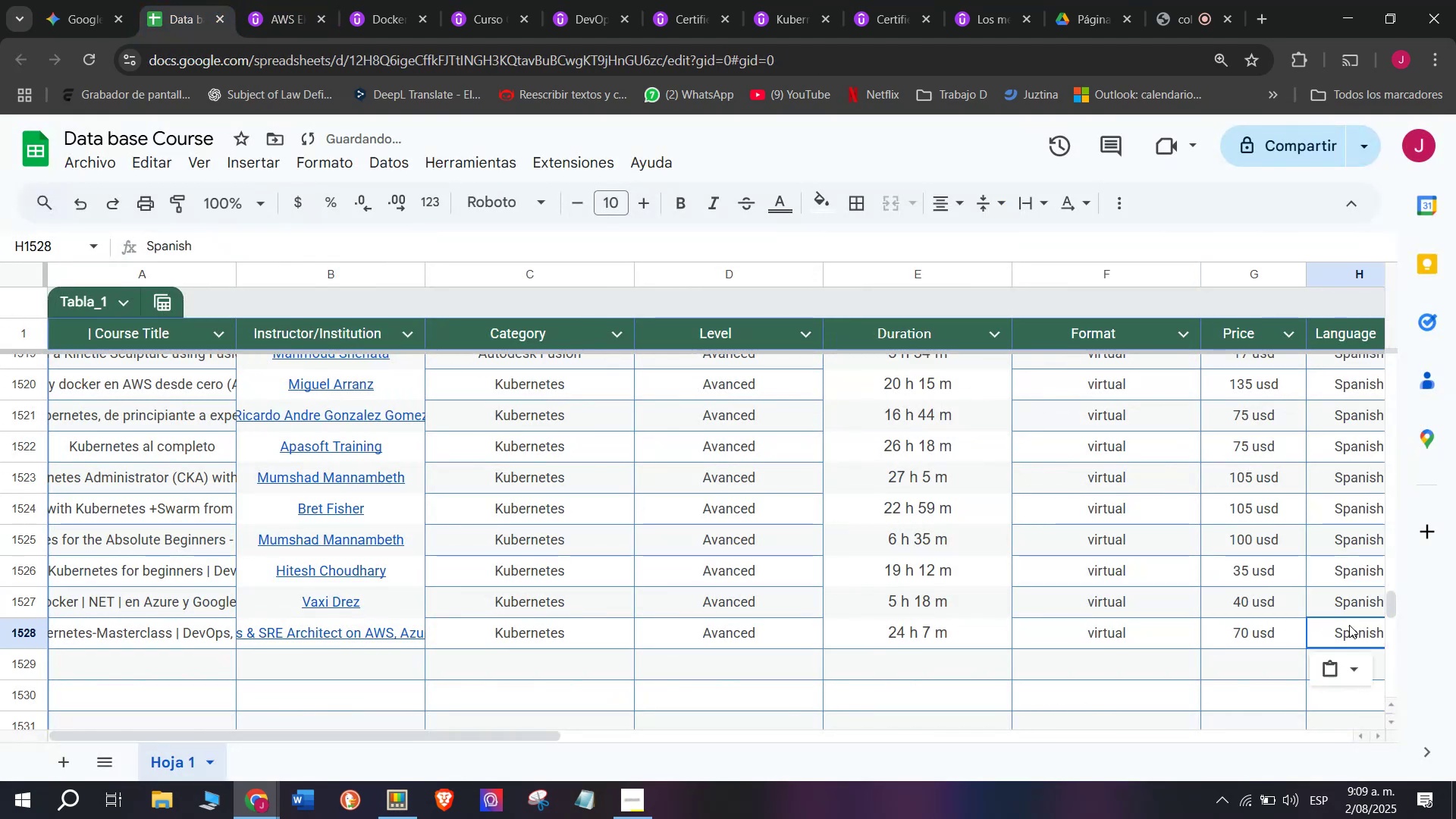 
key(Control+ControlLeft)
 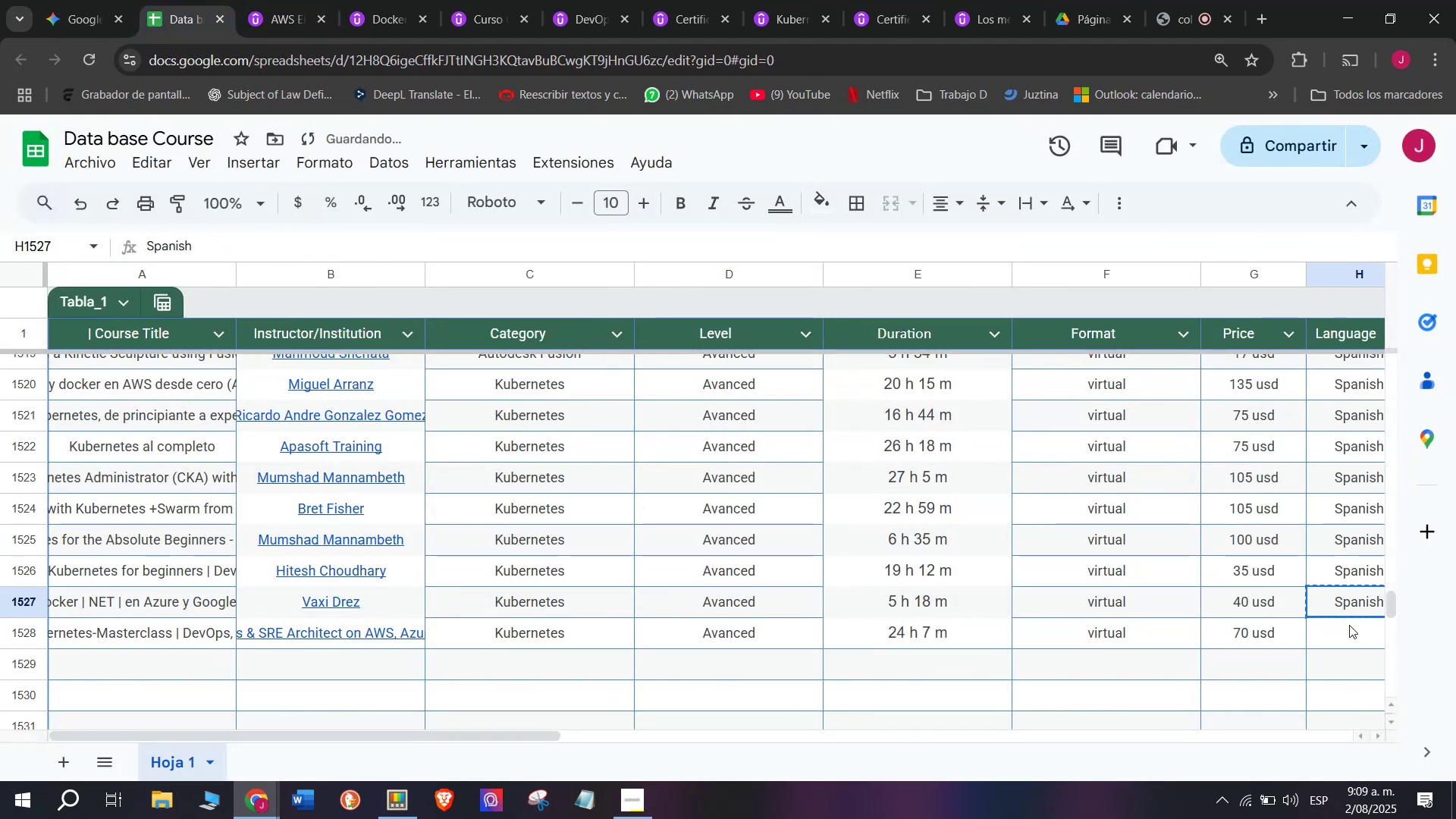 
double_click([1349, 625])
 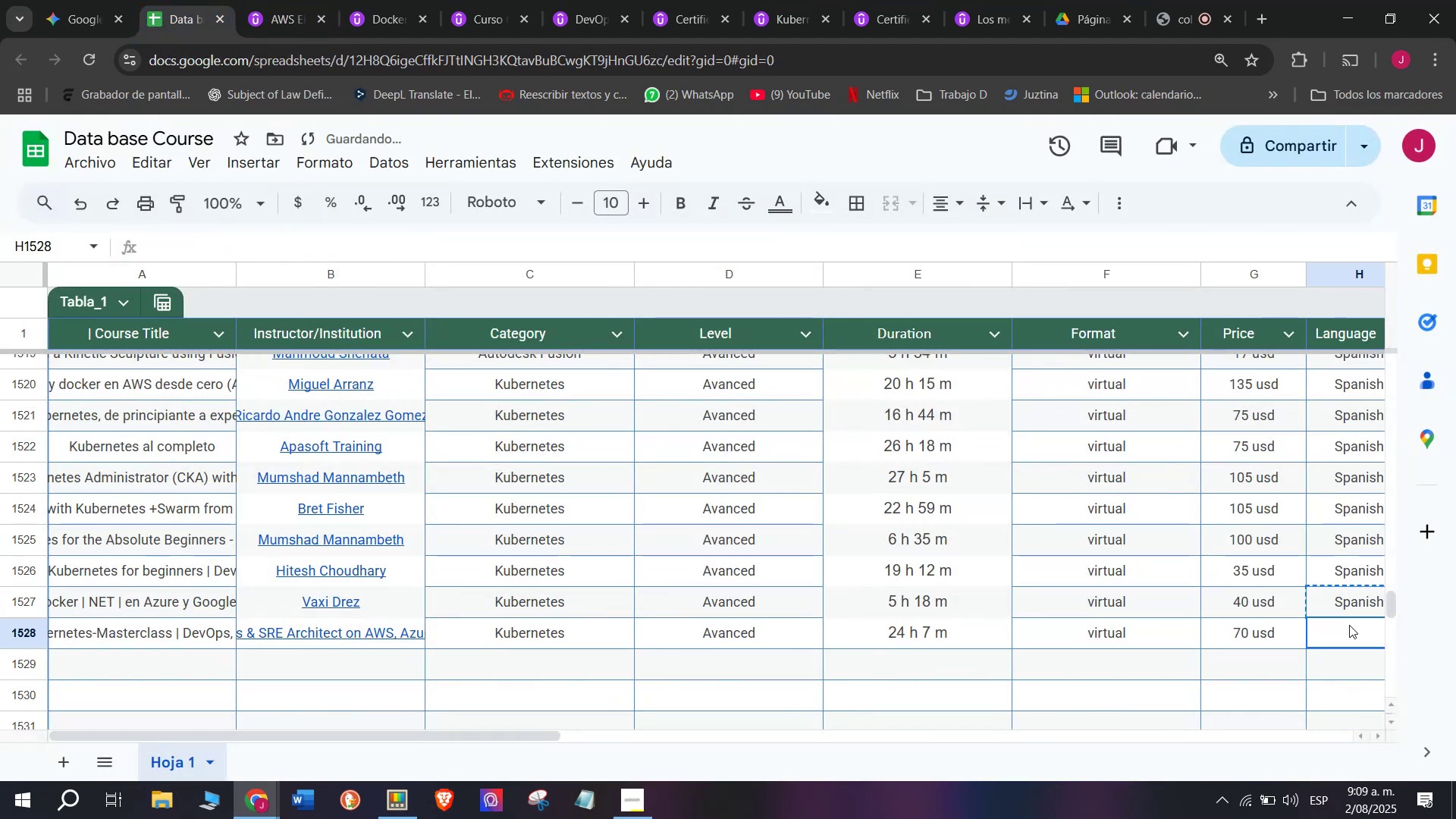 
key(Z)
 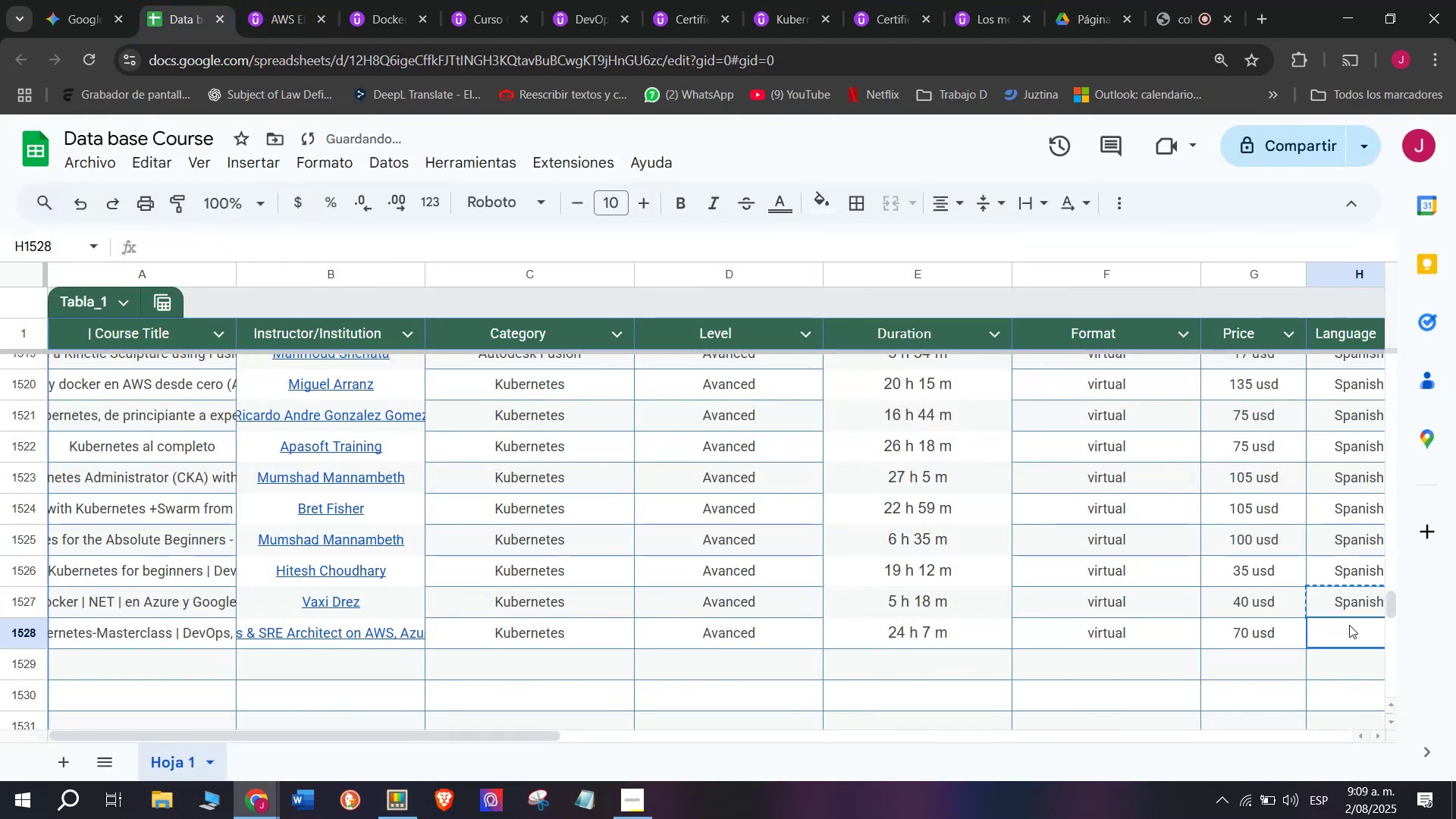 
key(Control+ControlLeft)
 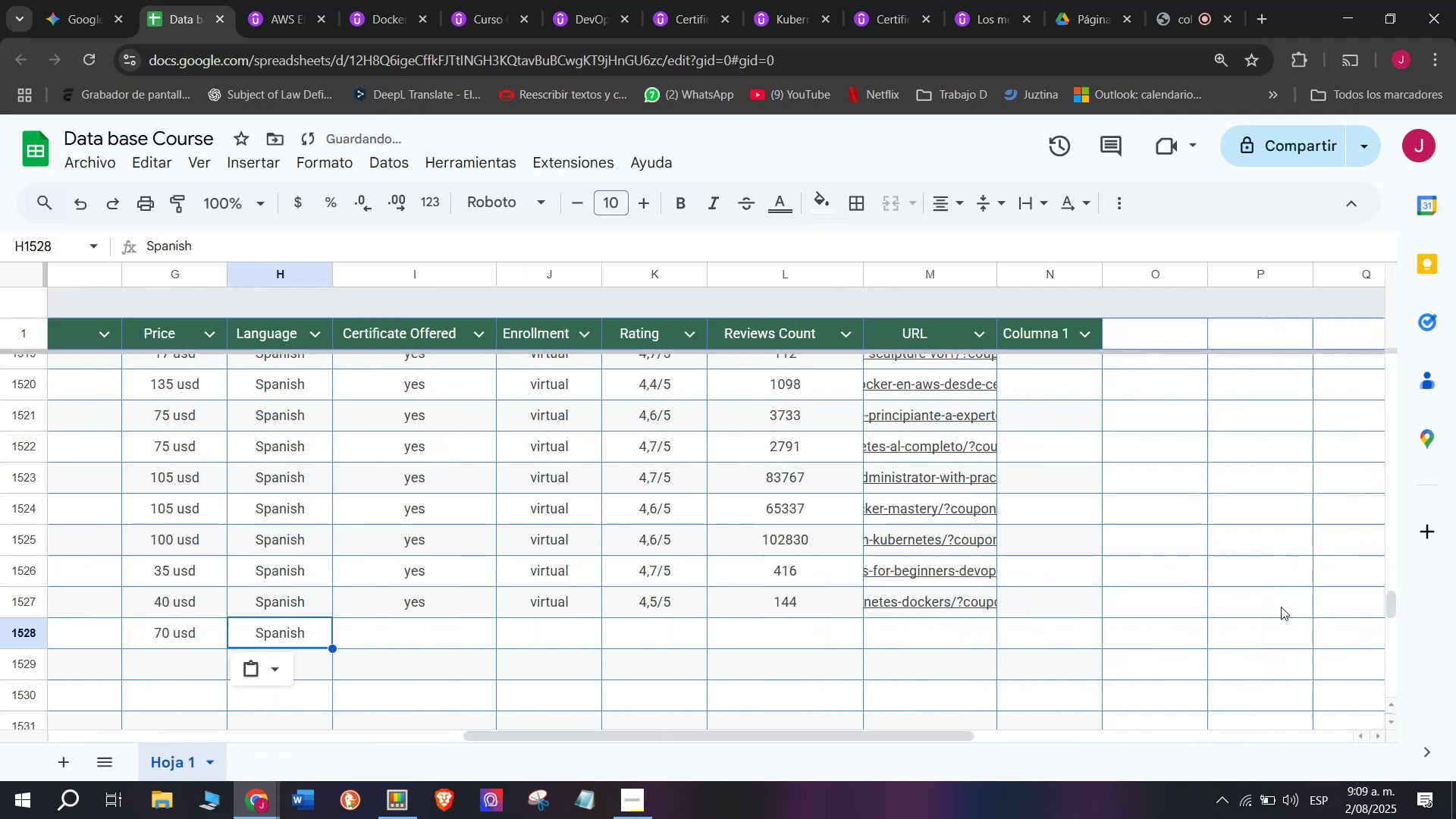 
key(Control+V)
 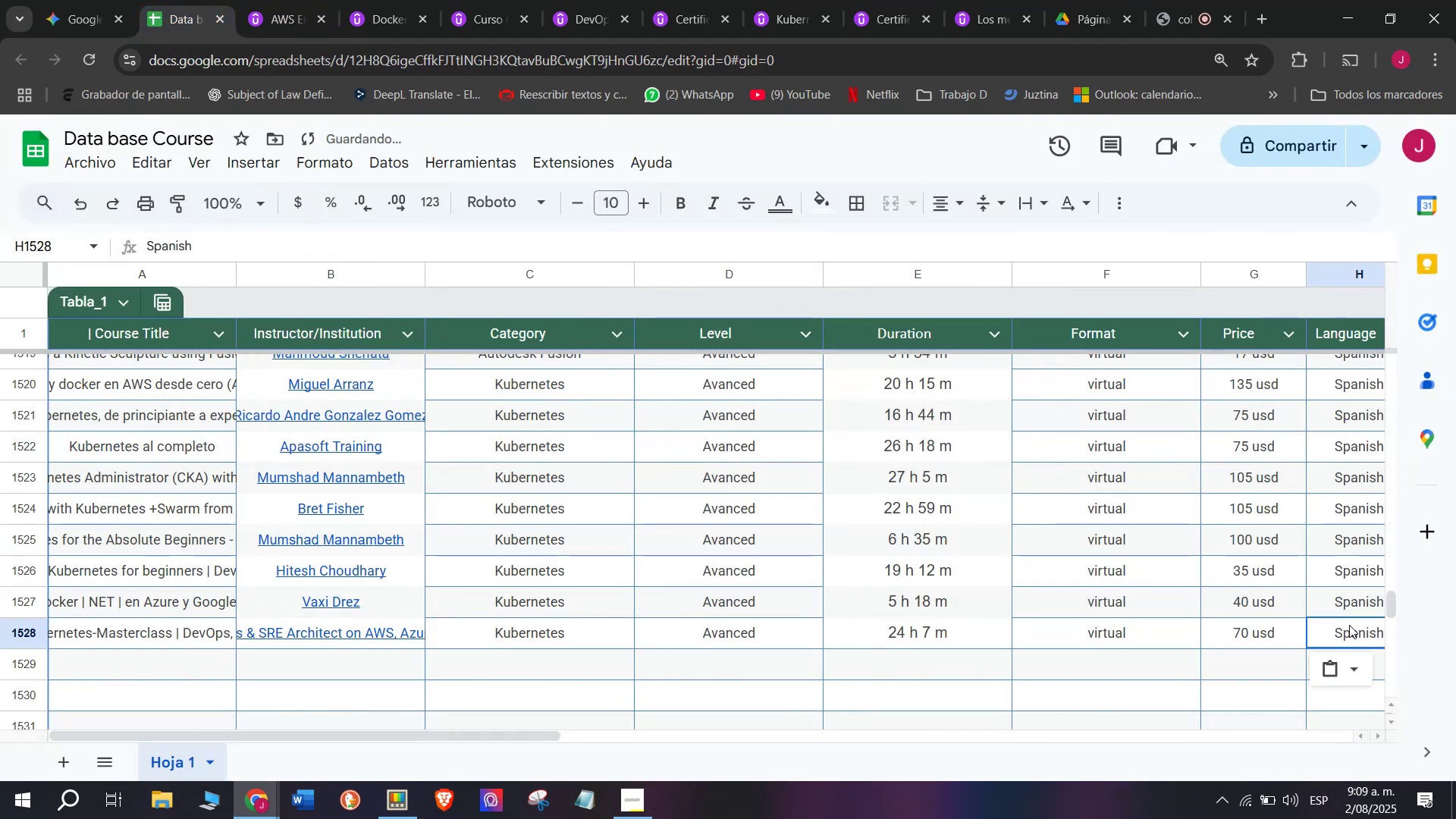 
scroll: coordinate [375, 616], scroll_direction: down, amount: 3.0
 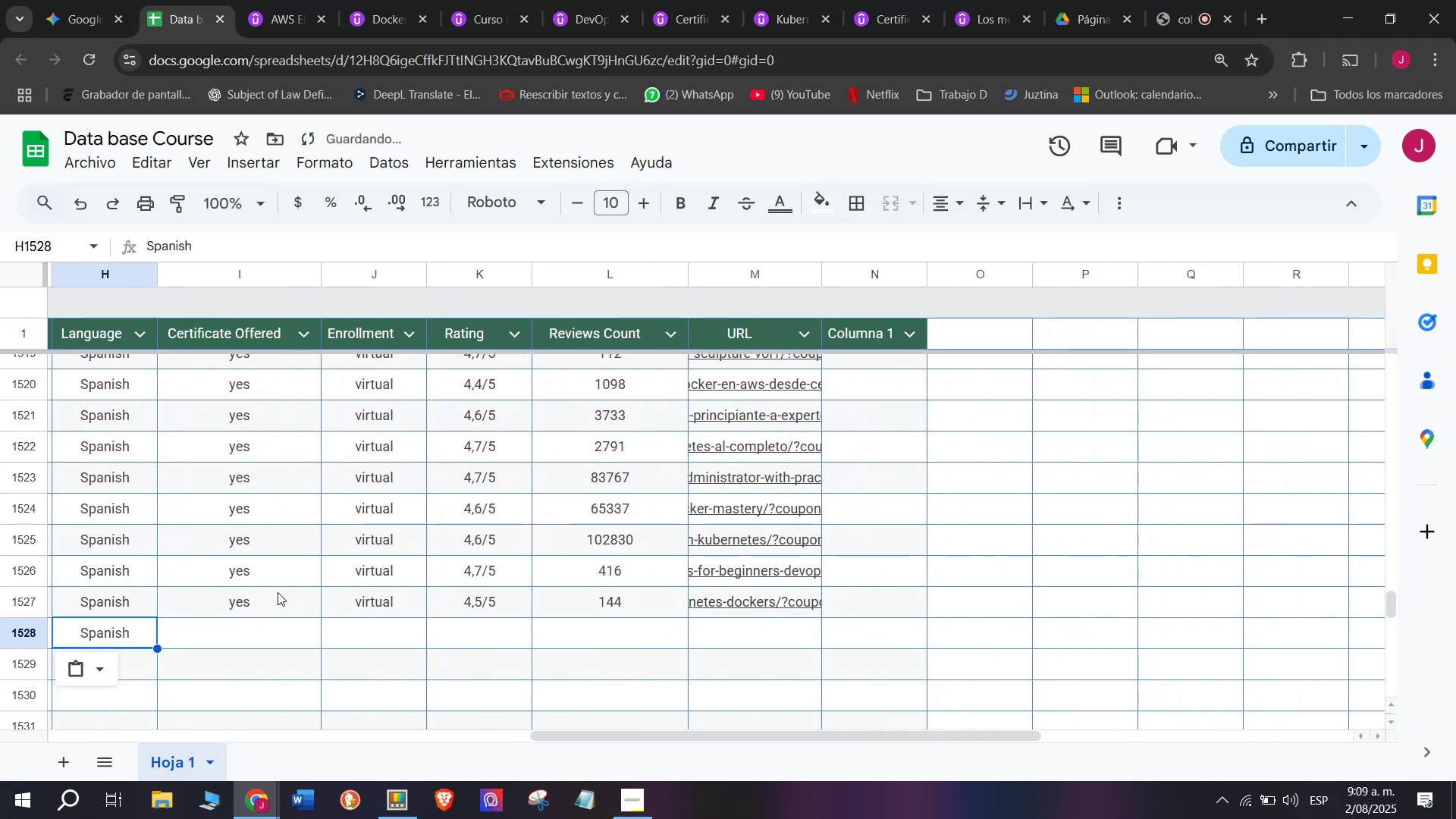 
left_click([278, 592])
 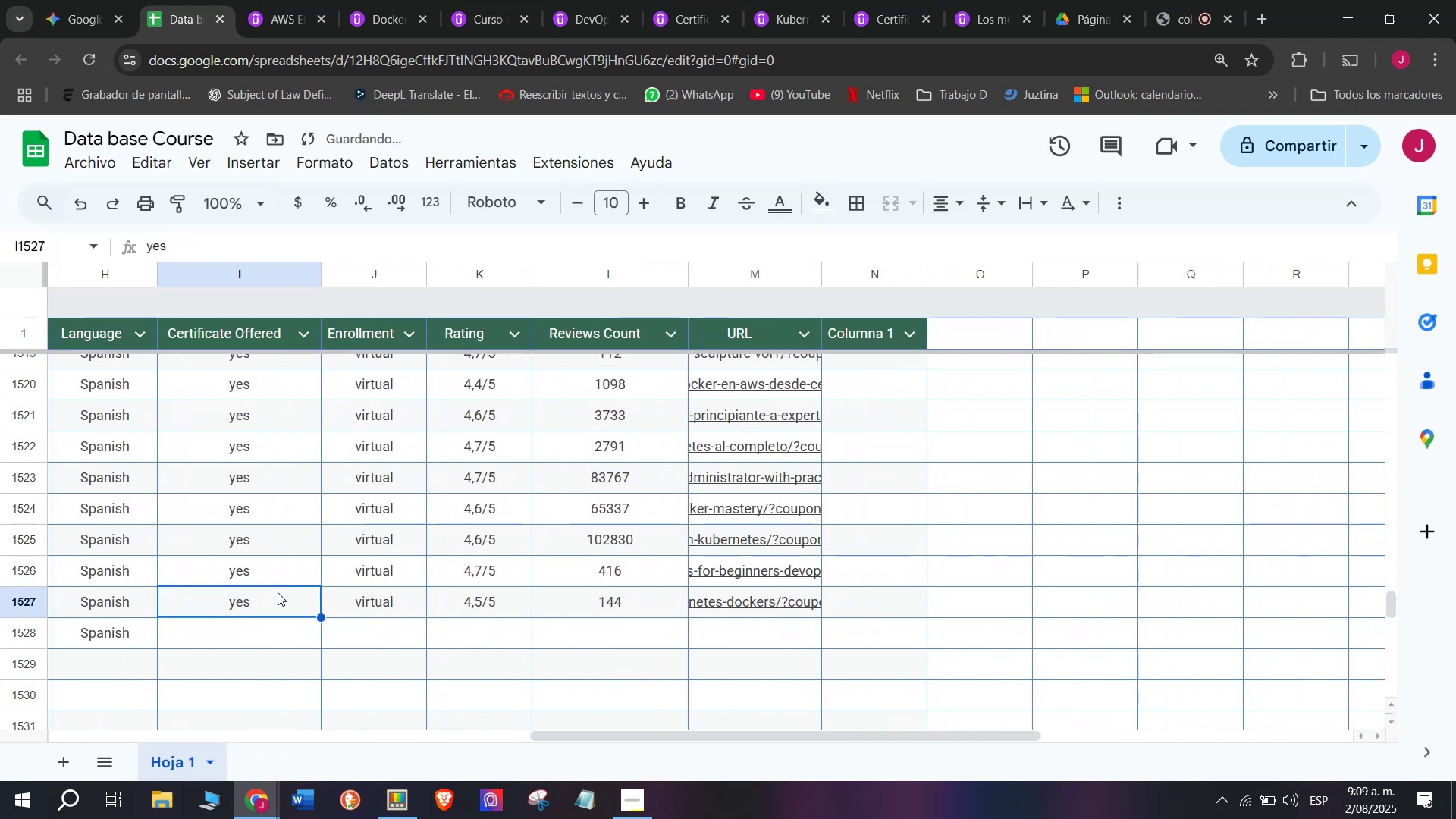 
key(Break)
 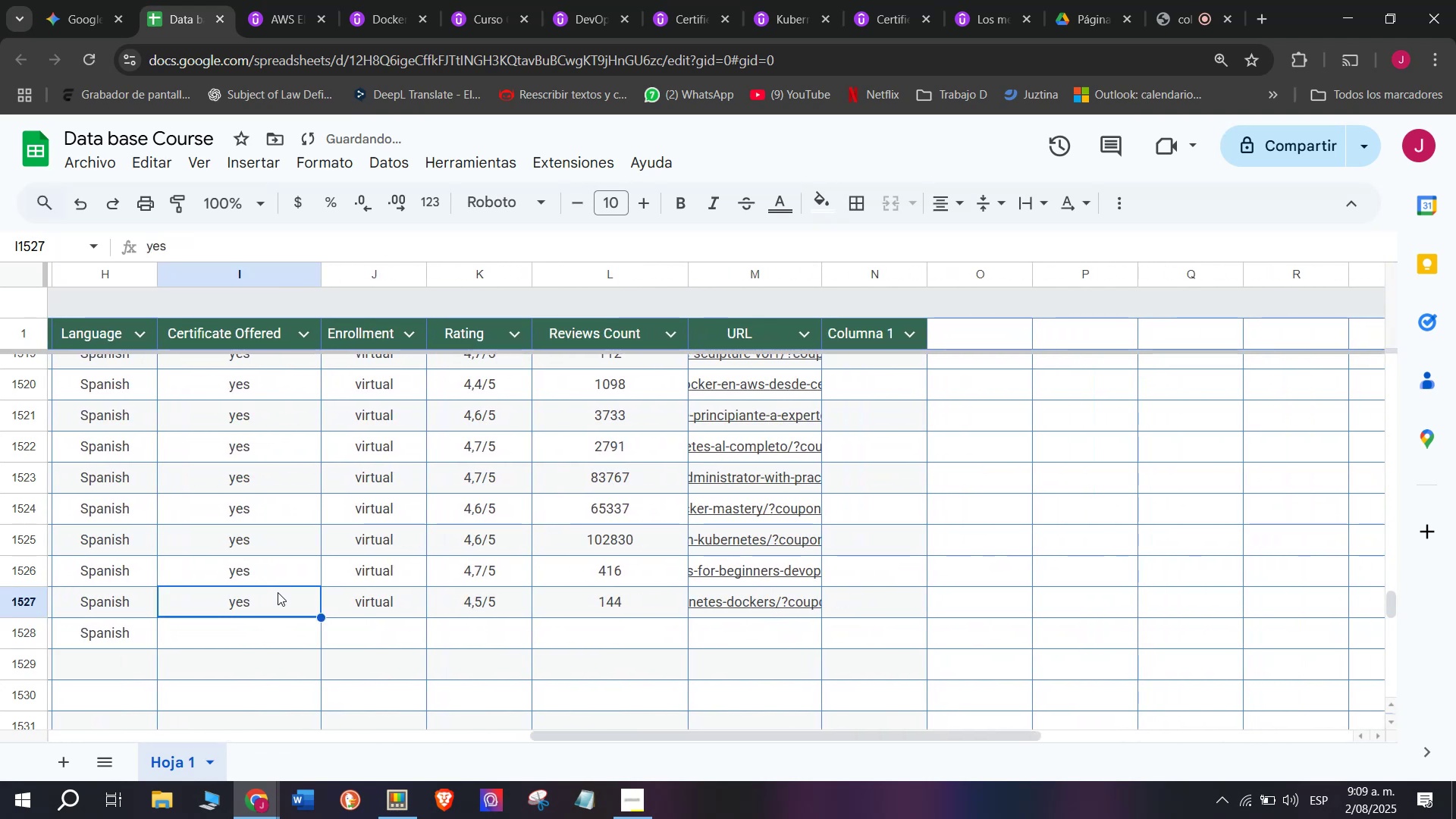 
key(Control+ControlLeft)
 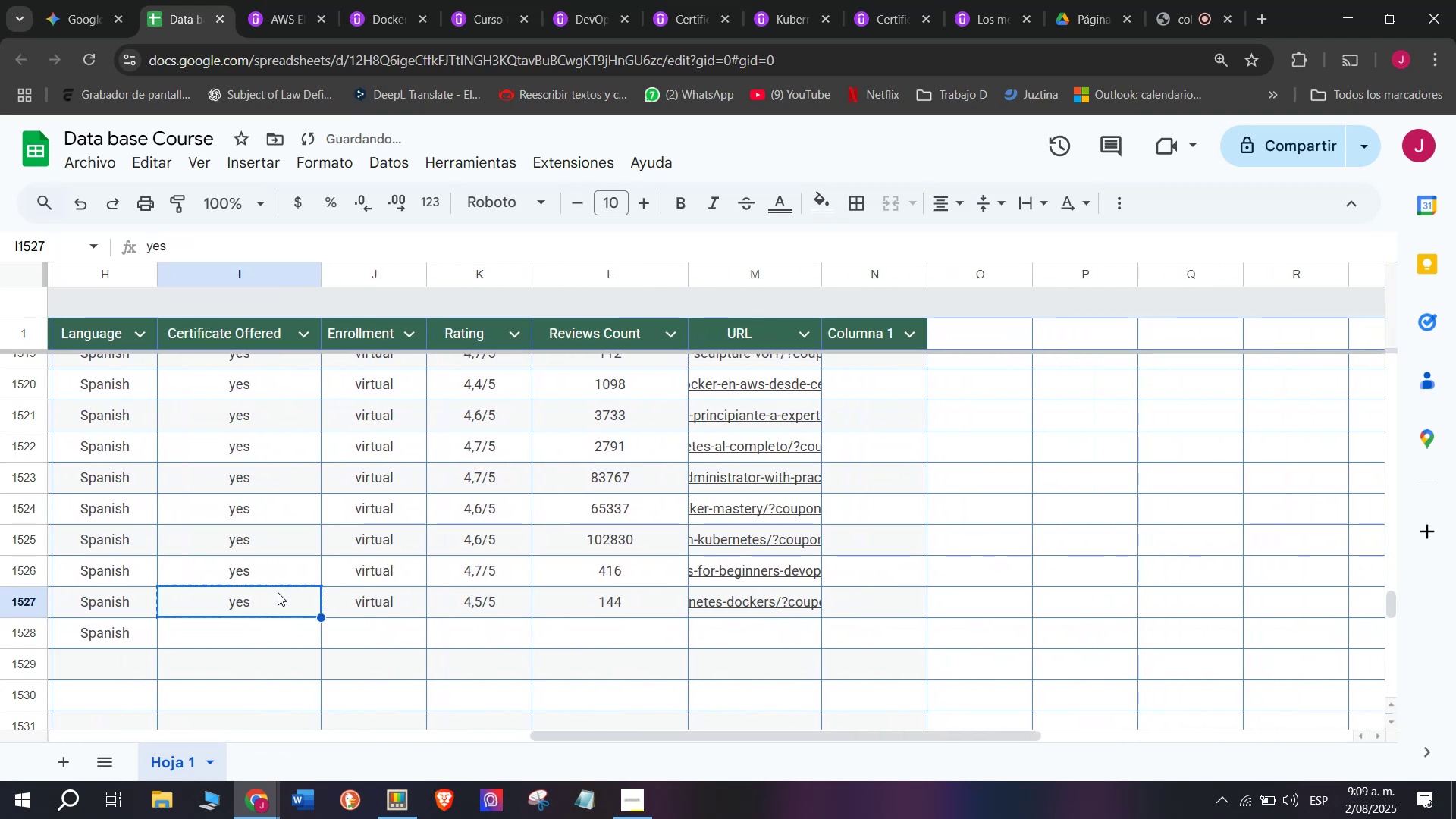 
key(Control+C)
 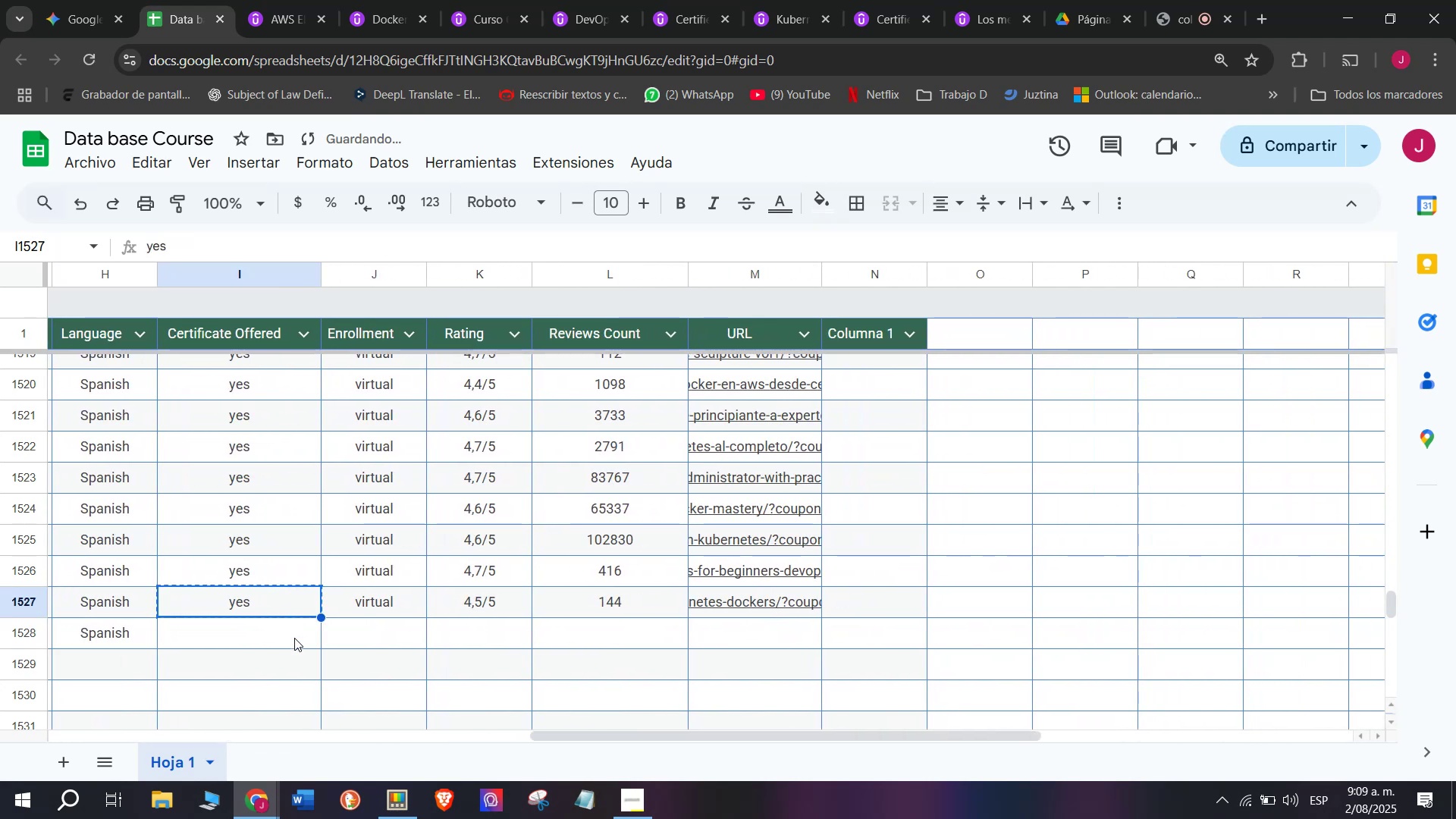 
key(Control+ControlLeft)
 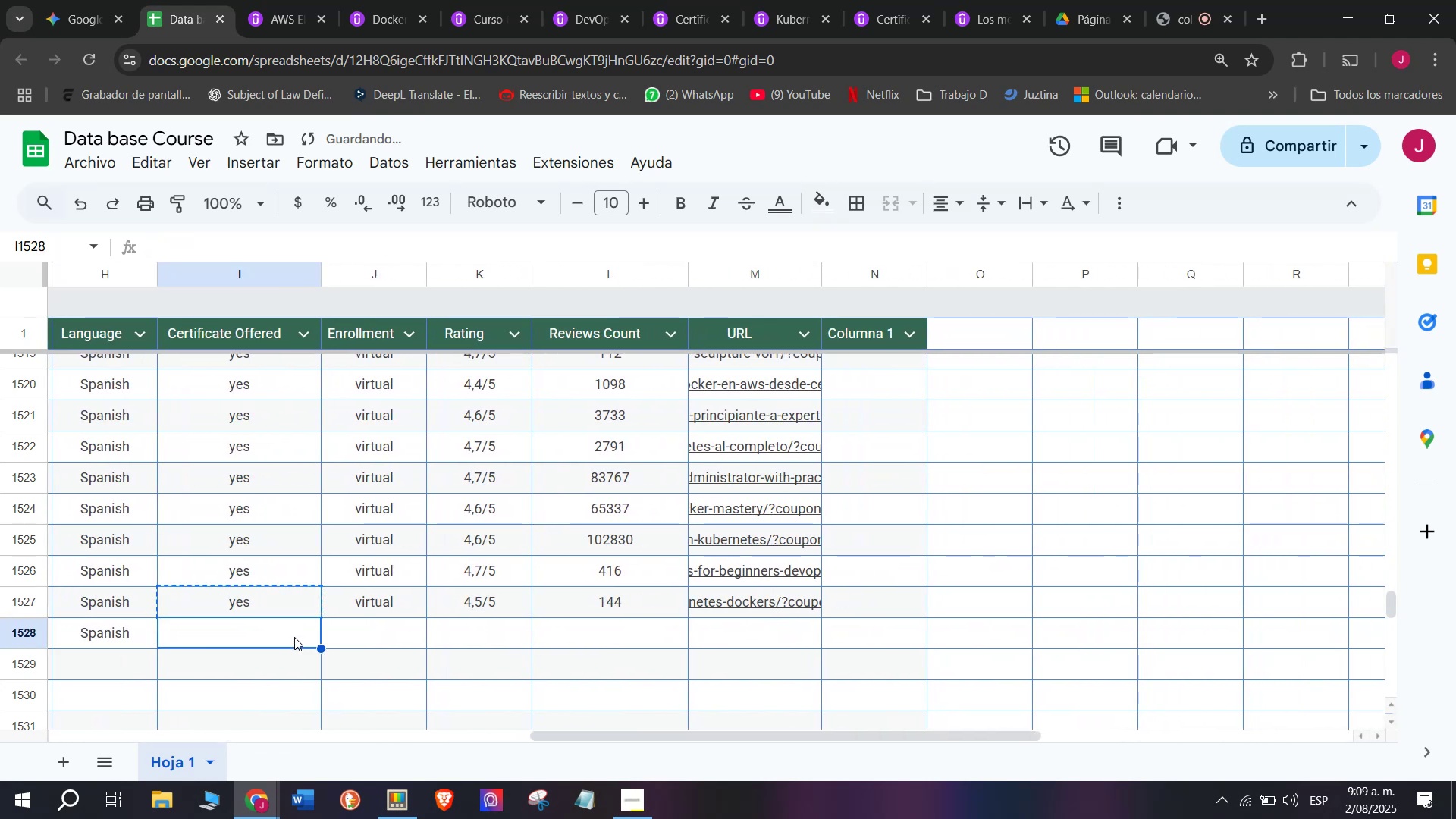 
key(Z)
 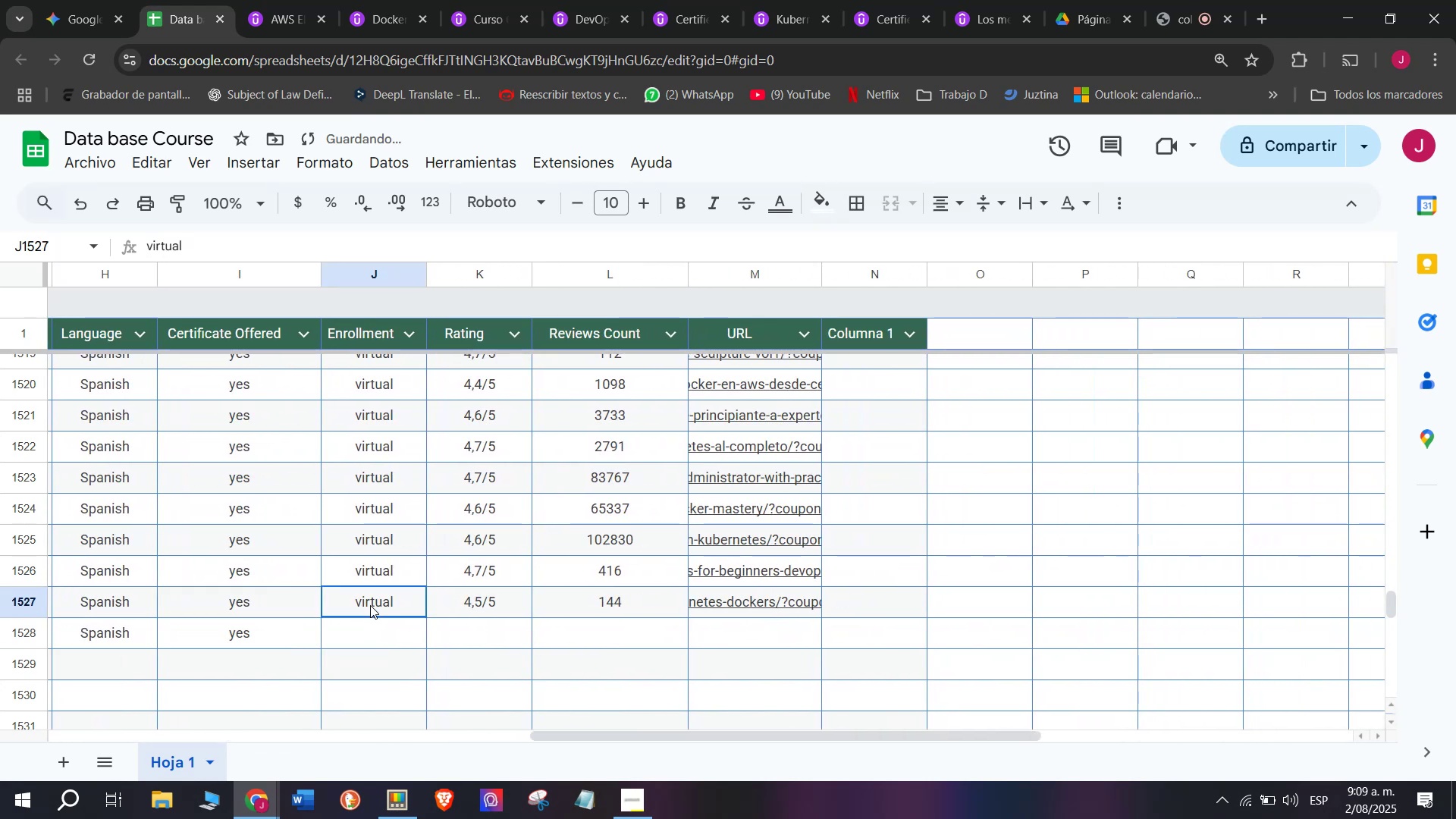 
key(Control+V)
 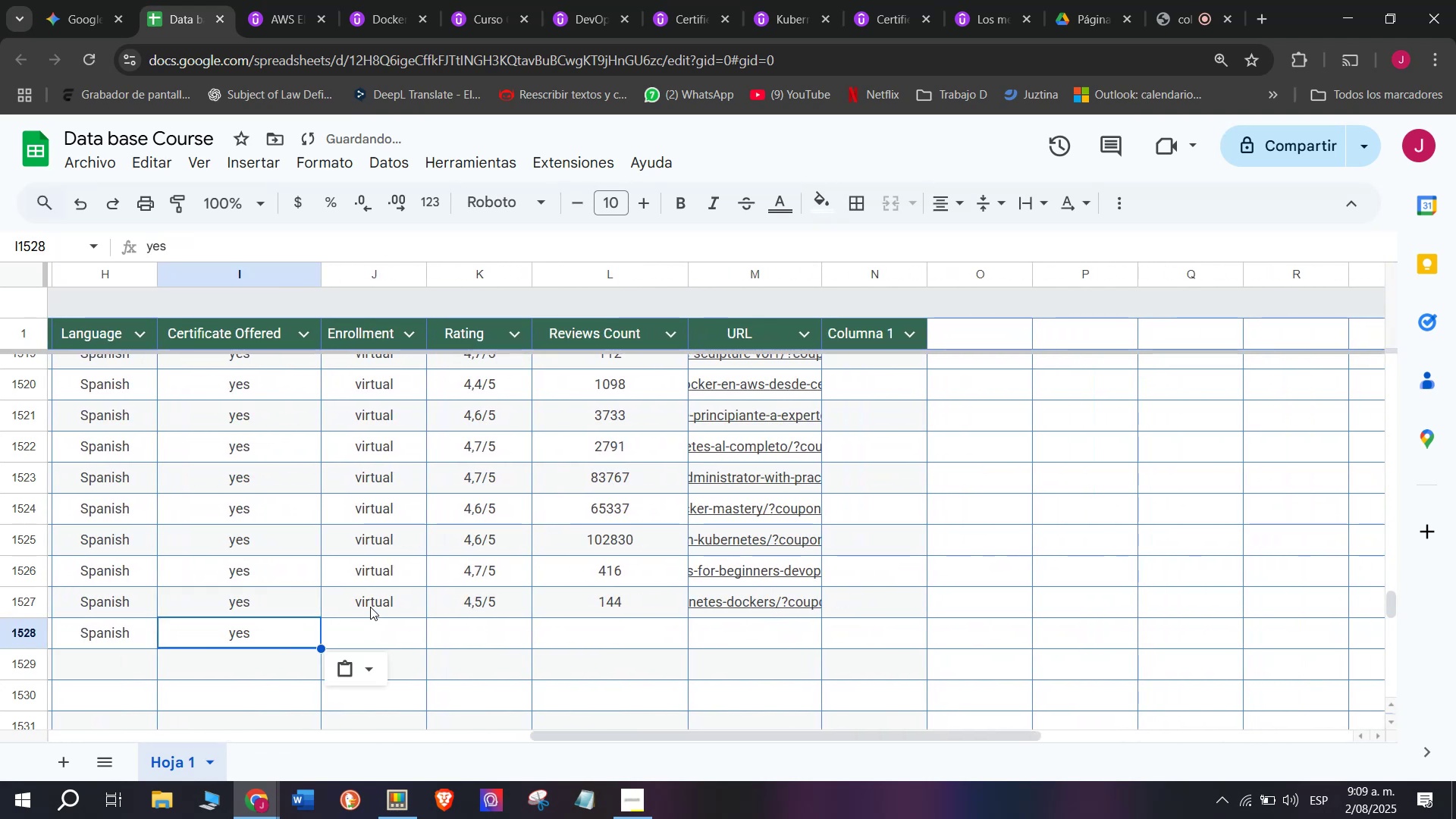 
key(Break)
 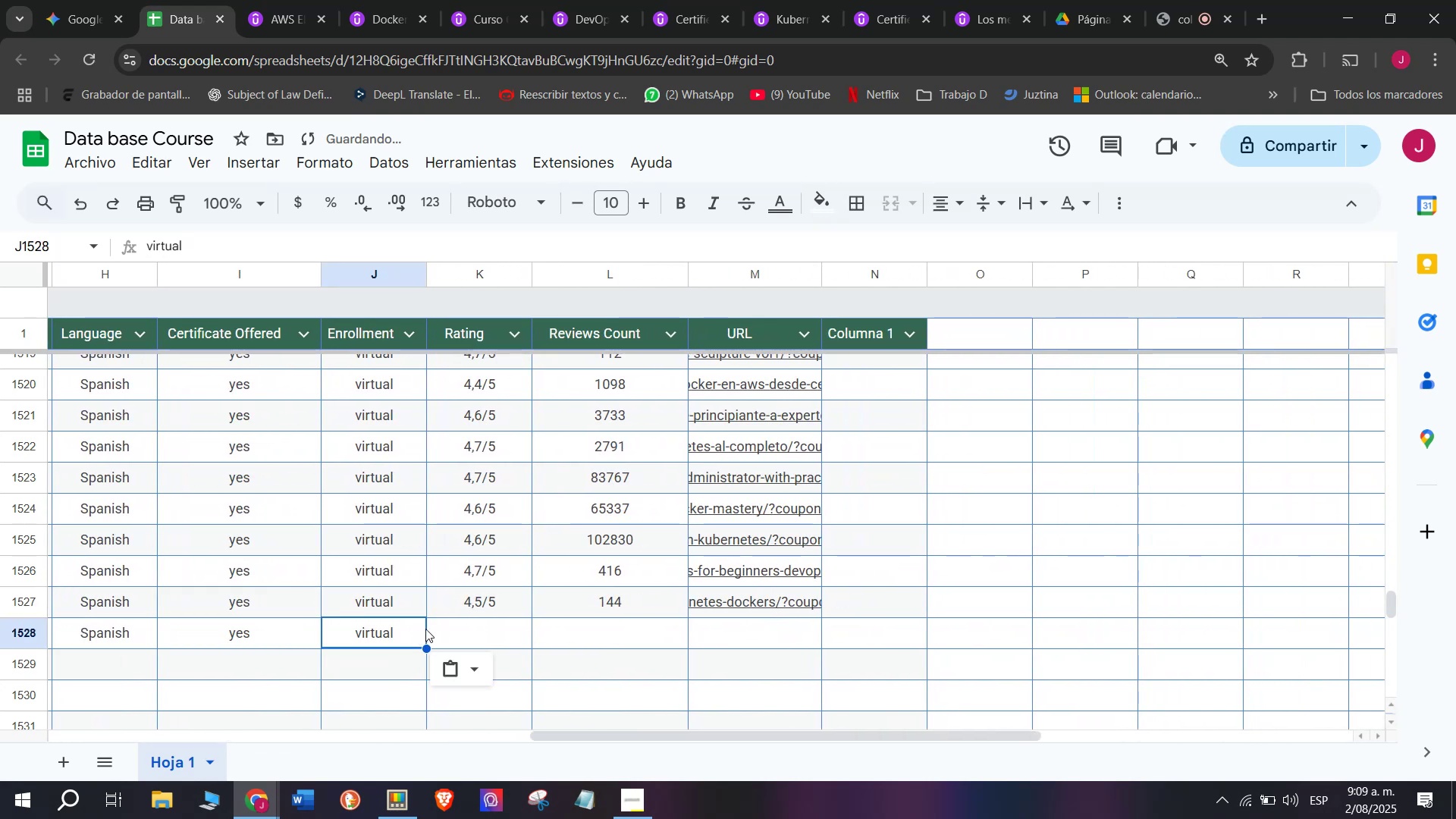 
key(Control+ControlLeft)
 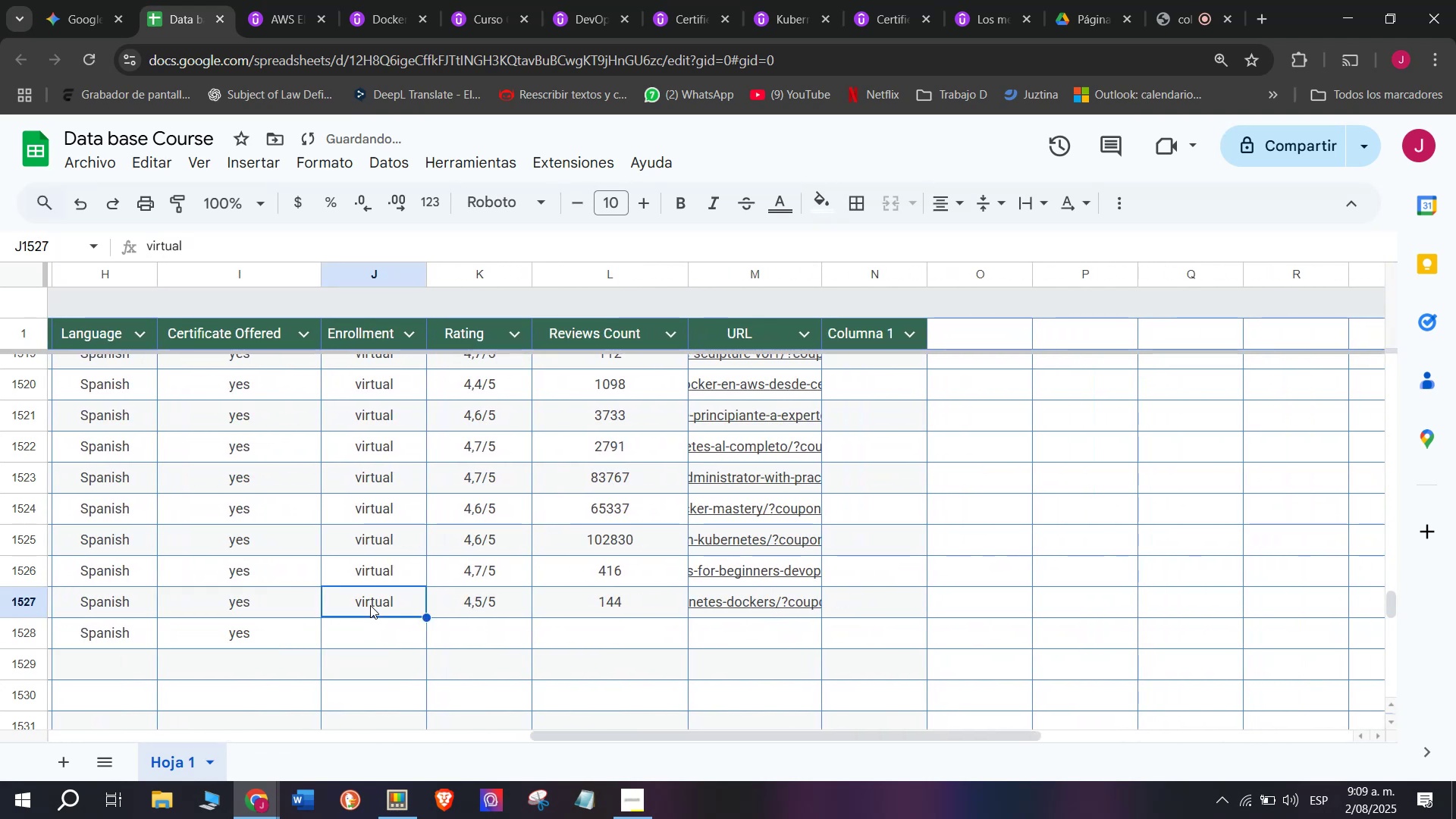 
key(Control+C)
 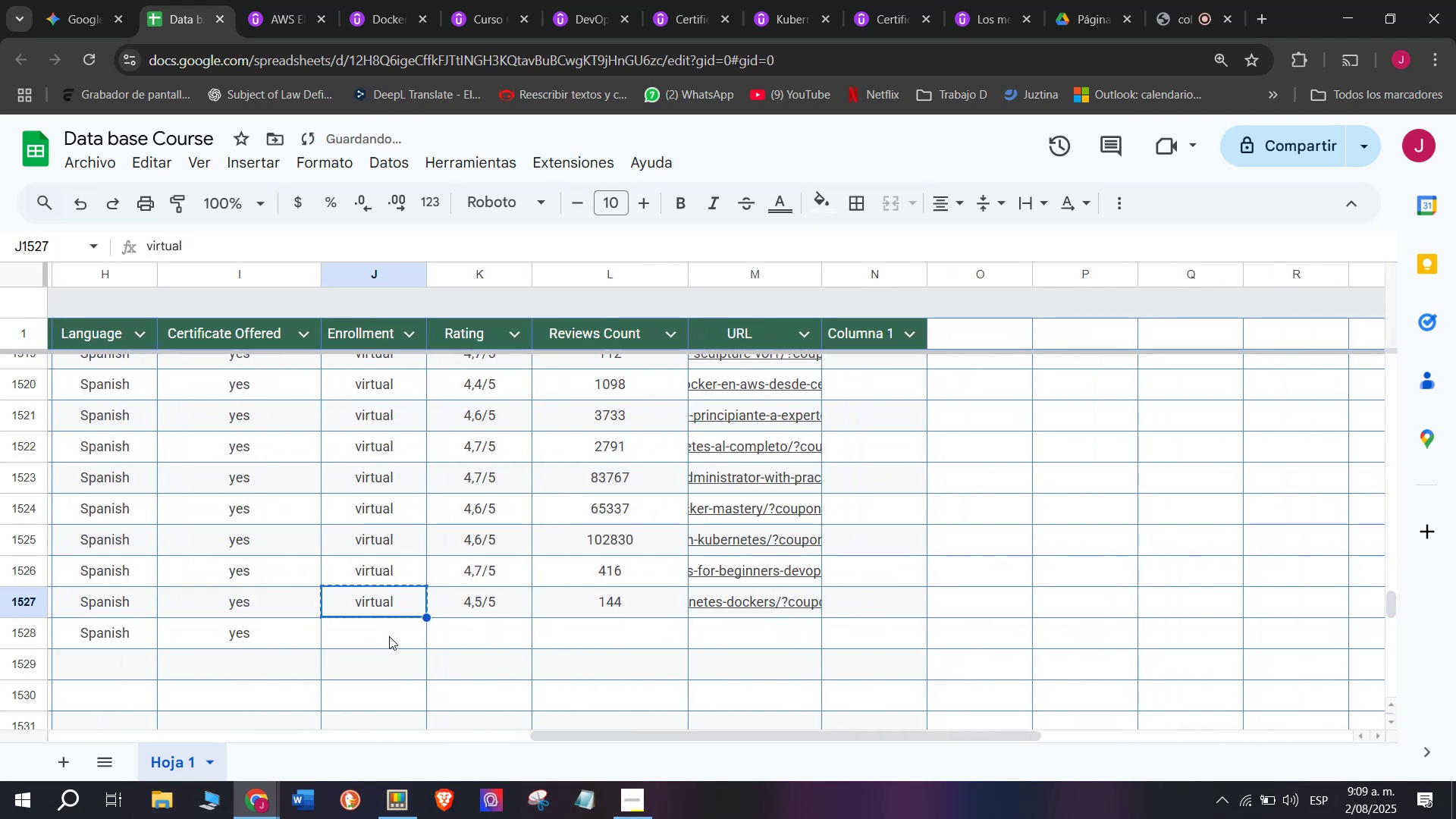 
double_click([389, 636])
 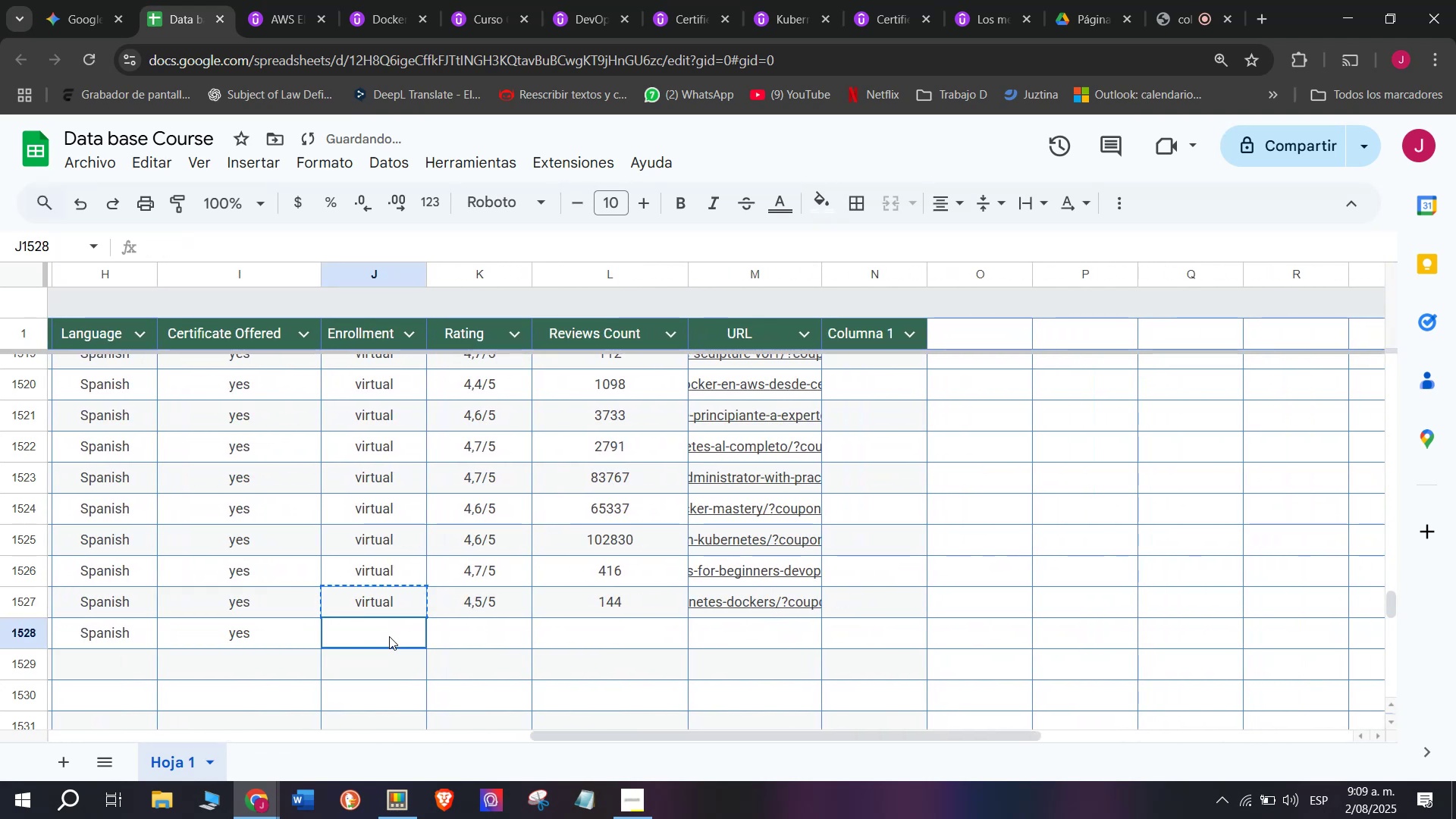 
key(Z)
 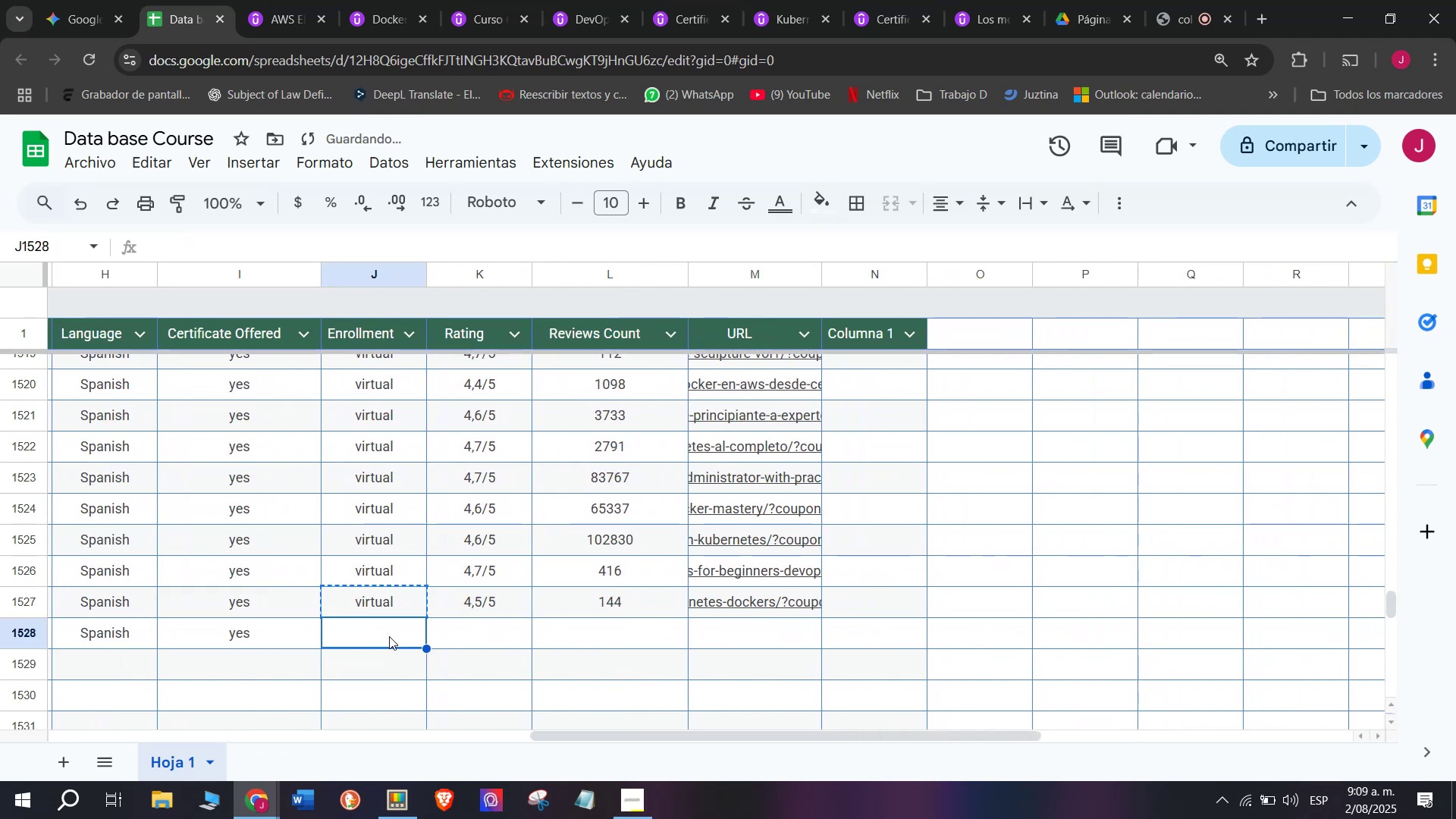 
key(Control+ControlLeft)
 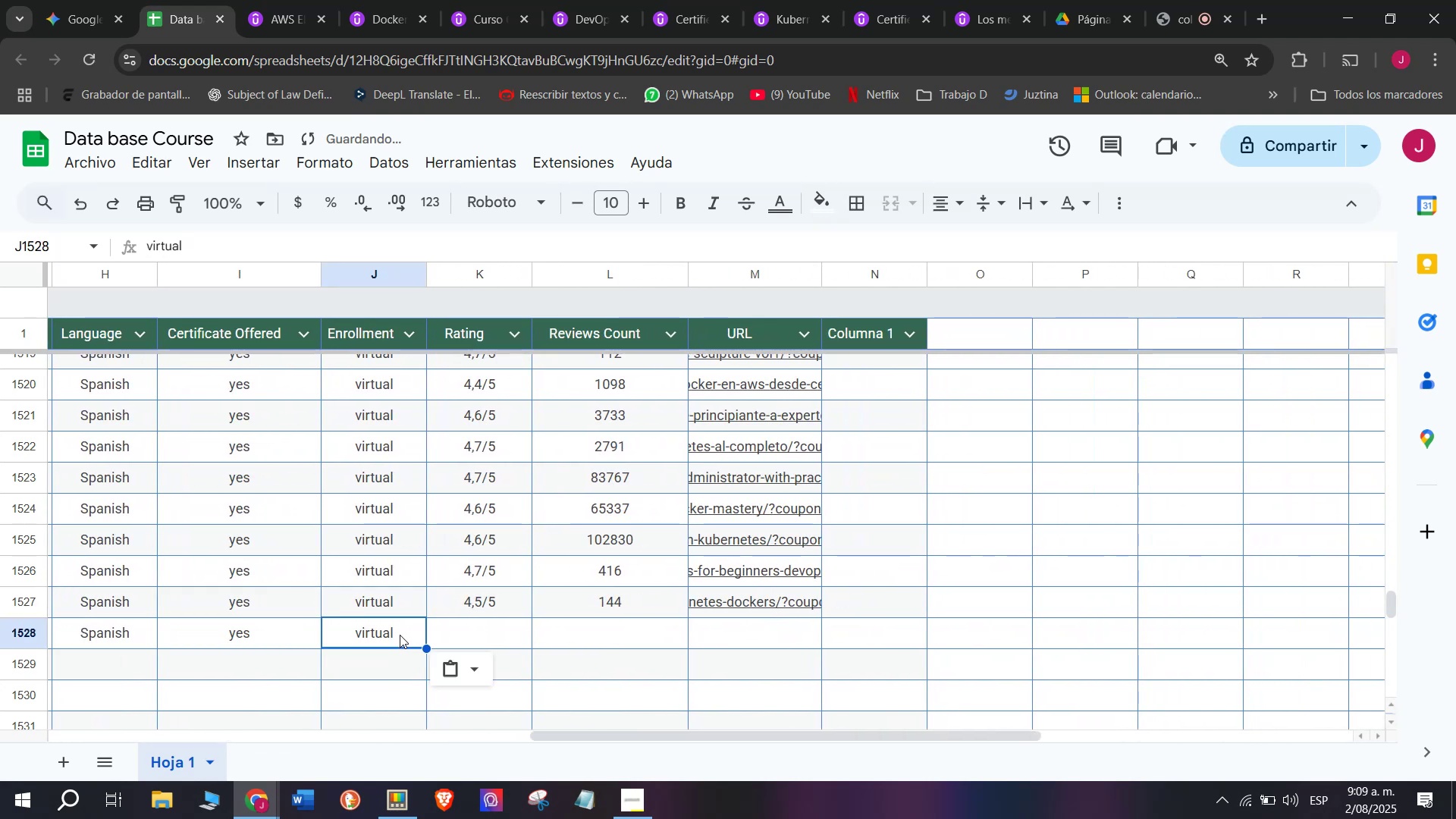 
key(Control+V)
 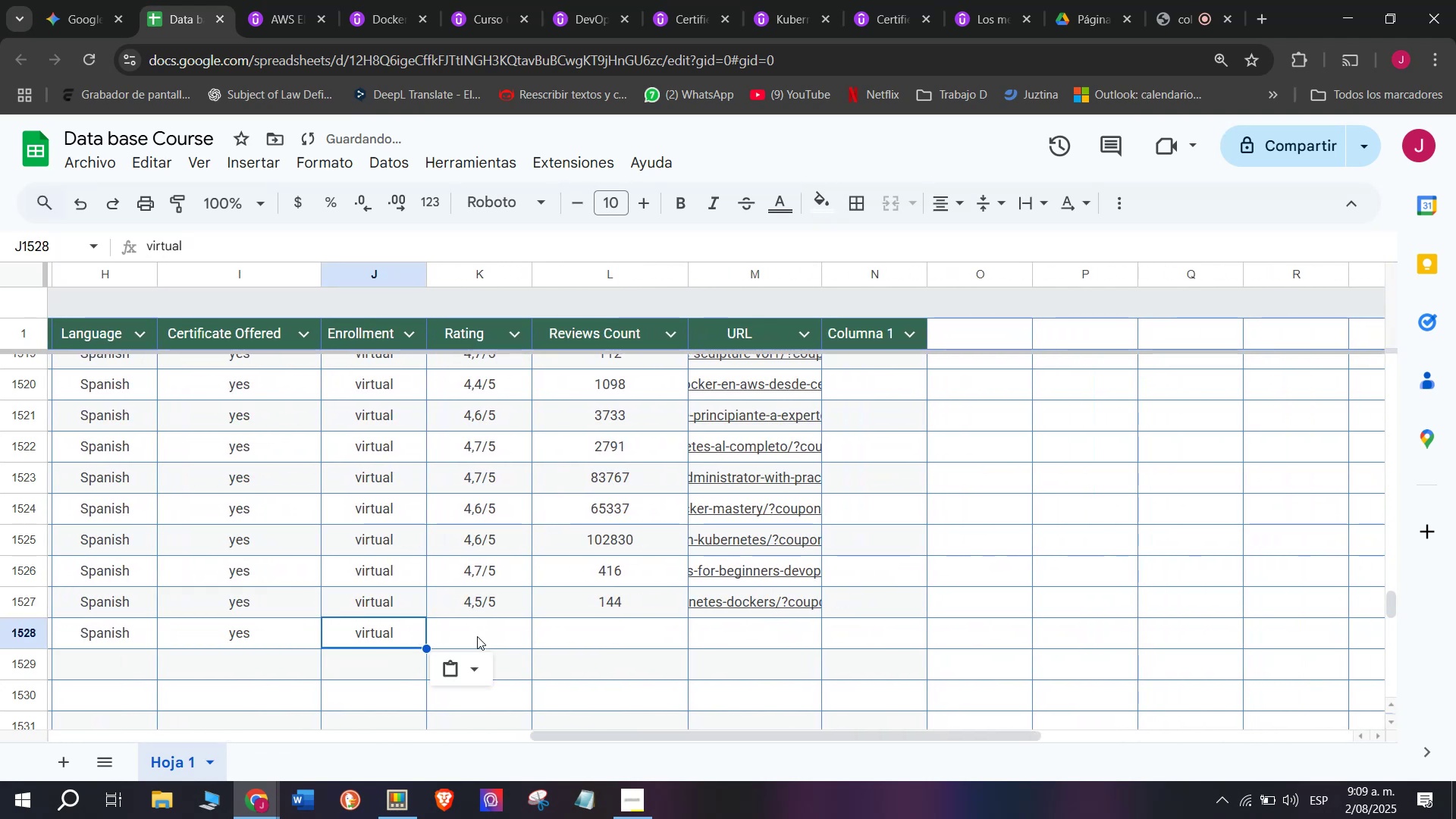 
triple_click([477, 636])
 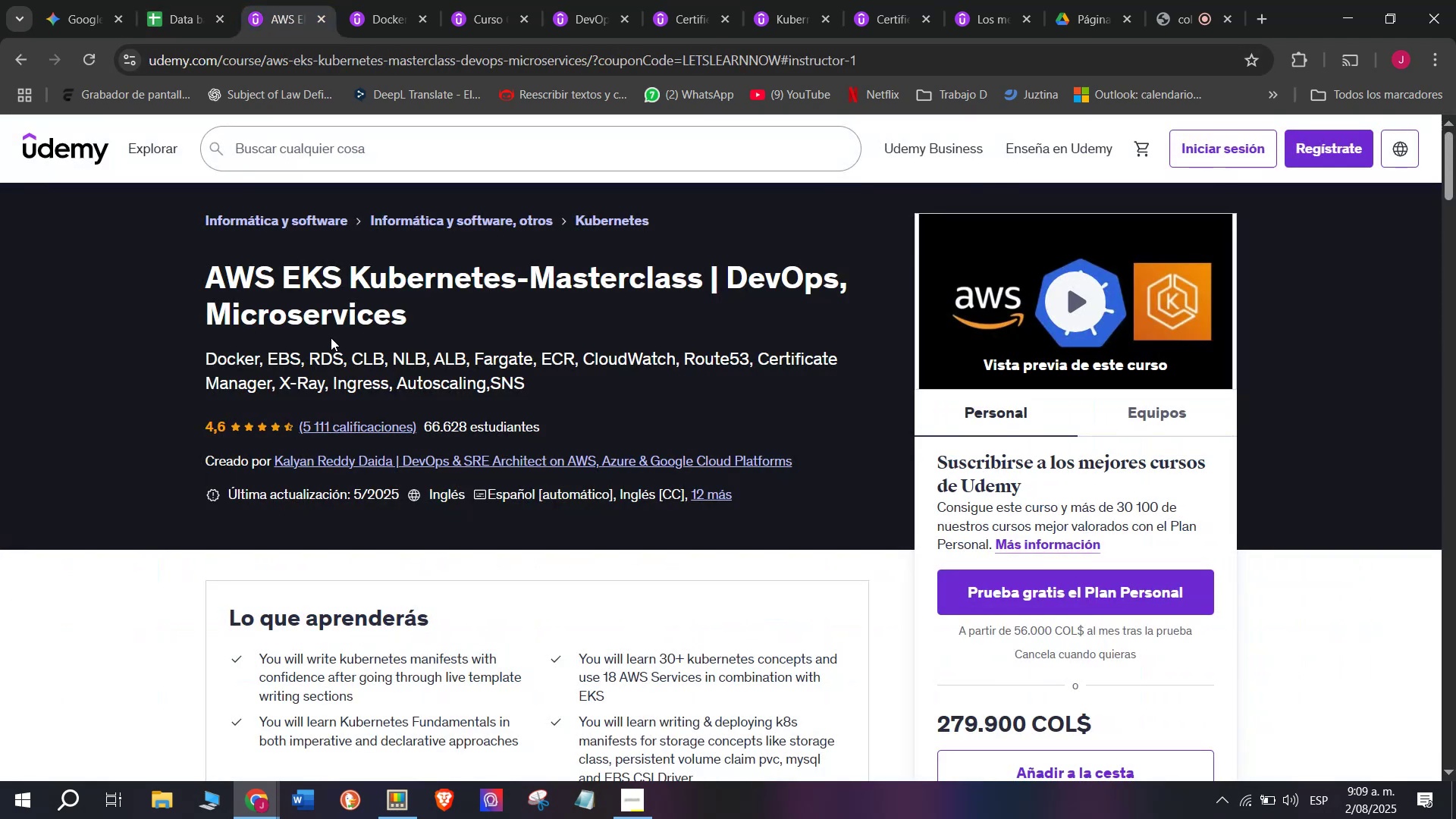 
left_click([158, 0])
 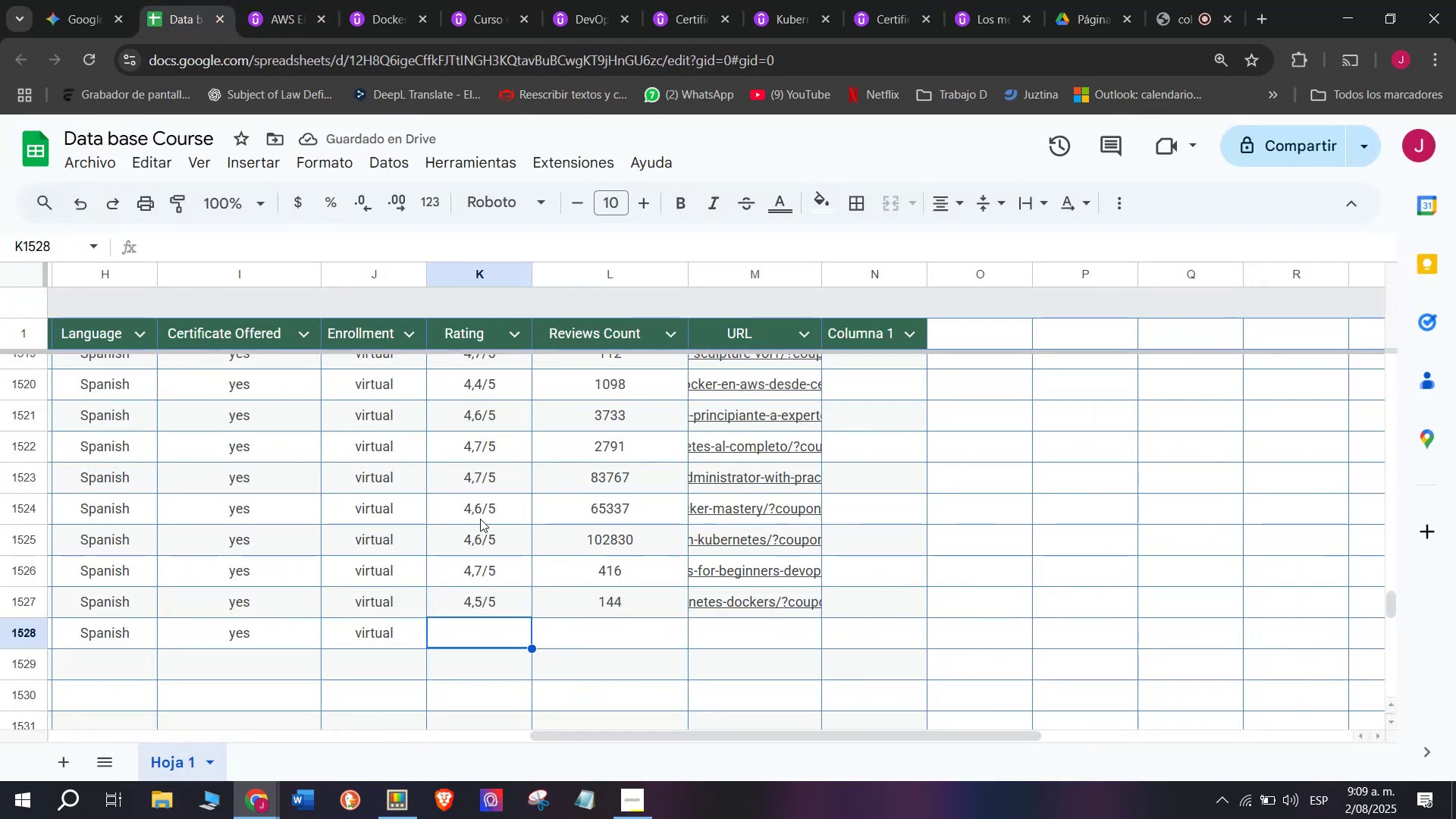 
key(Break)
 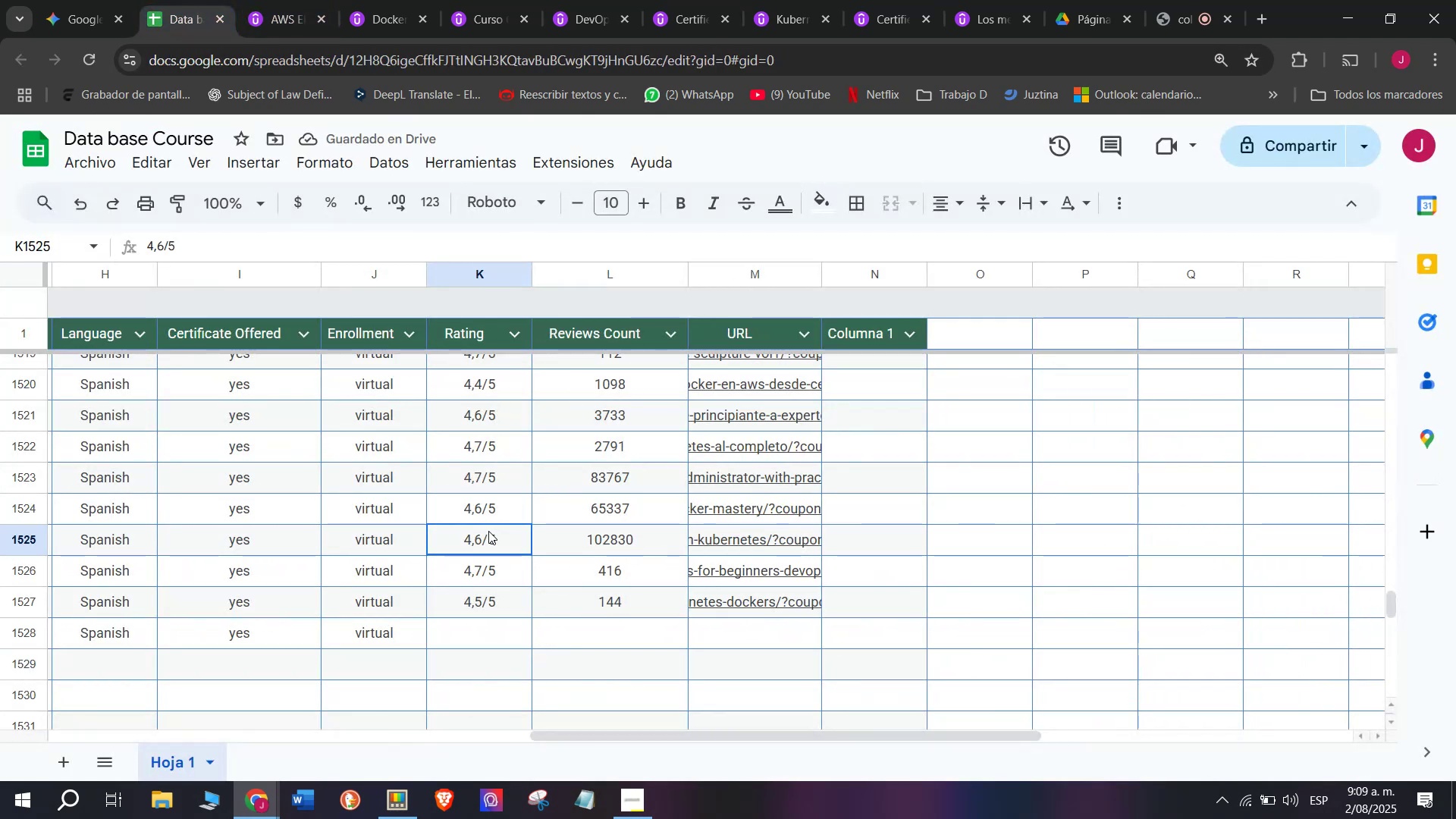 
key(Control+ControlLeft)
 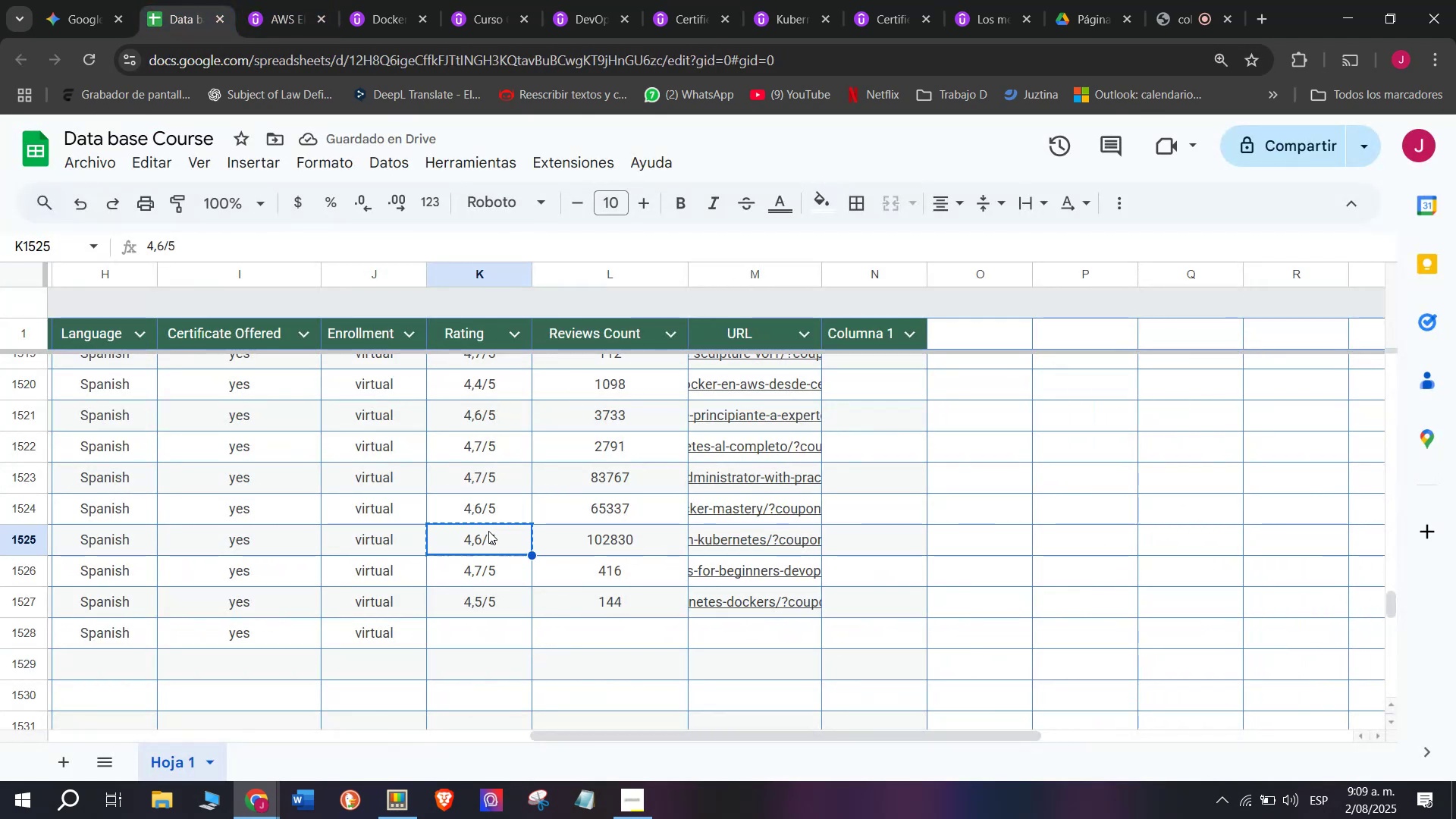 
left_click([488, 531])
 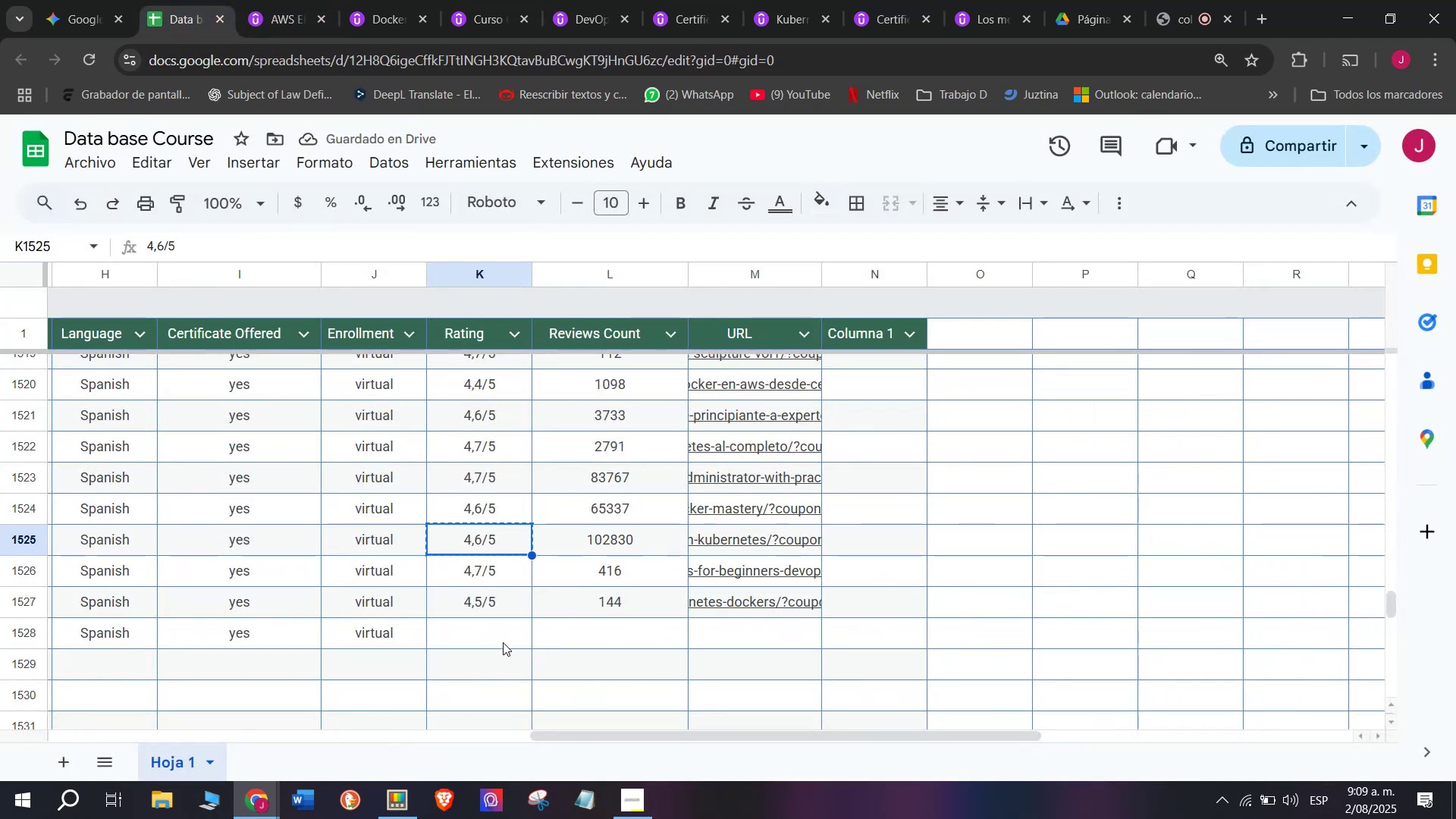 
key(Control+C)
 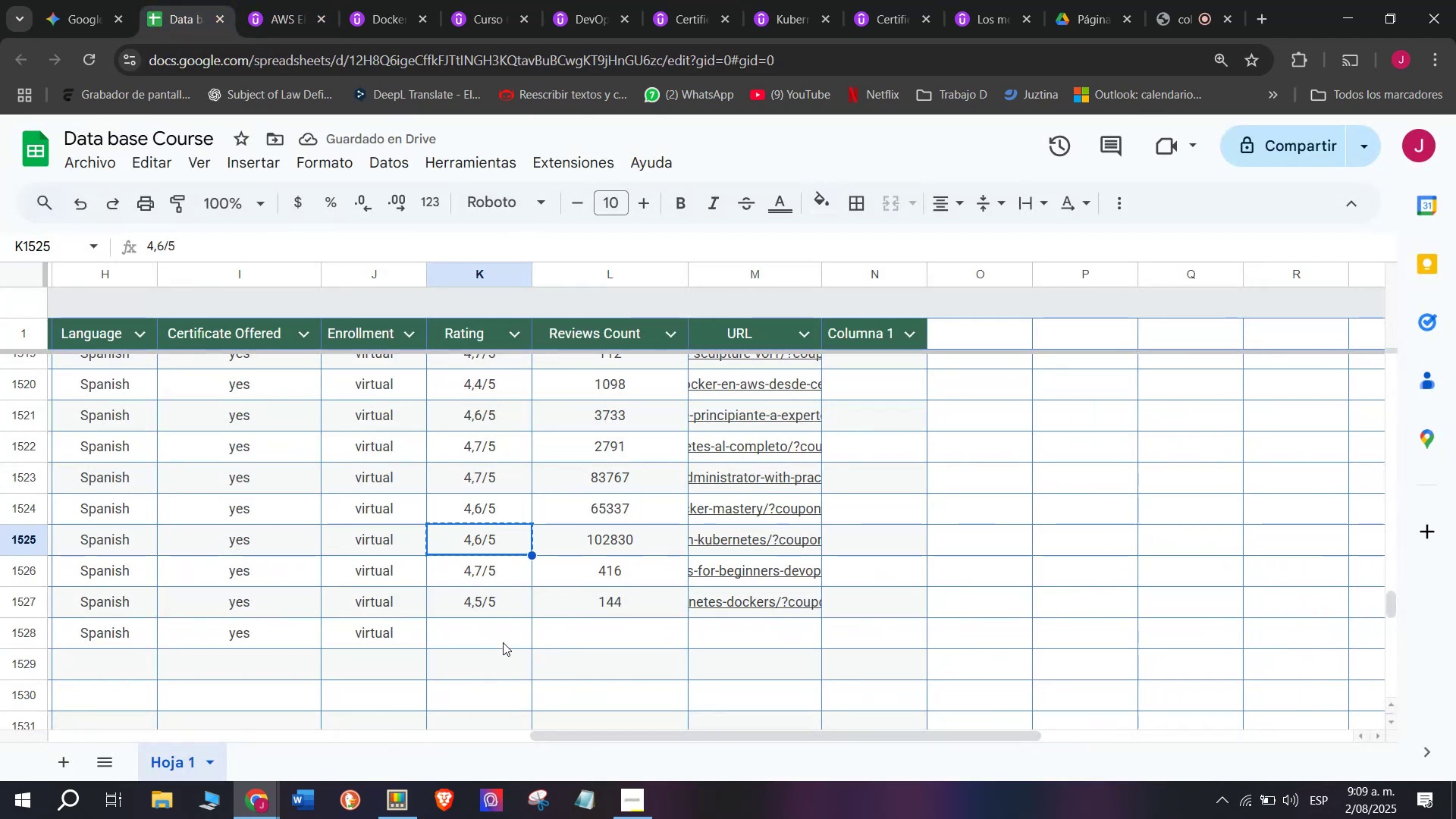 
left_click([503, 642])
 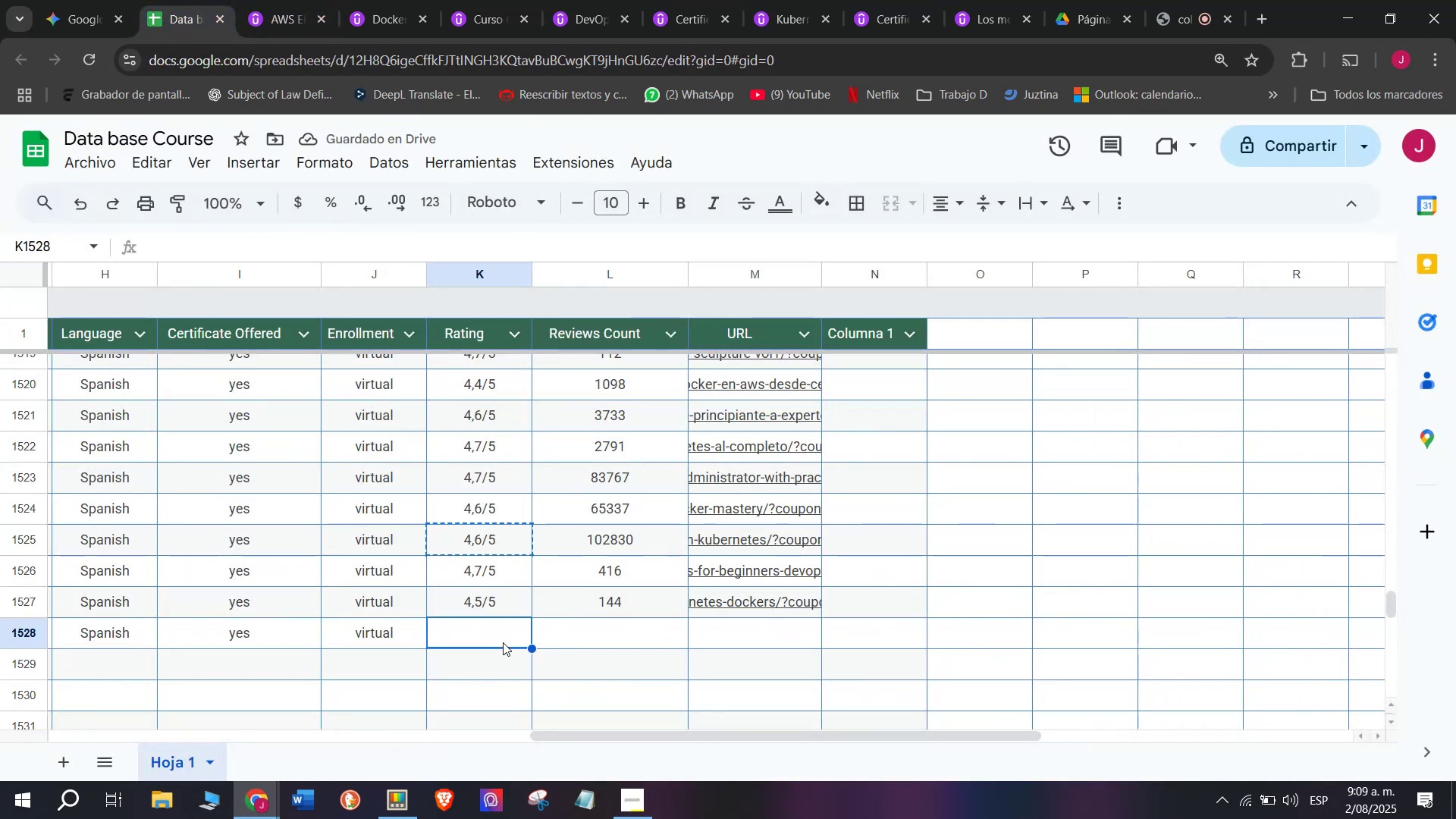 
key(Control+ControlLeft)
 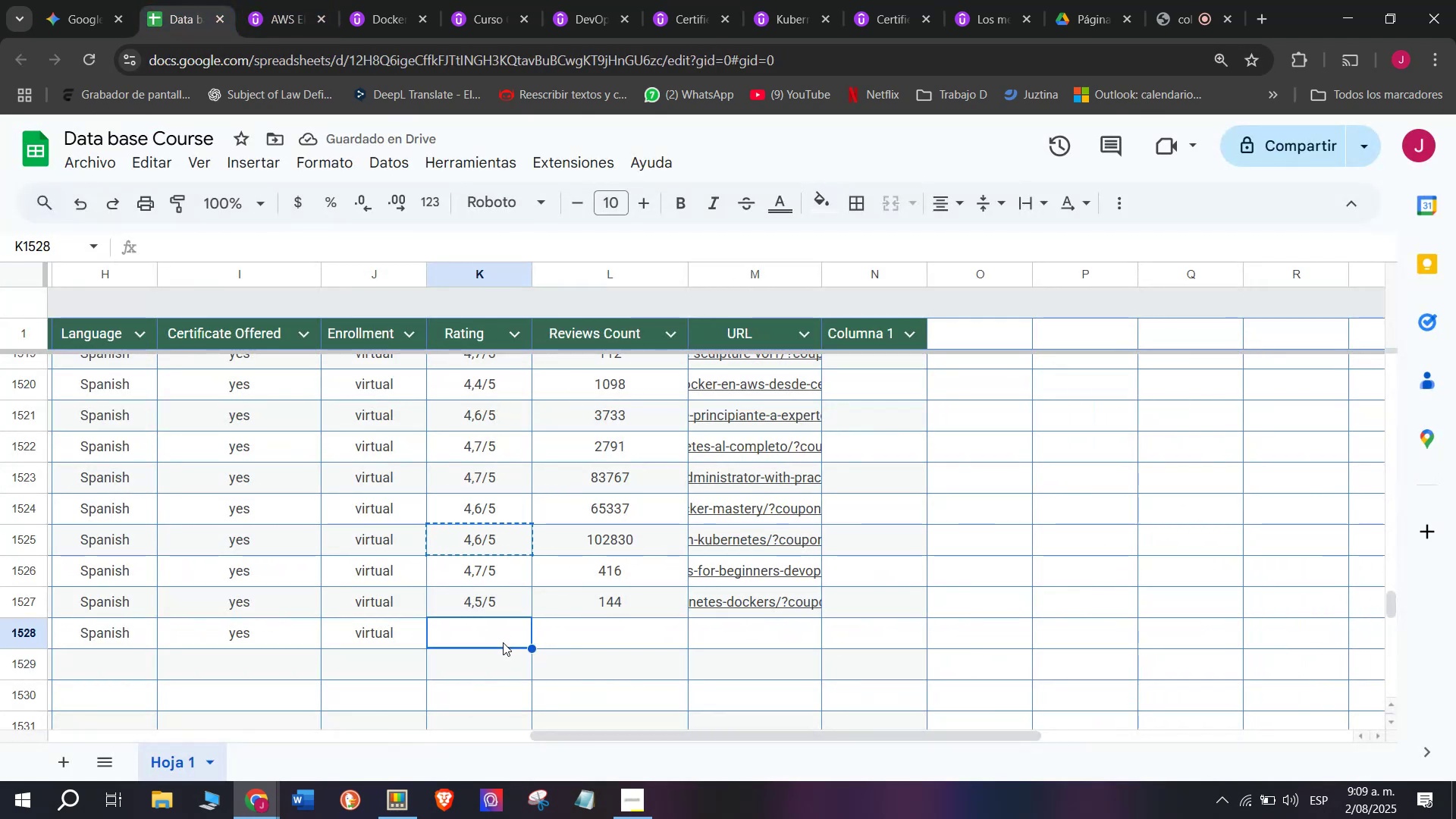 
key(Z)
 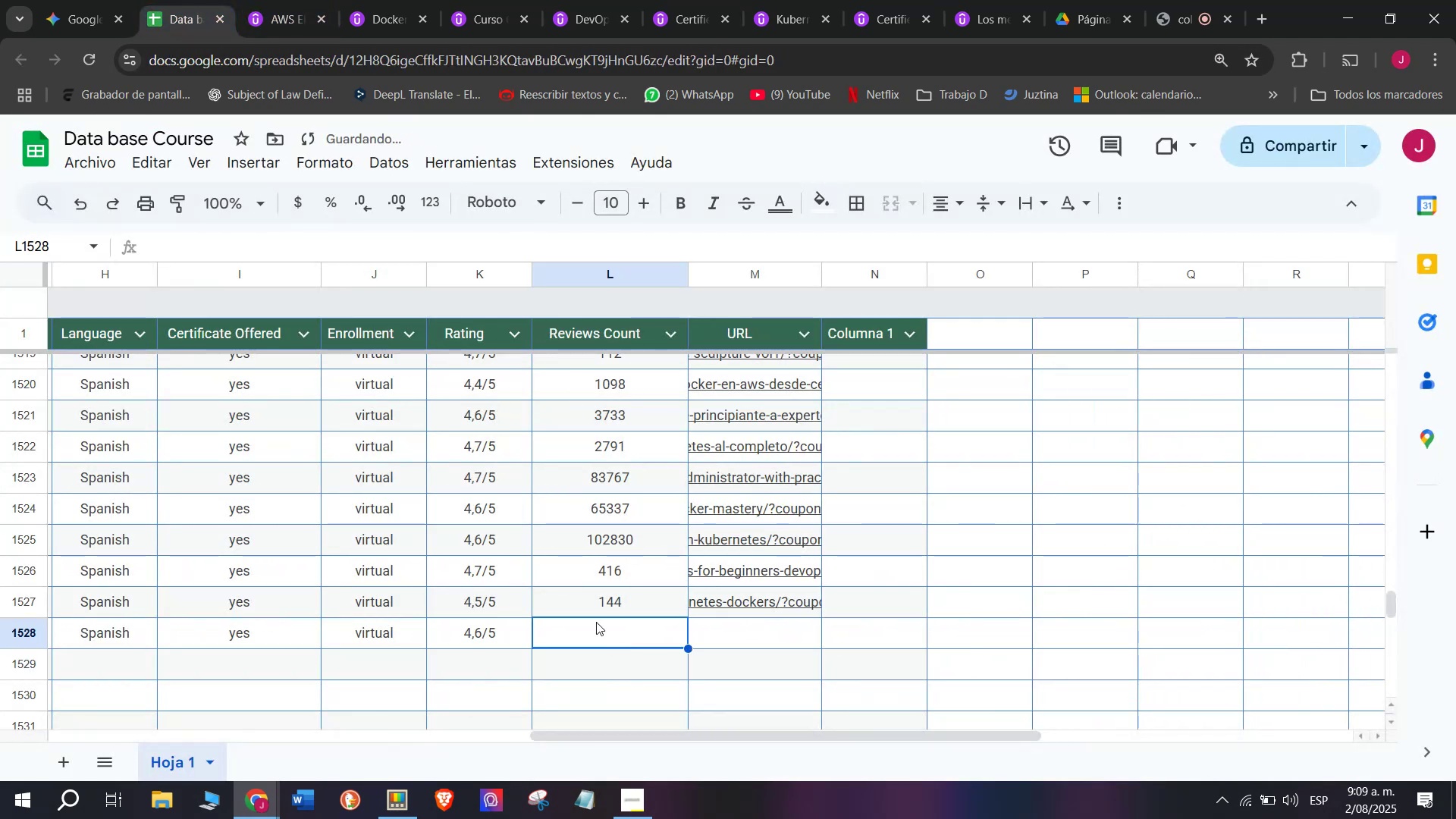 
key(Control+V)
 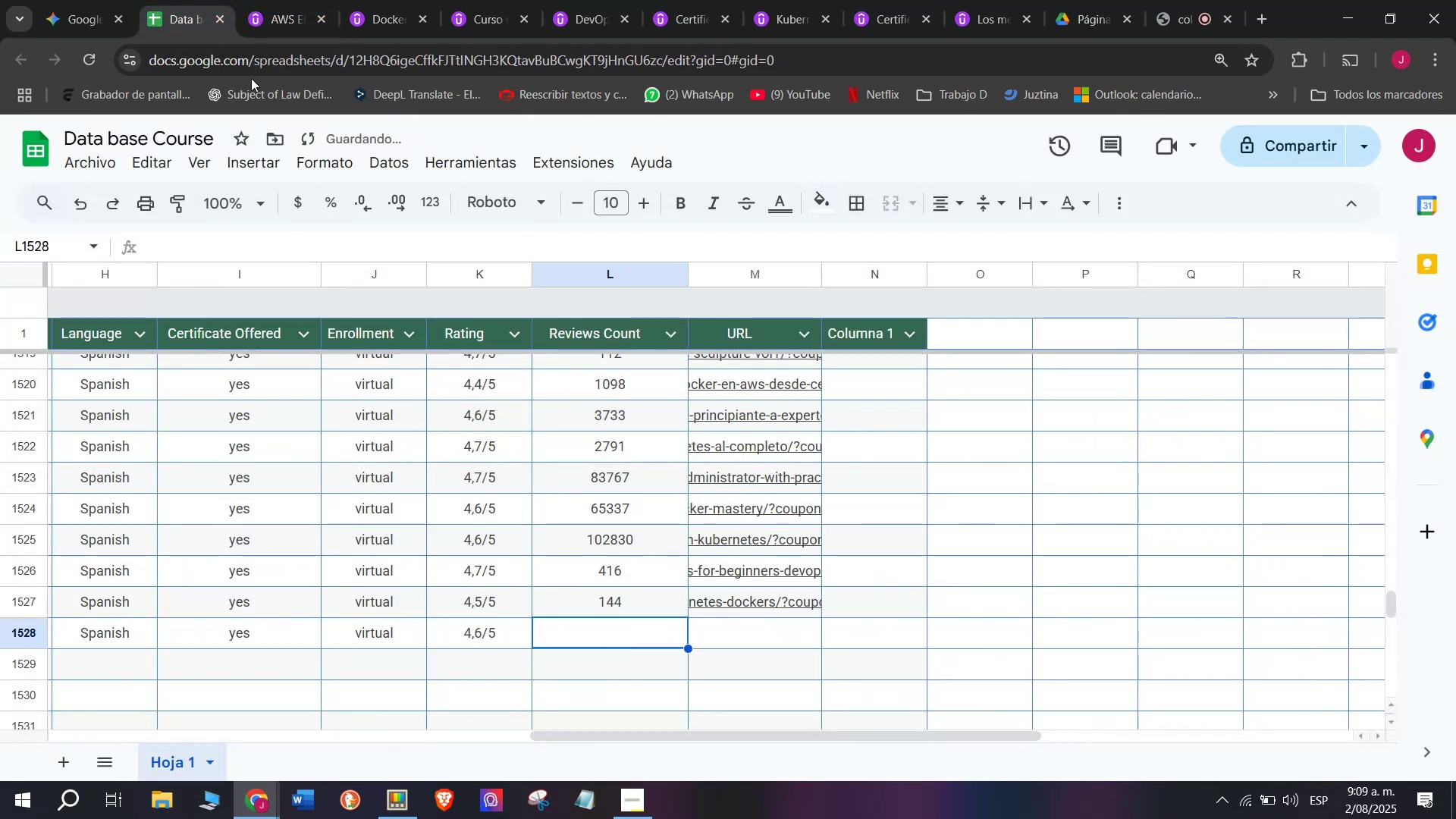 
left_click([275, 0])
 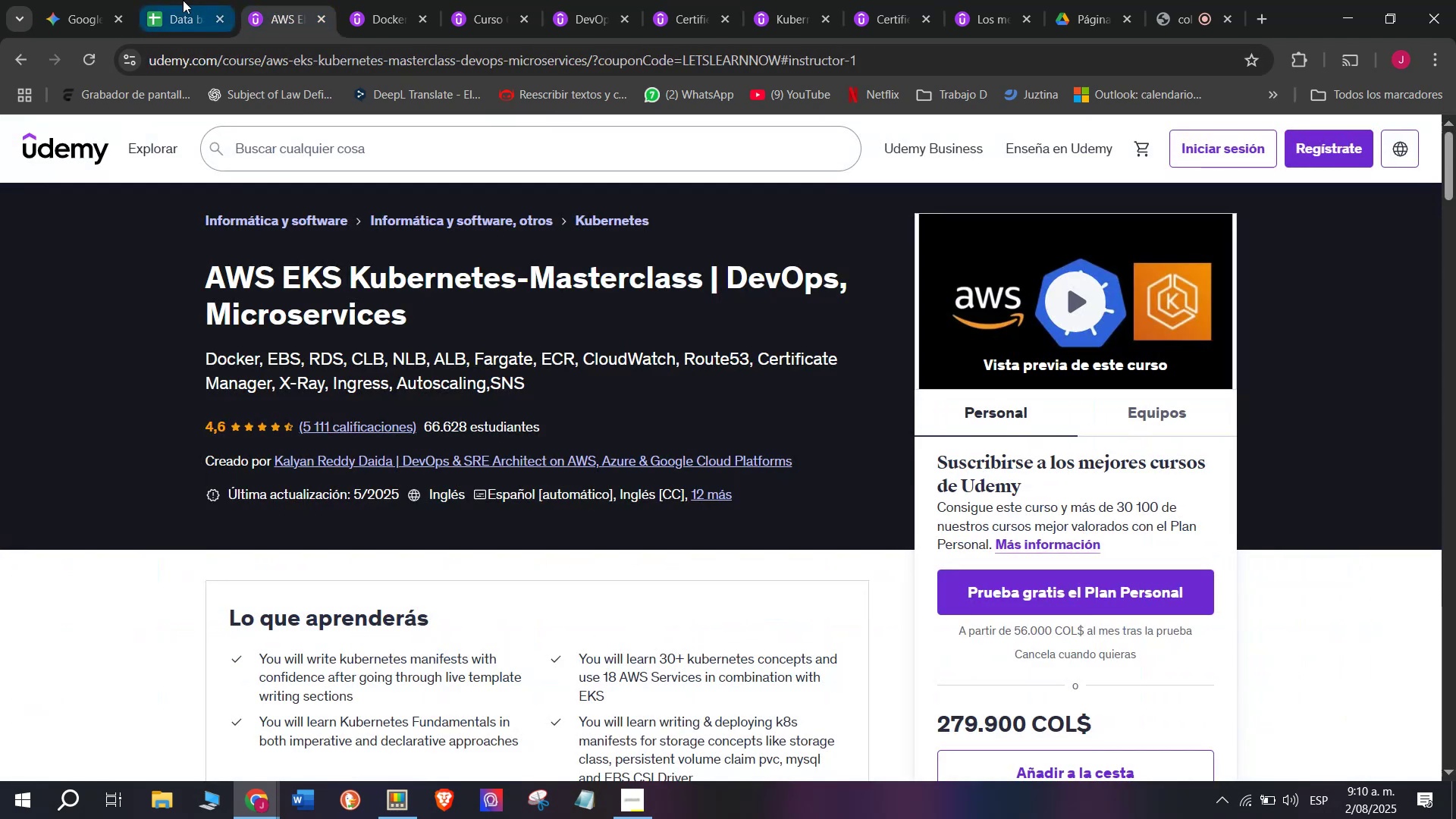 
left_click([177, 0])
 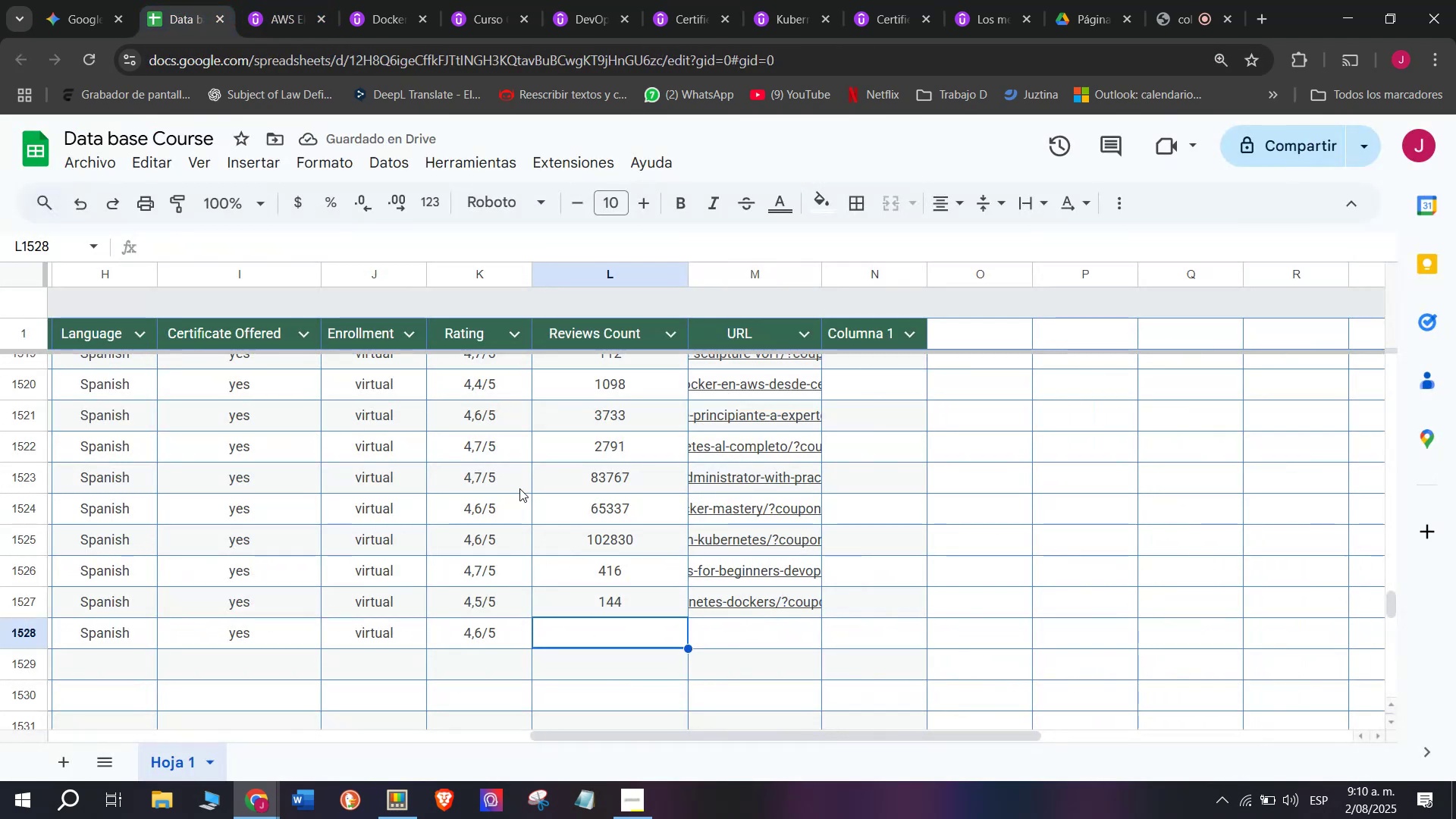 
type(5111)
 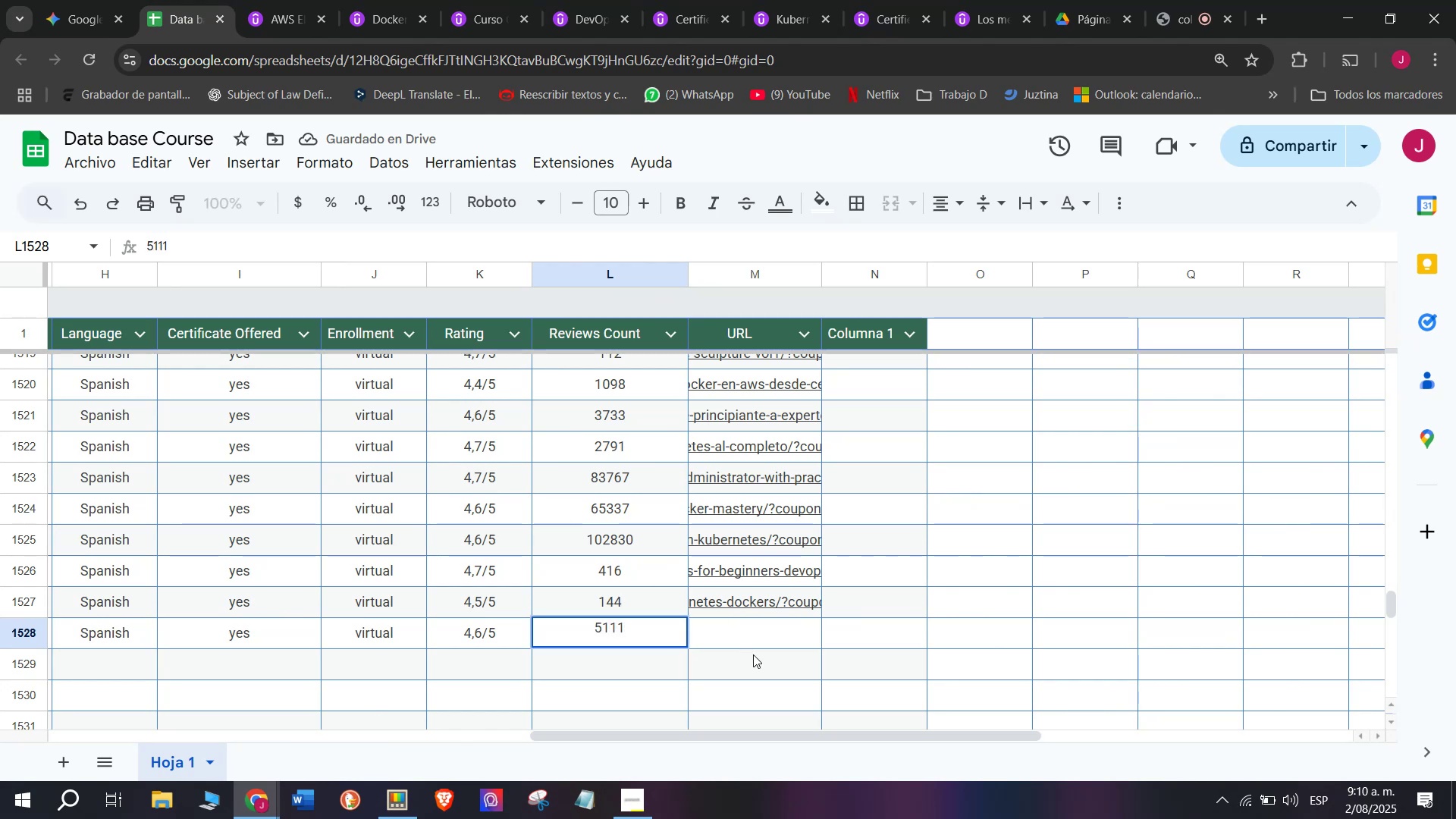 
left_click([754, 623])
 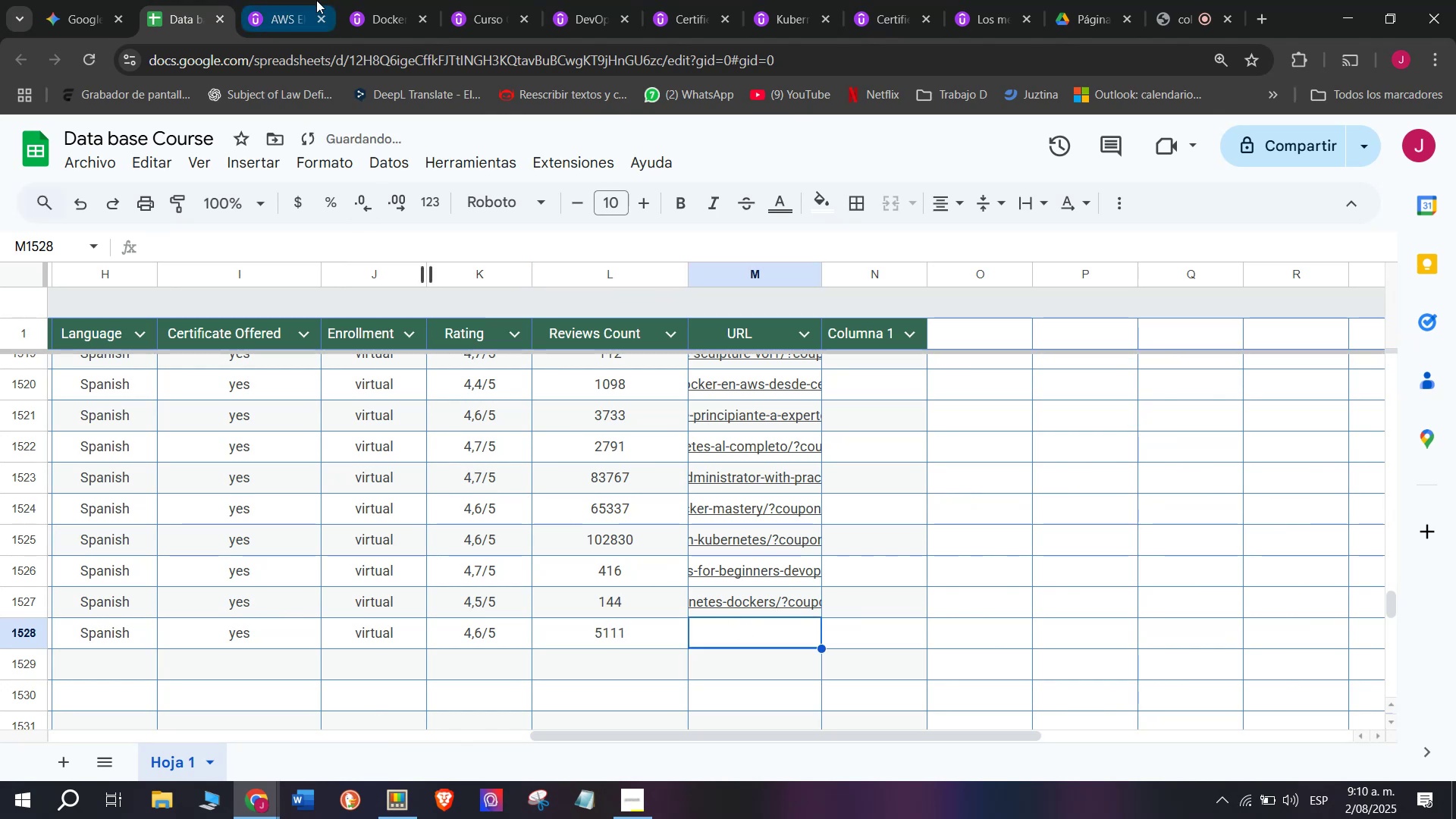 
left_click([312, 0])
 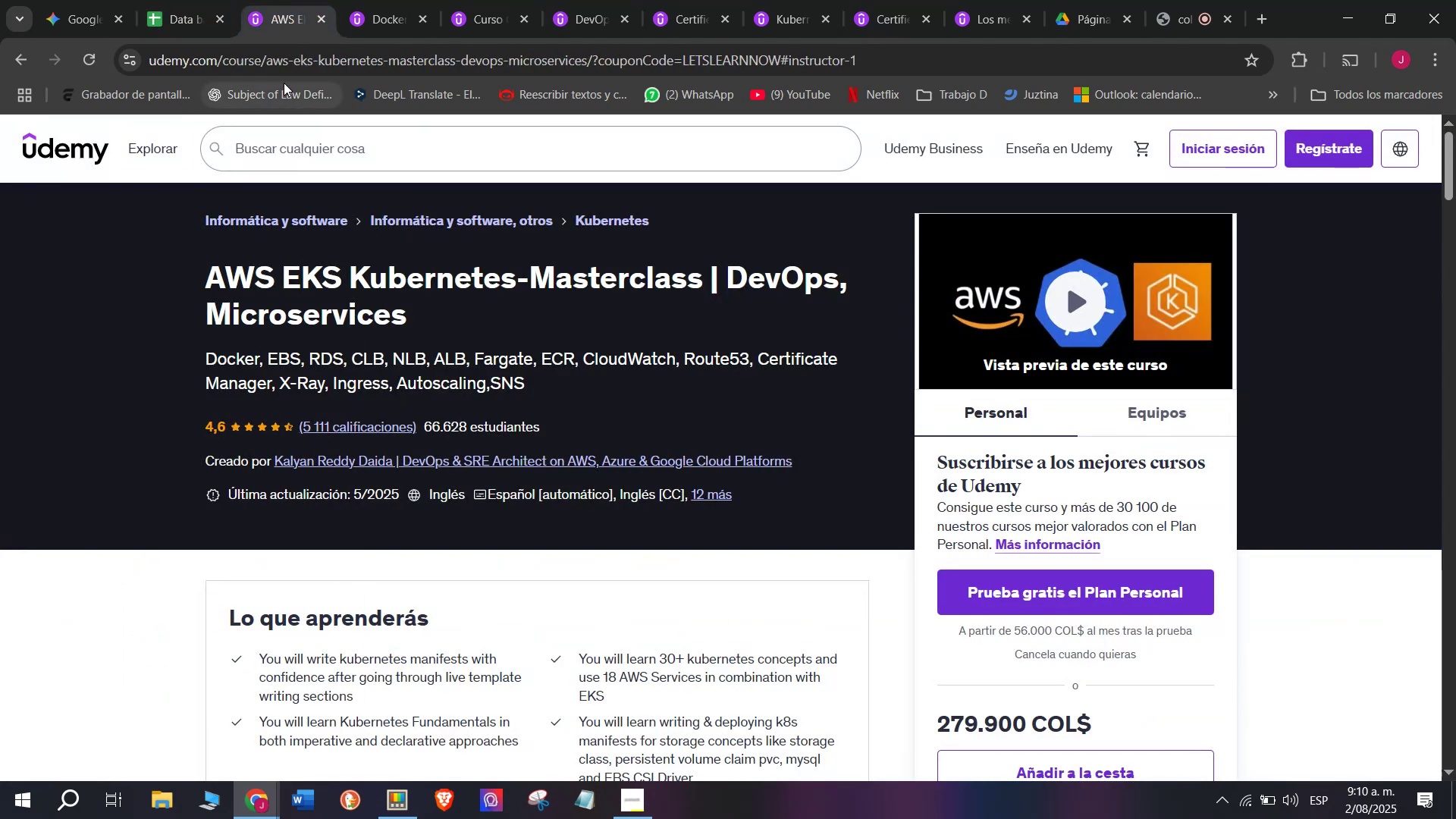 
double_click([293, 67])
 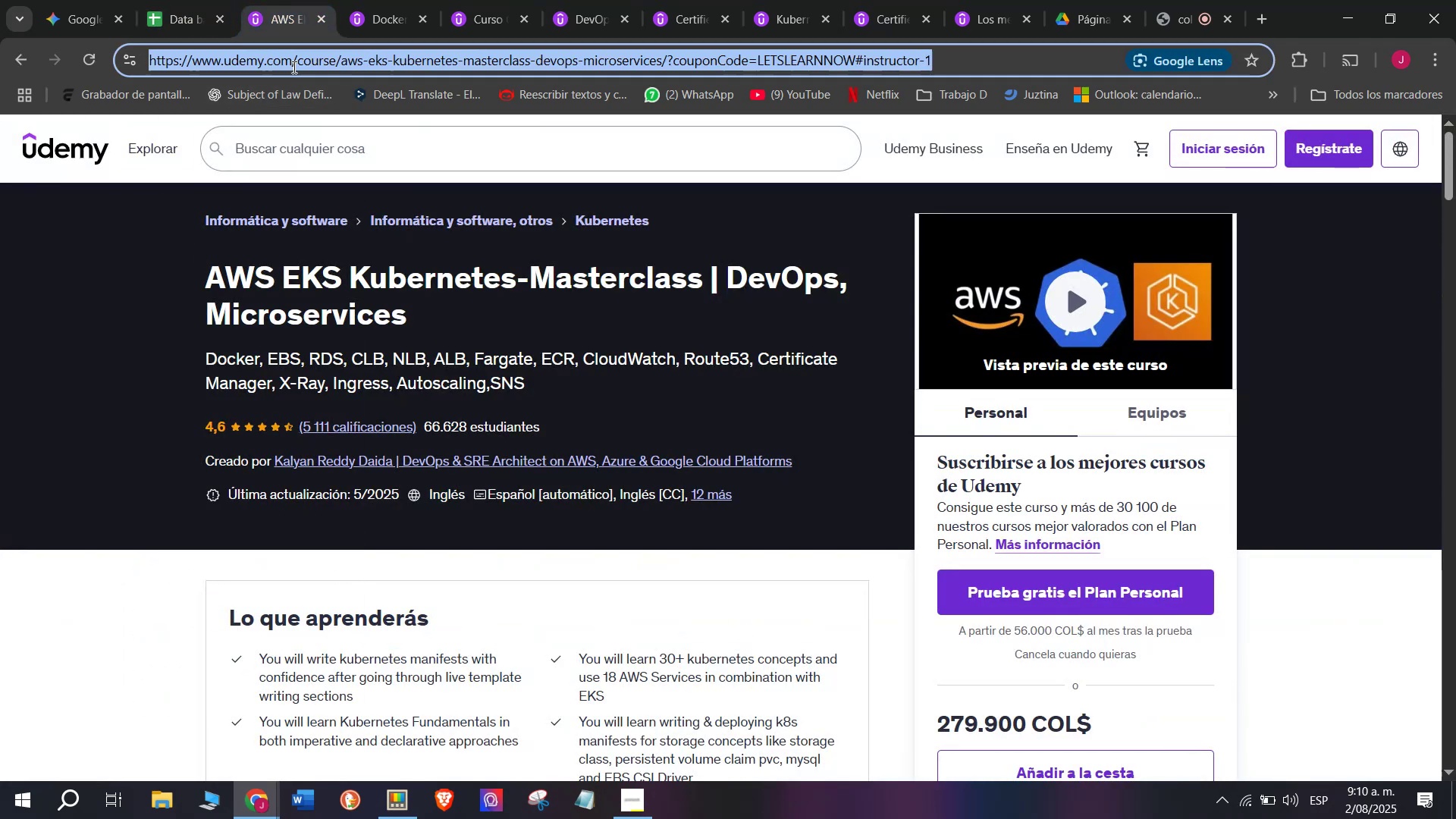 
triple_click([293, 67])
 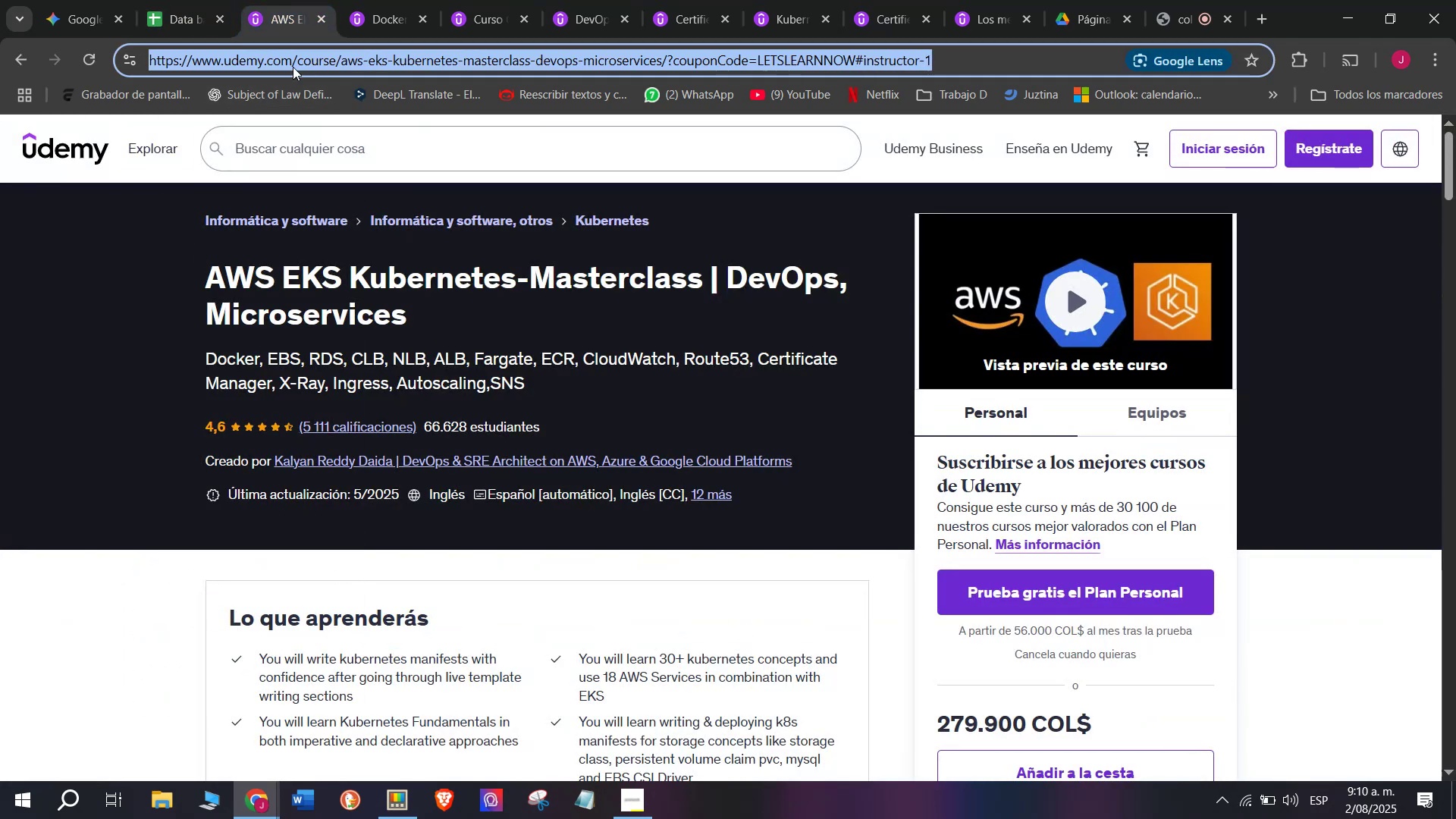 
key(Break)
 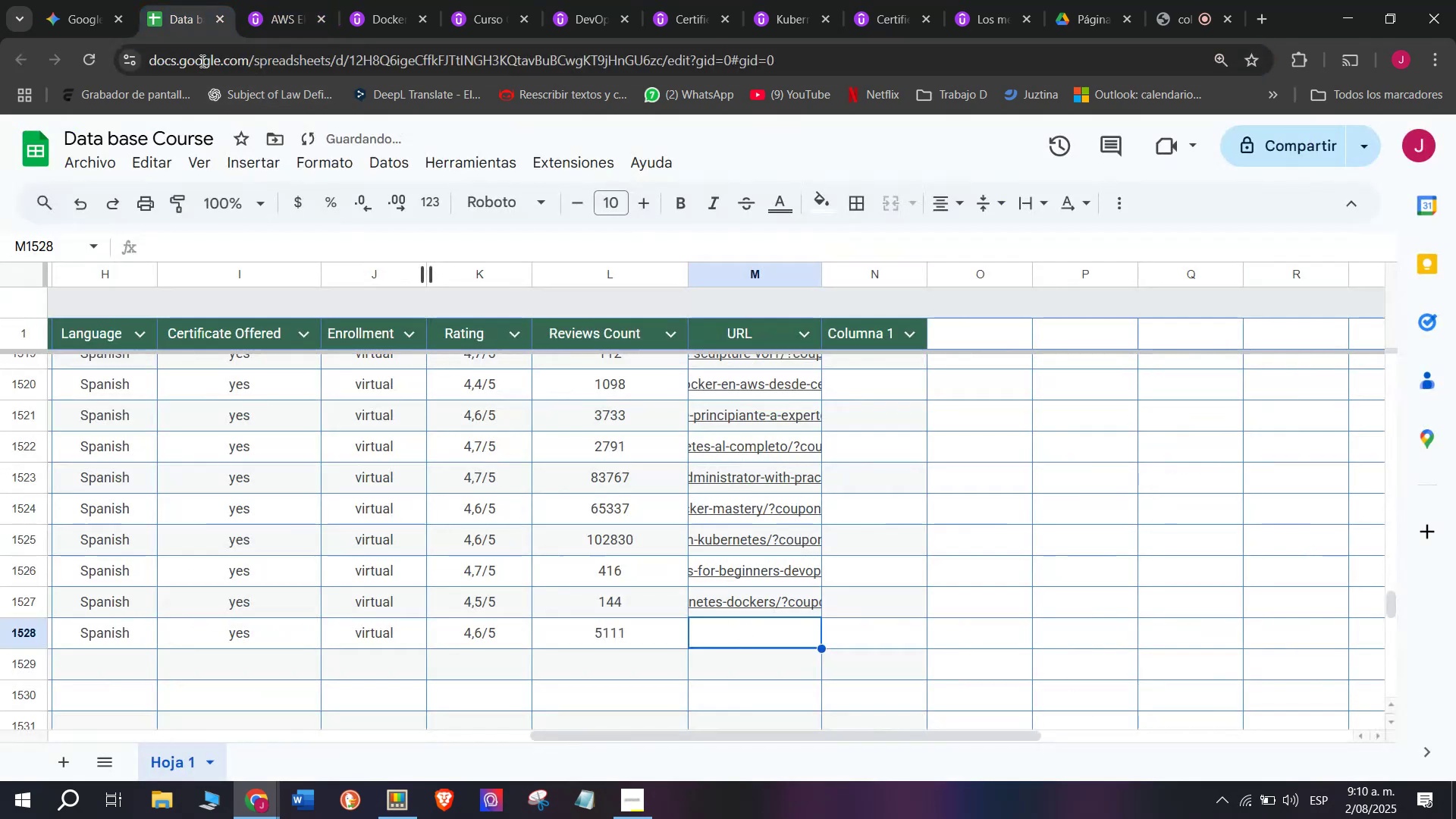 
key(Control+ControlLeft)
 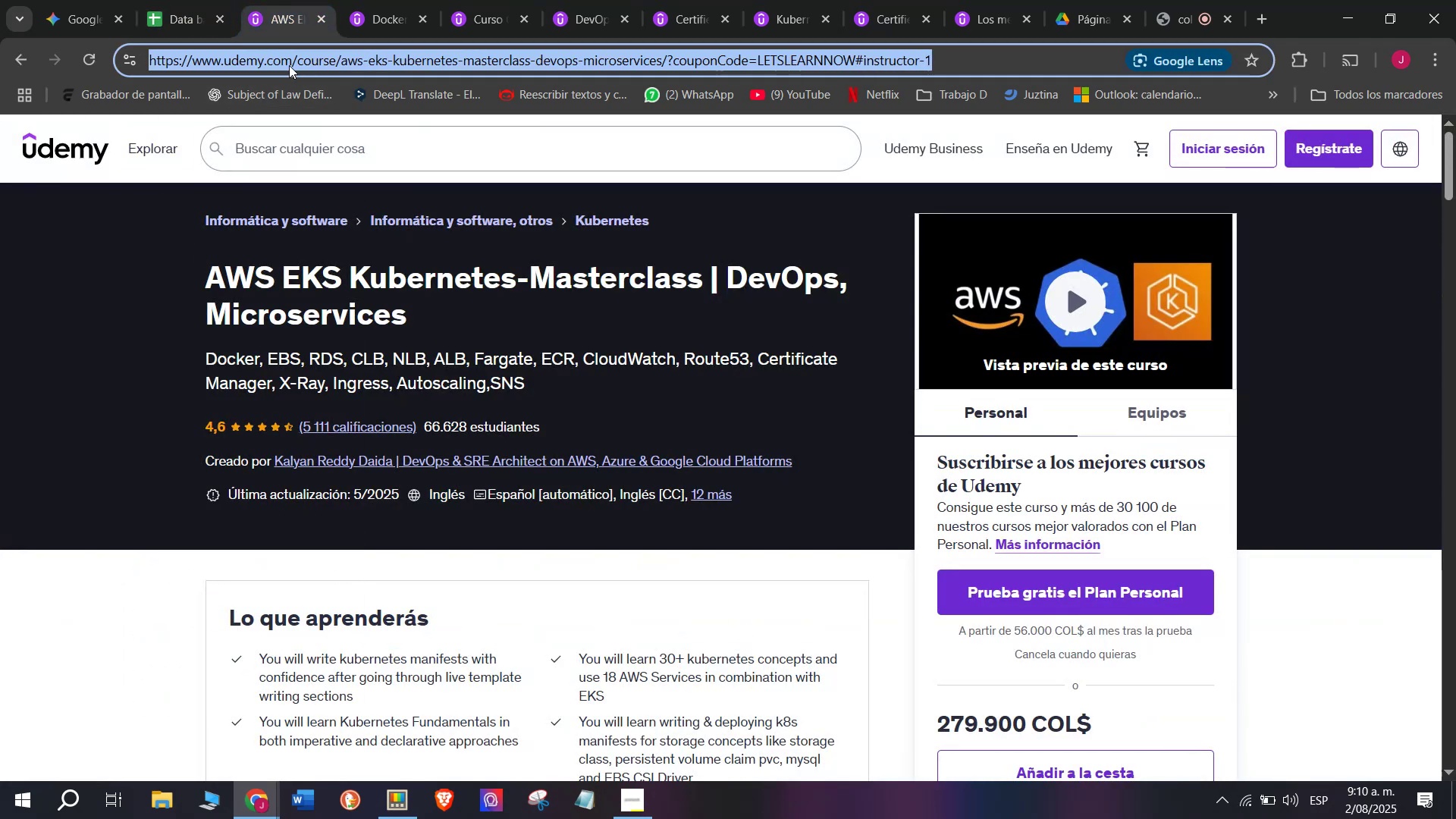 
key(Control+C)
 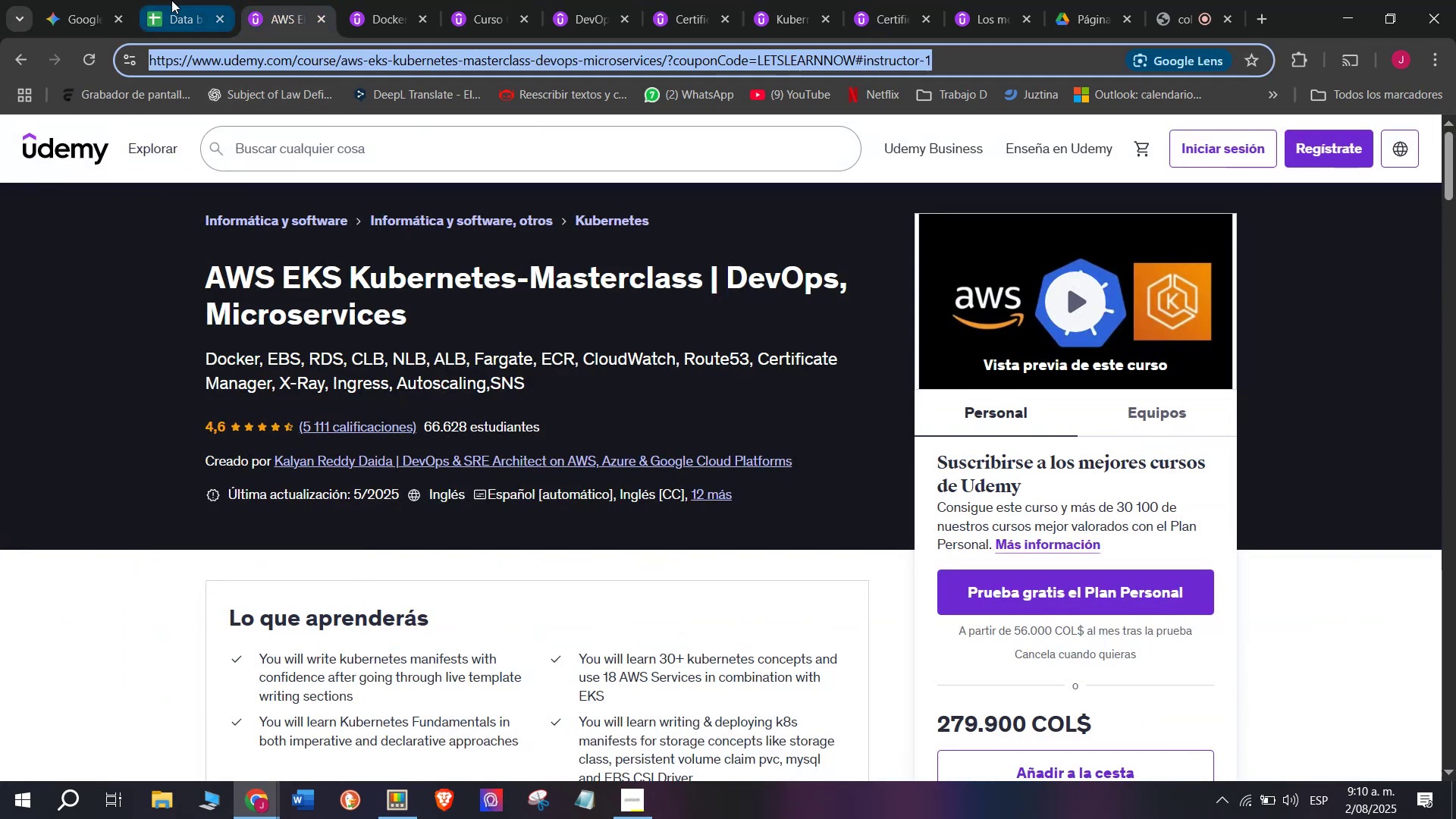 
left_click([171, 0])
 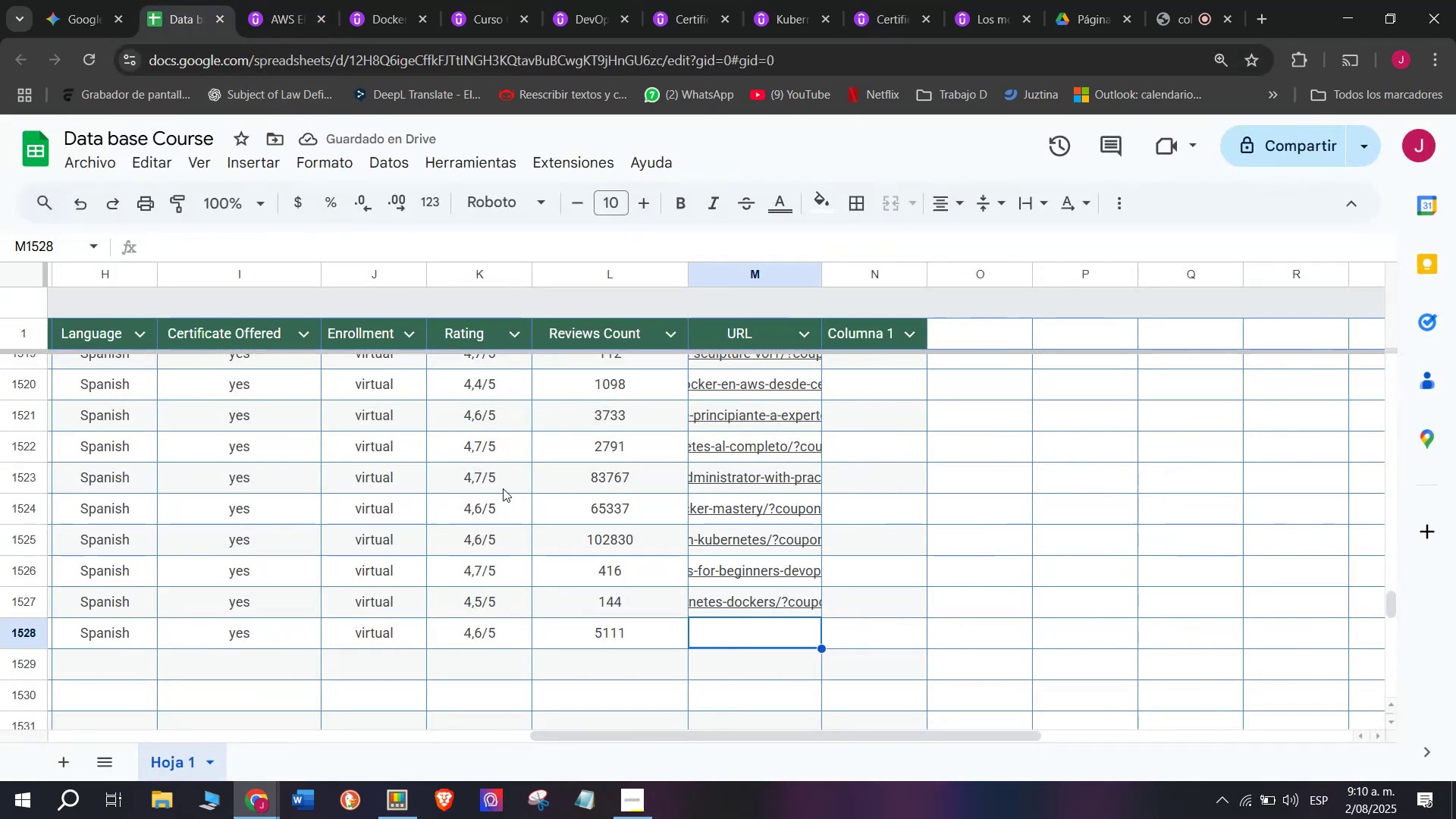 
key(Z)
 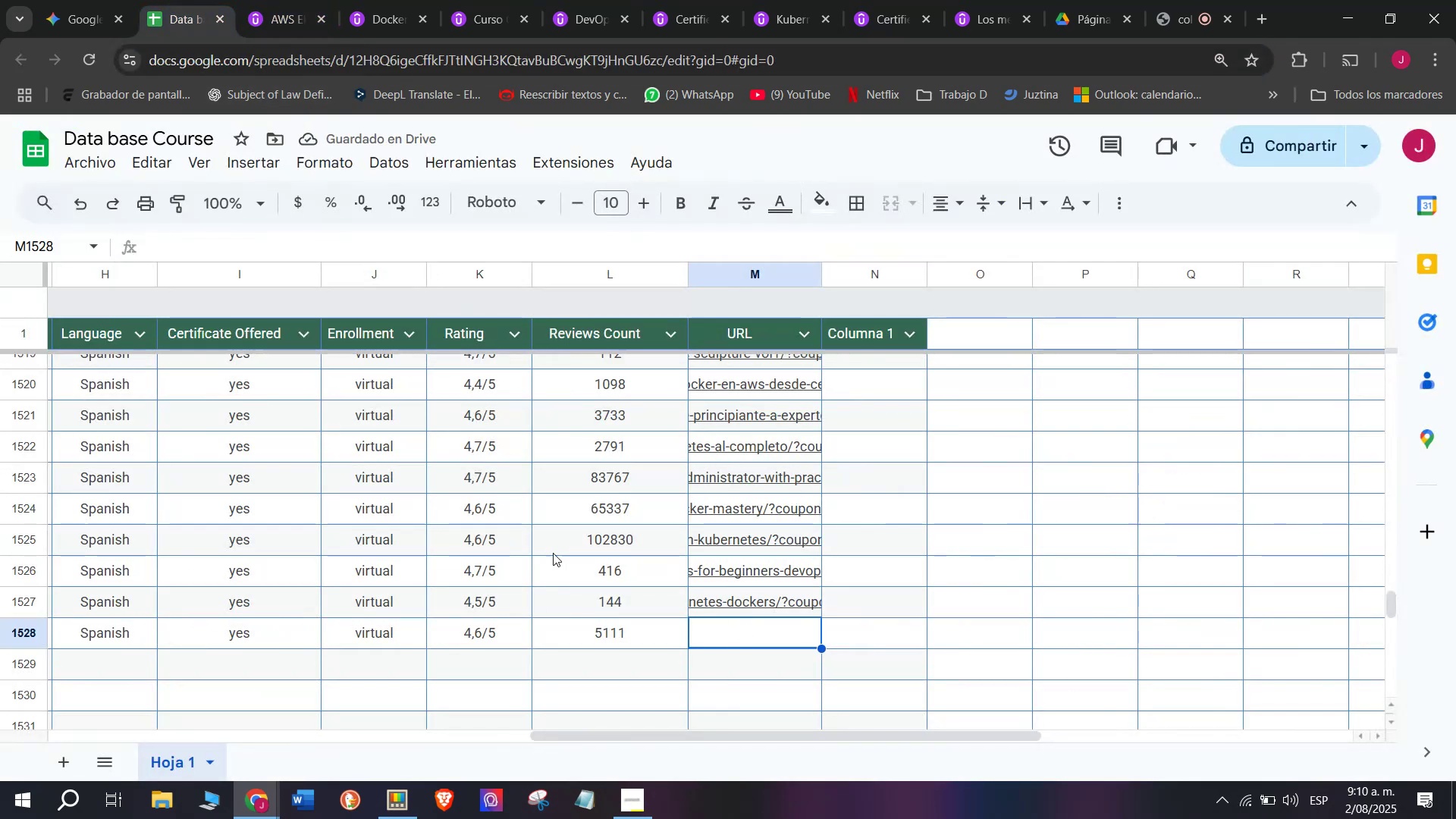 
key(Control+ControlLeft)
 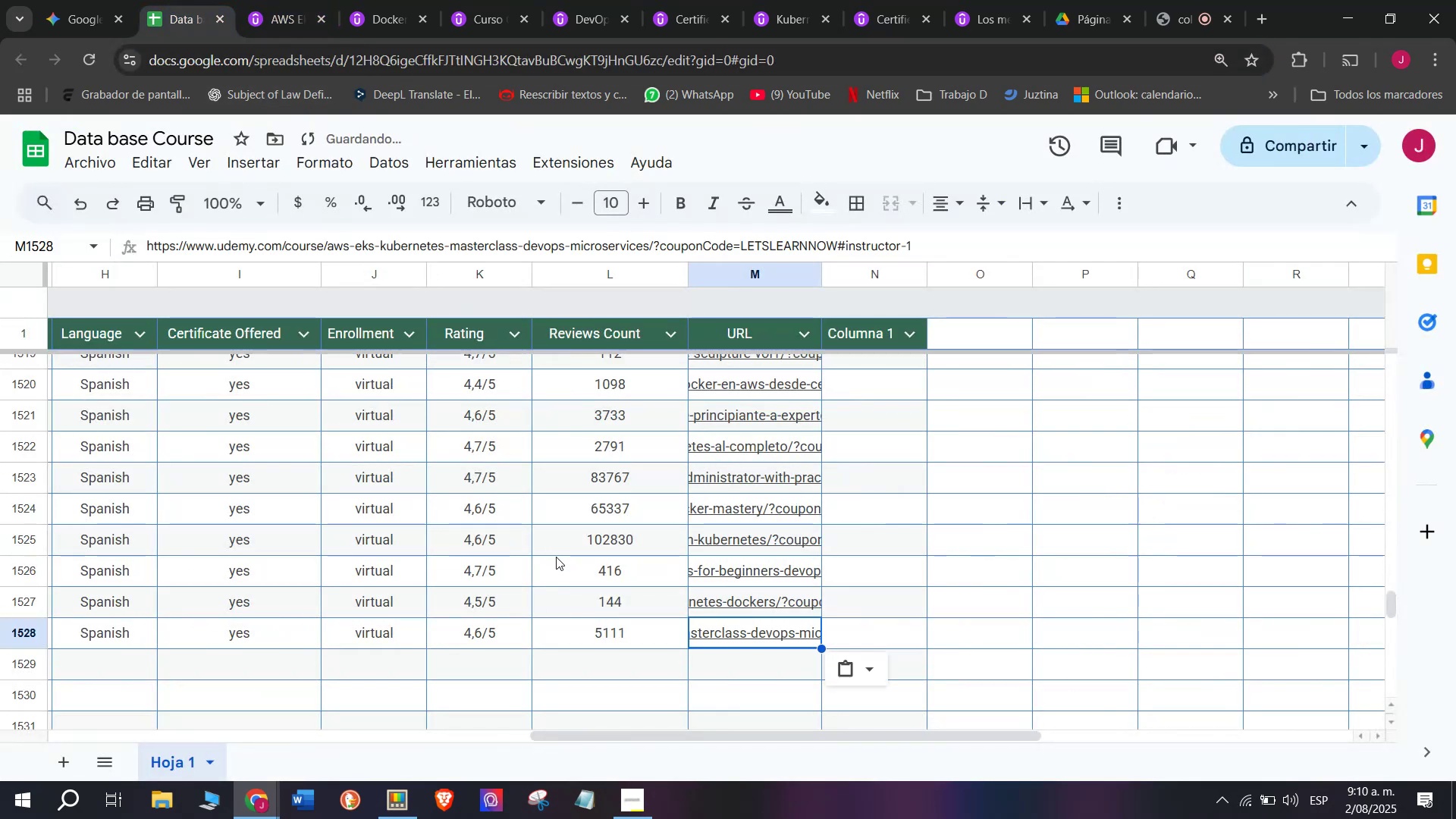 
key(Control+V)
 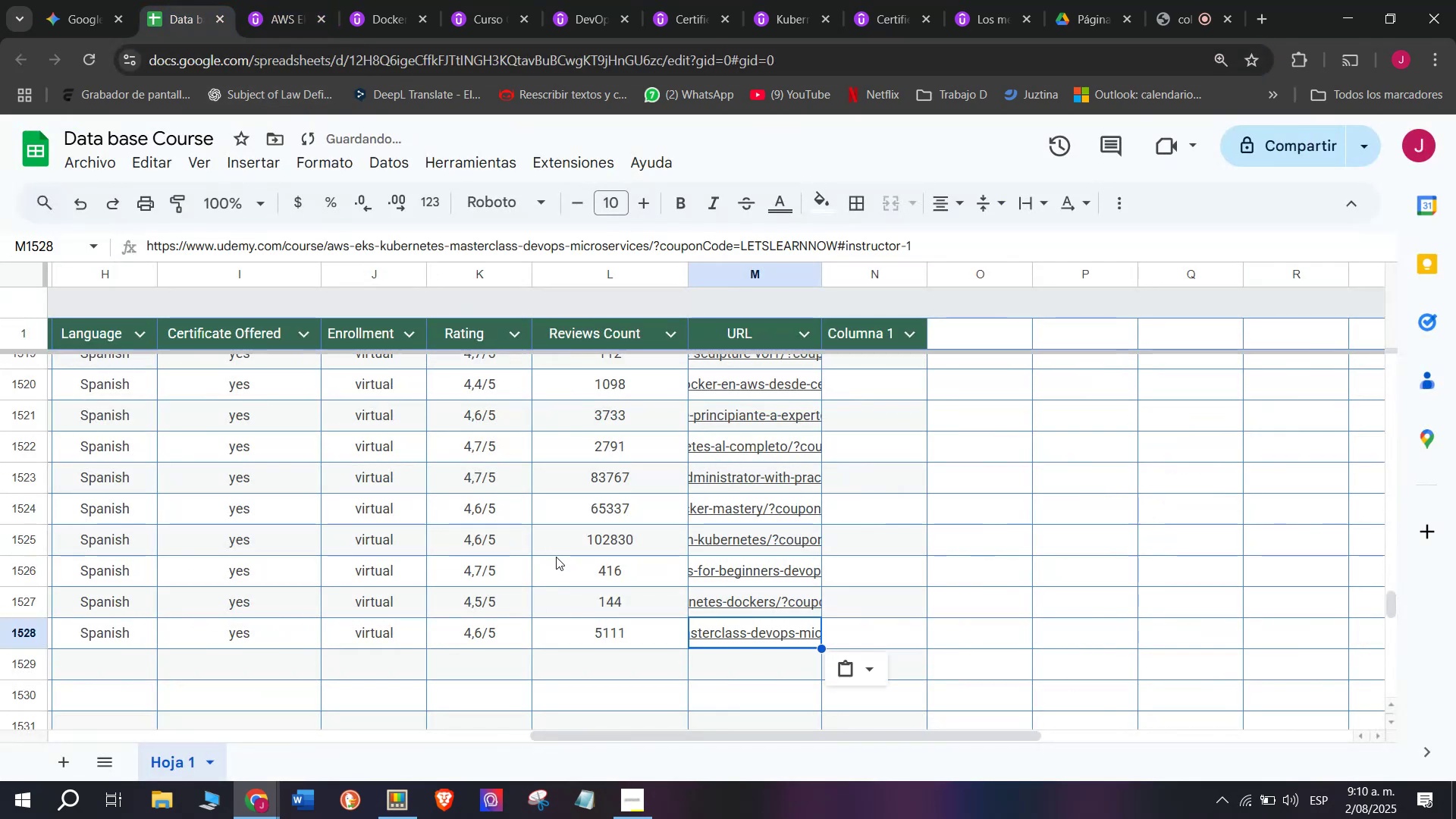 
scroll: coordinate [366, 624], scroll_direction: up, amount: 3.0
 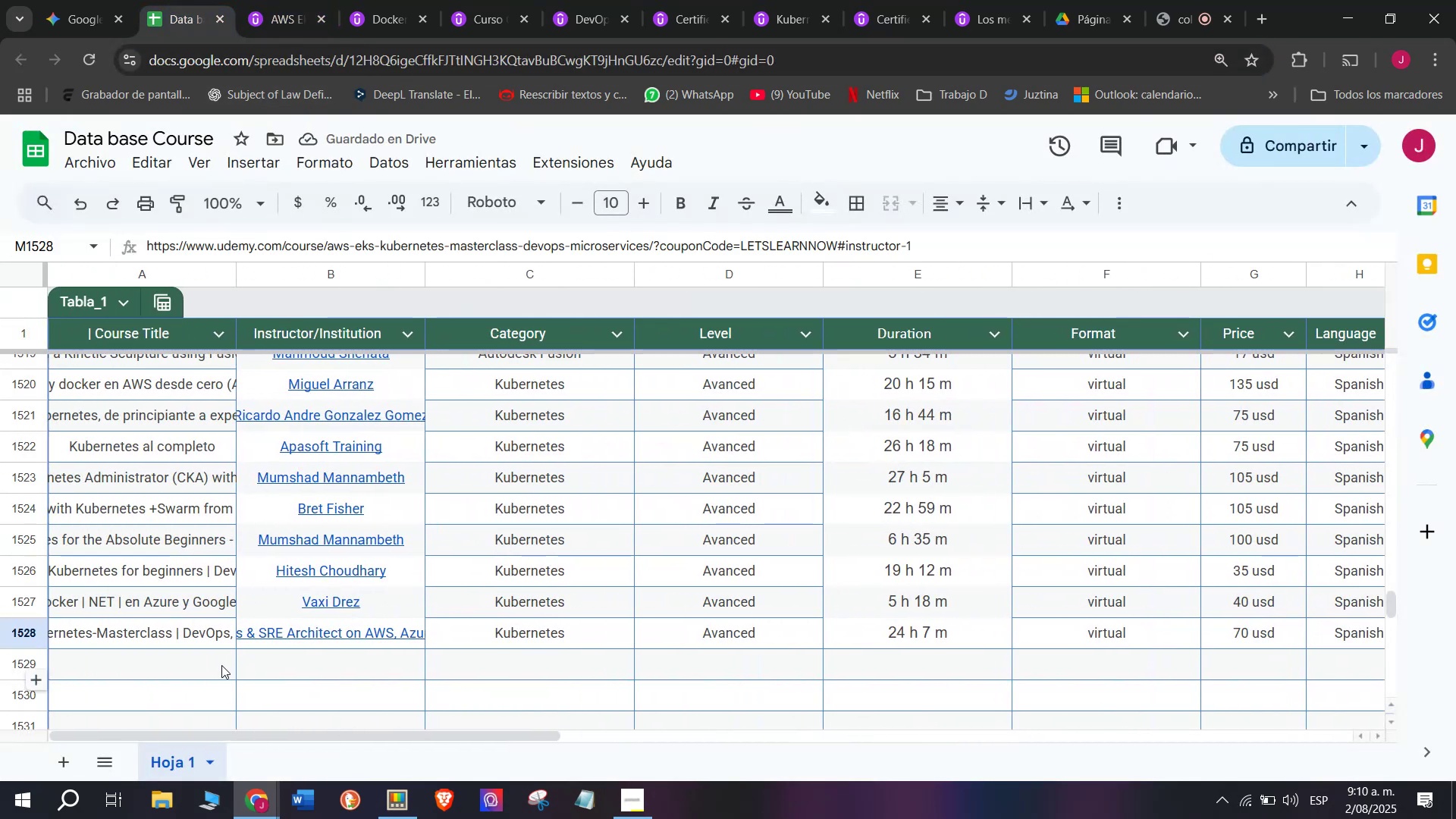 
left_click([221, 664])
 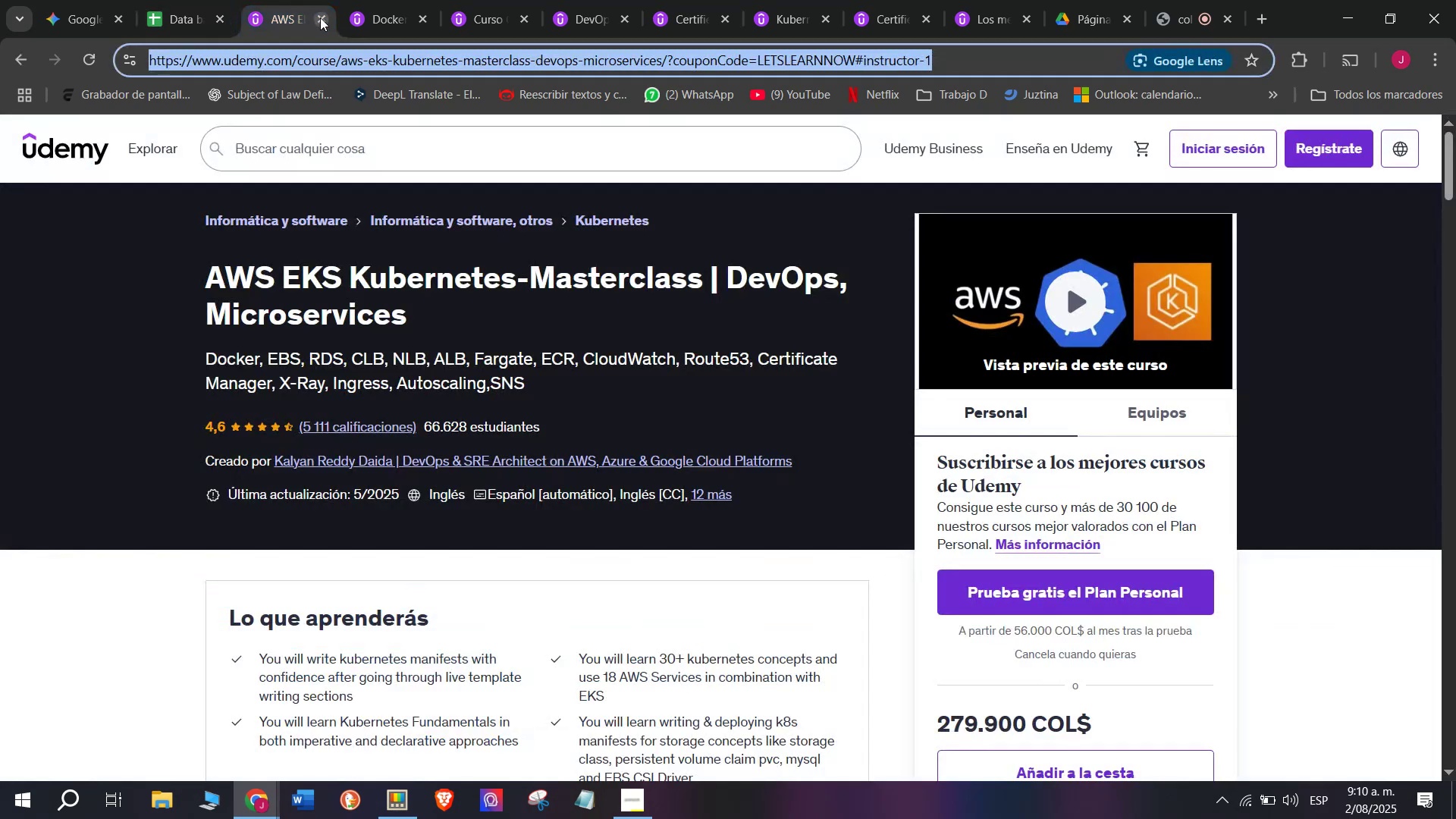 
double_click([322, 20])
 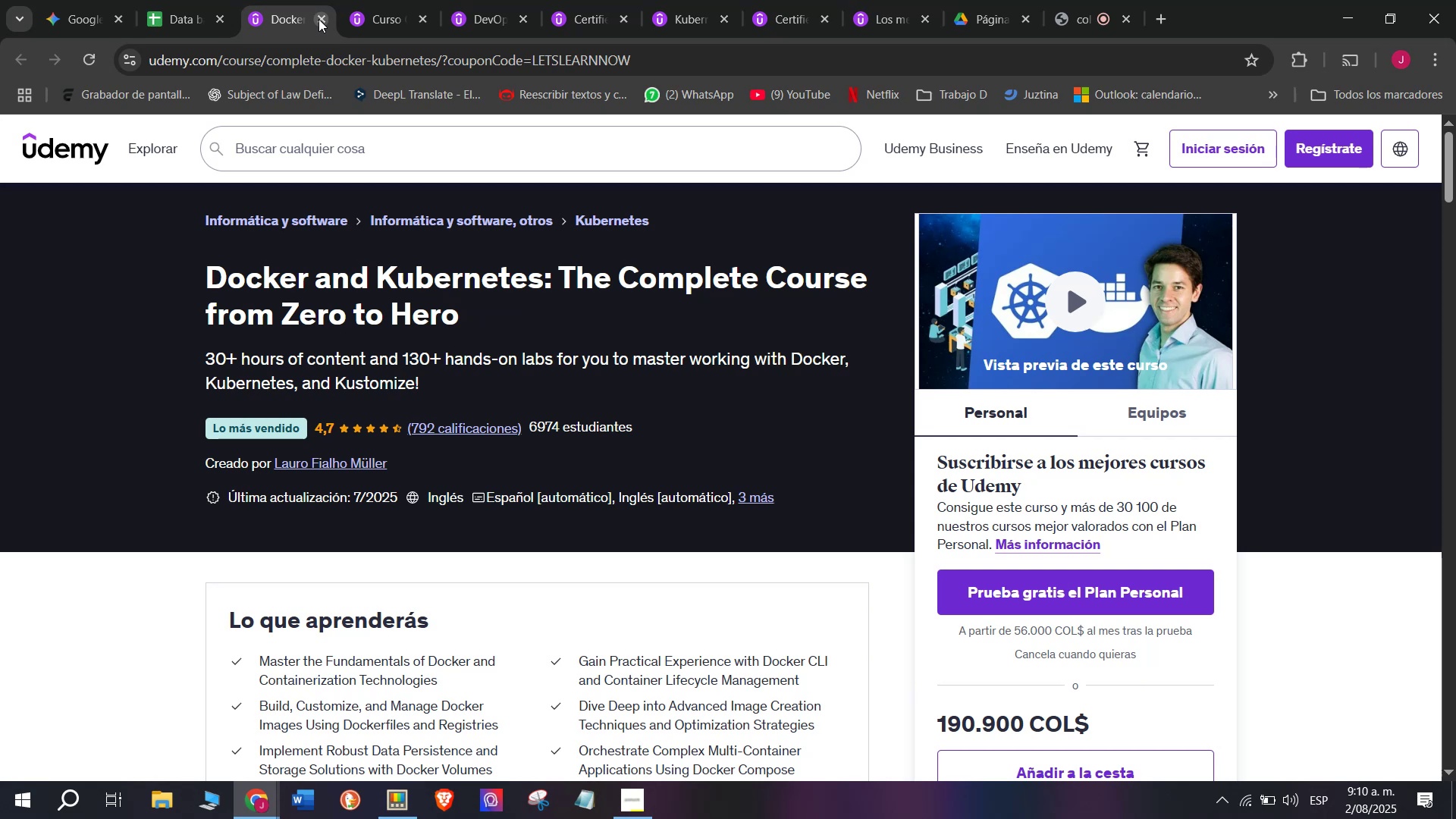 
wait(21.12)
 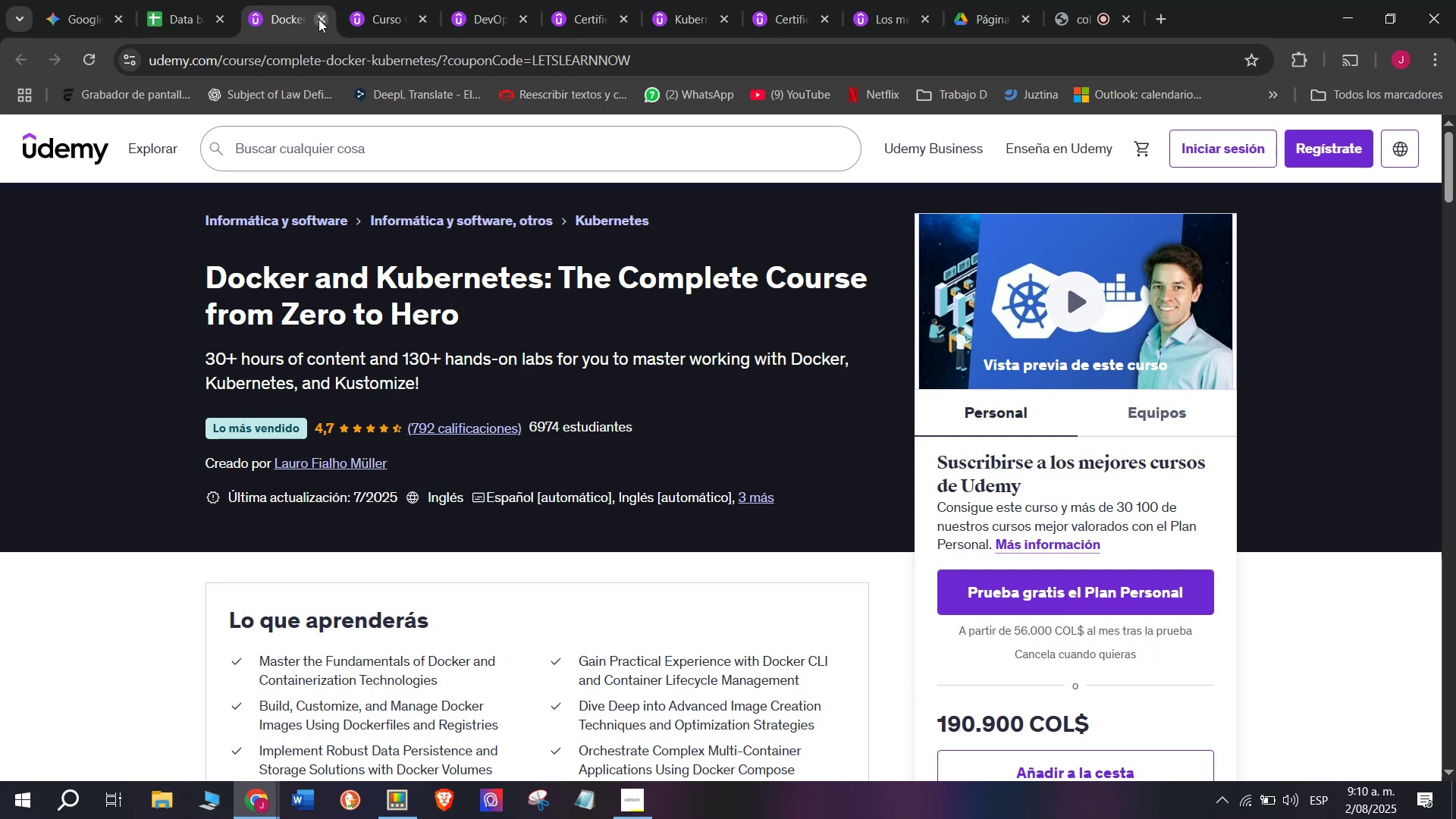 
left_click_drag(start_coordinate=[187, 268], to_coordinate=[486, 306])
 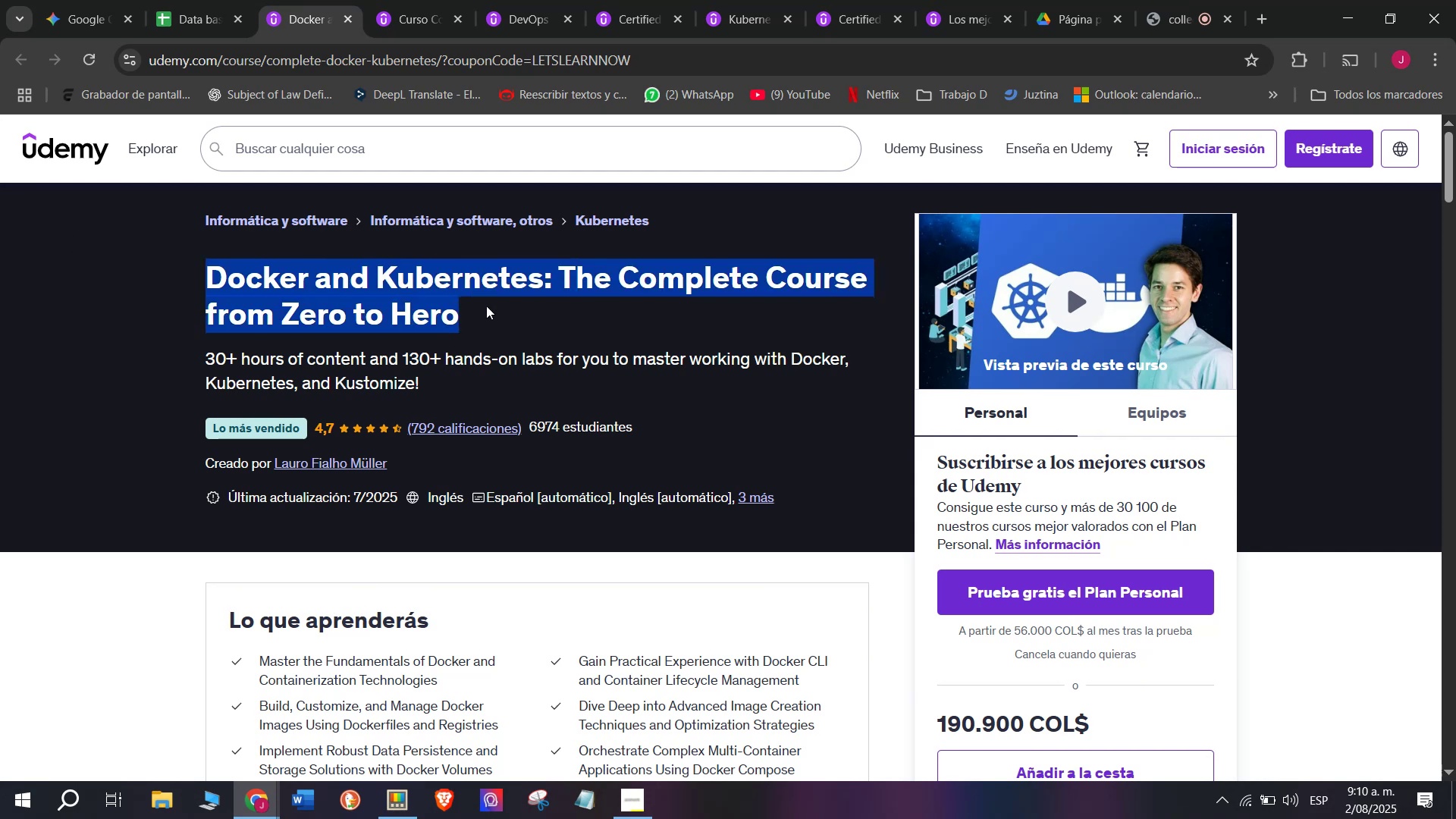 
key(Break)
 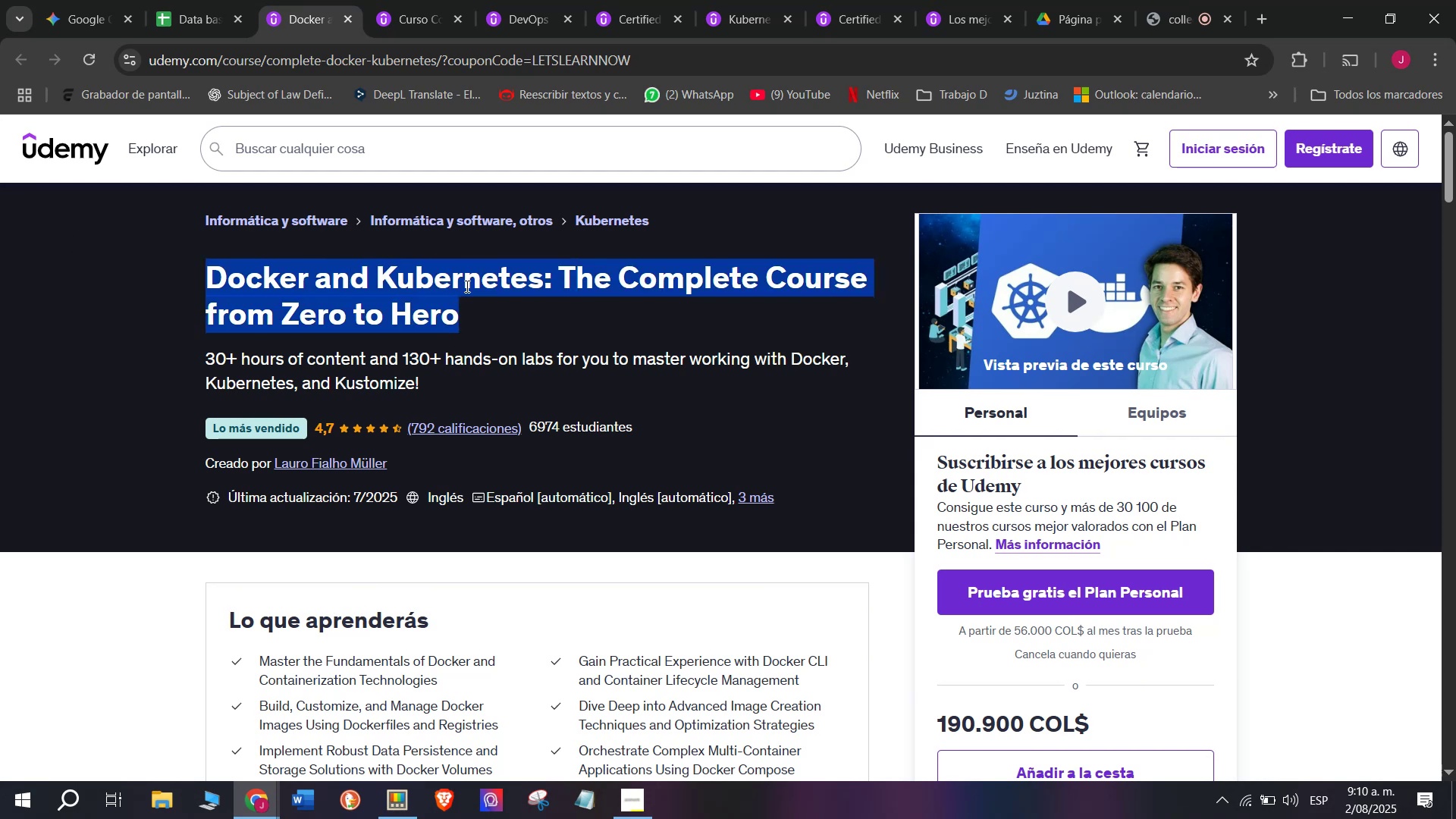 
key(Control+ControlLeft)
 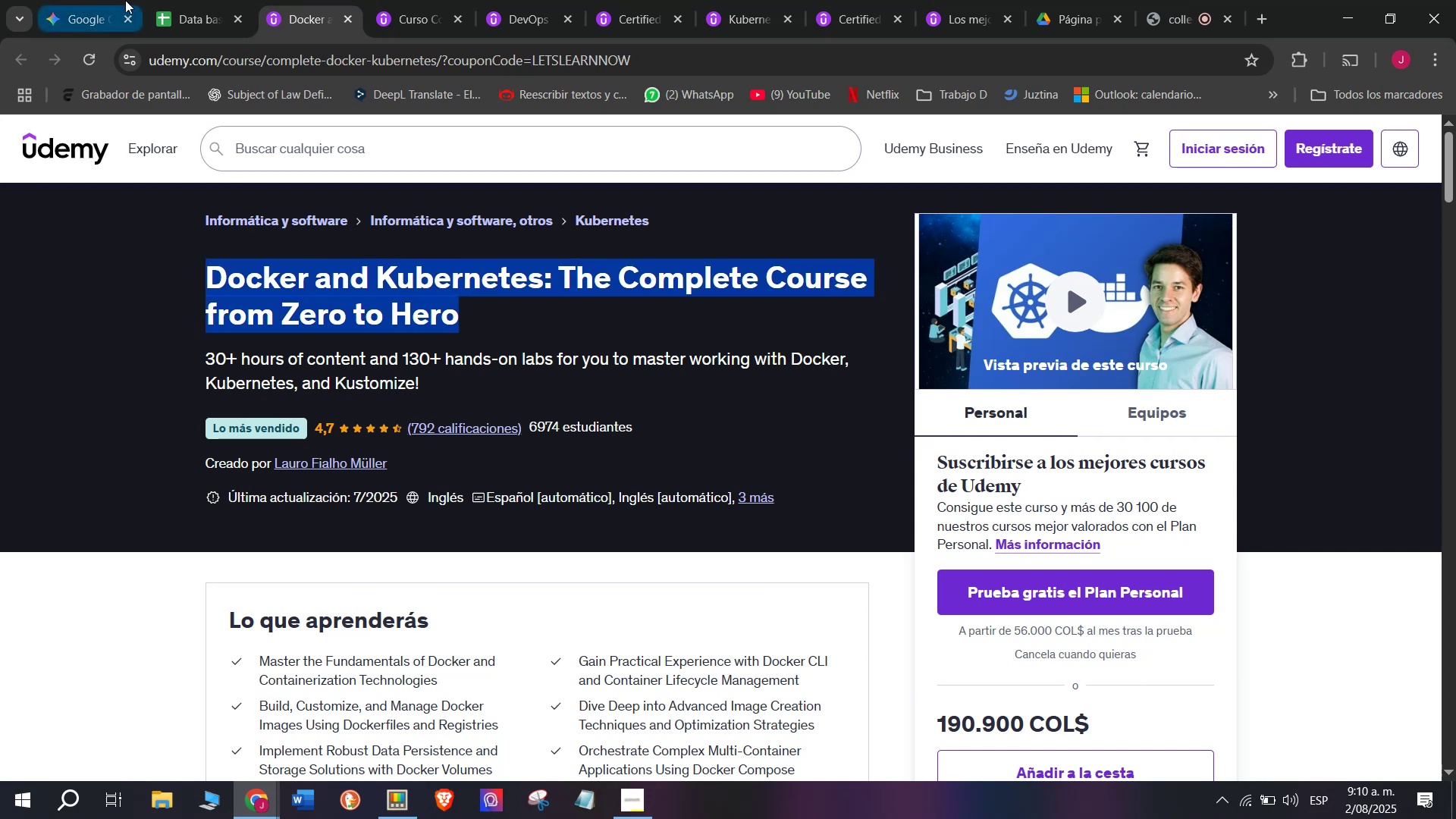 
key(Control+C)
 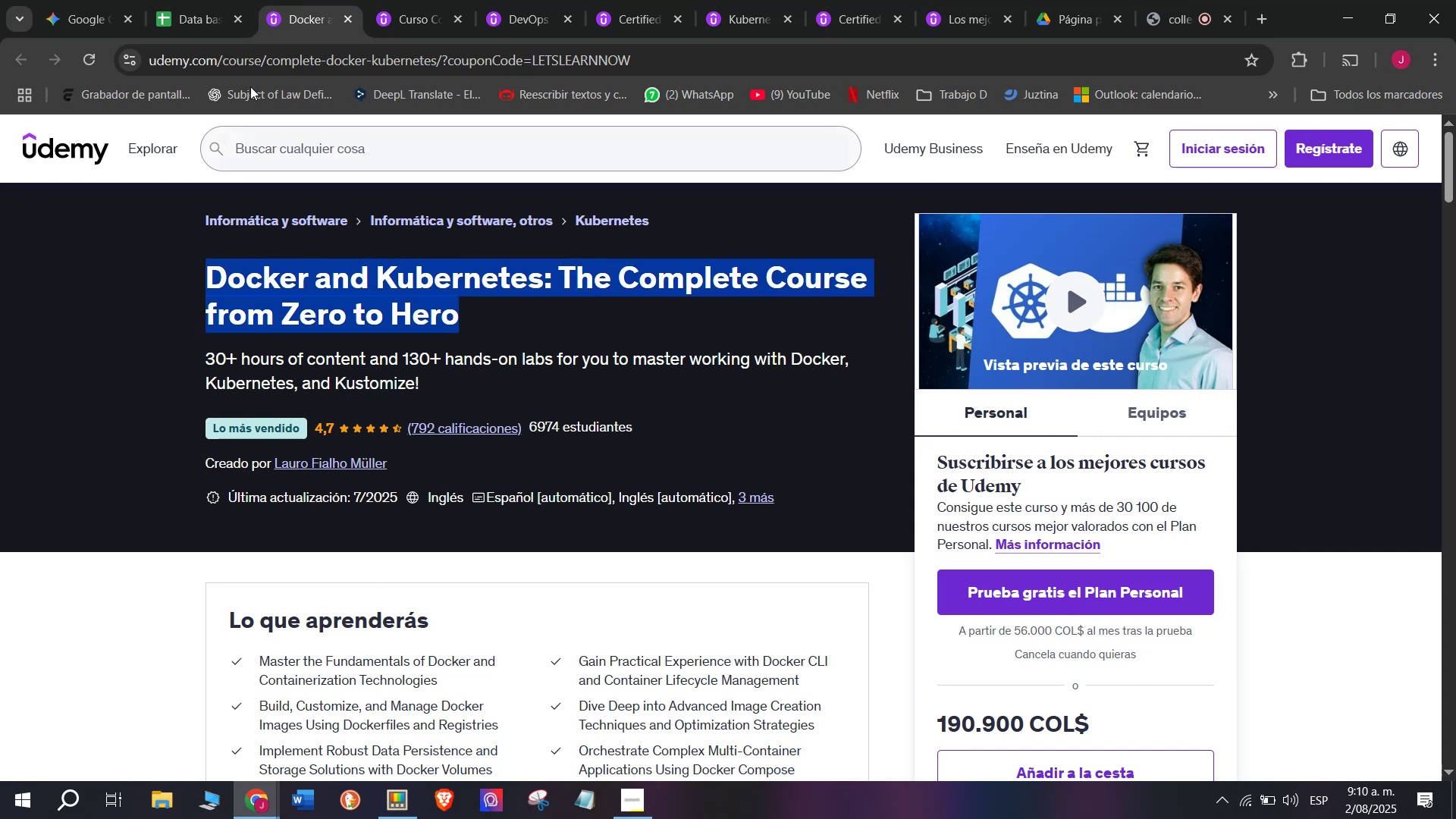 
key(Control+ControlLeft)
 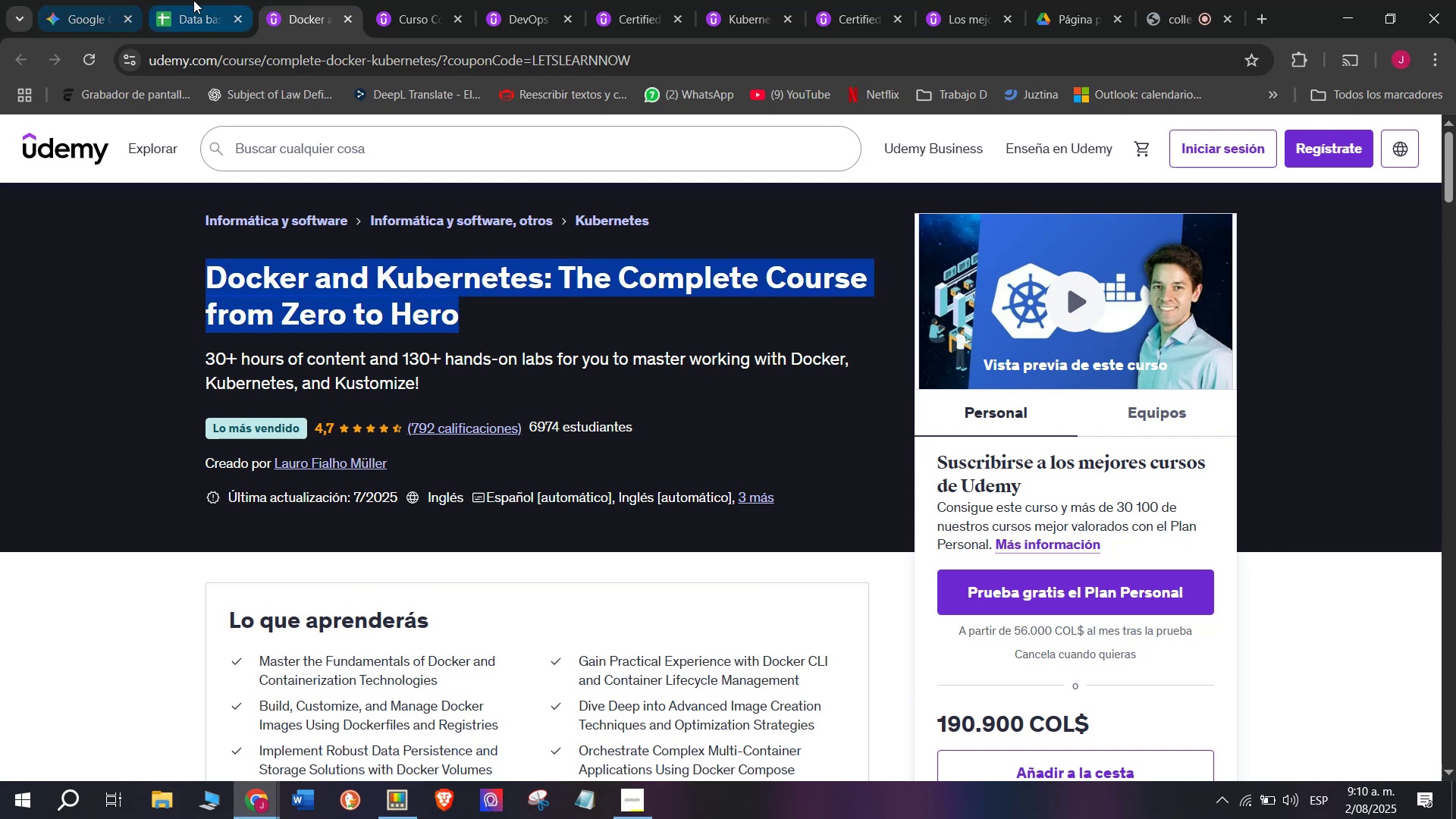 
key(Break)
 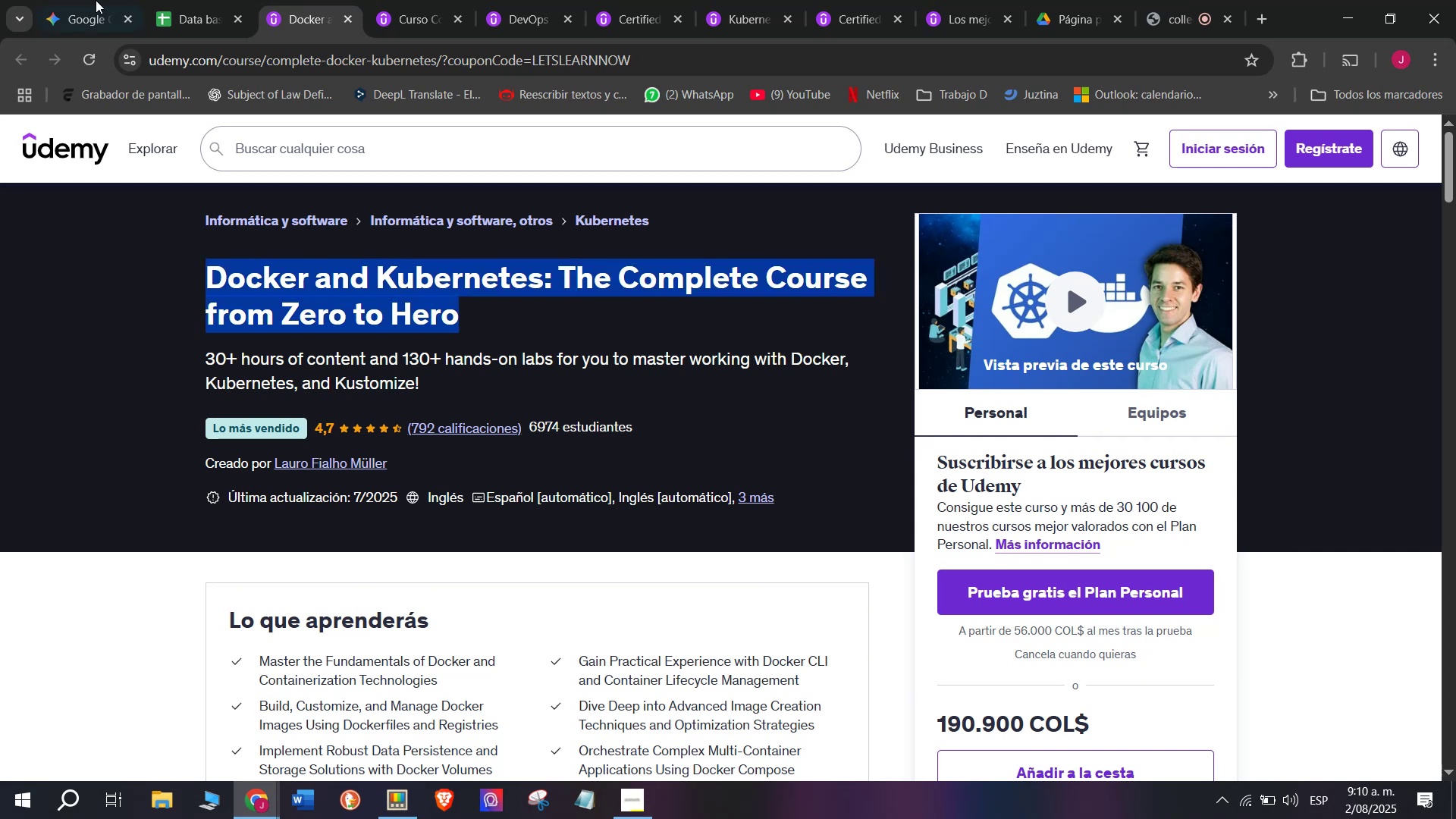 
key(Control+C)
 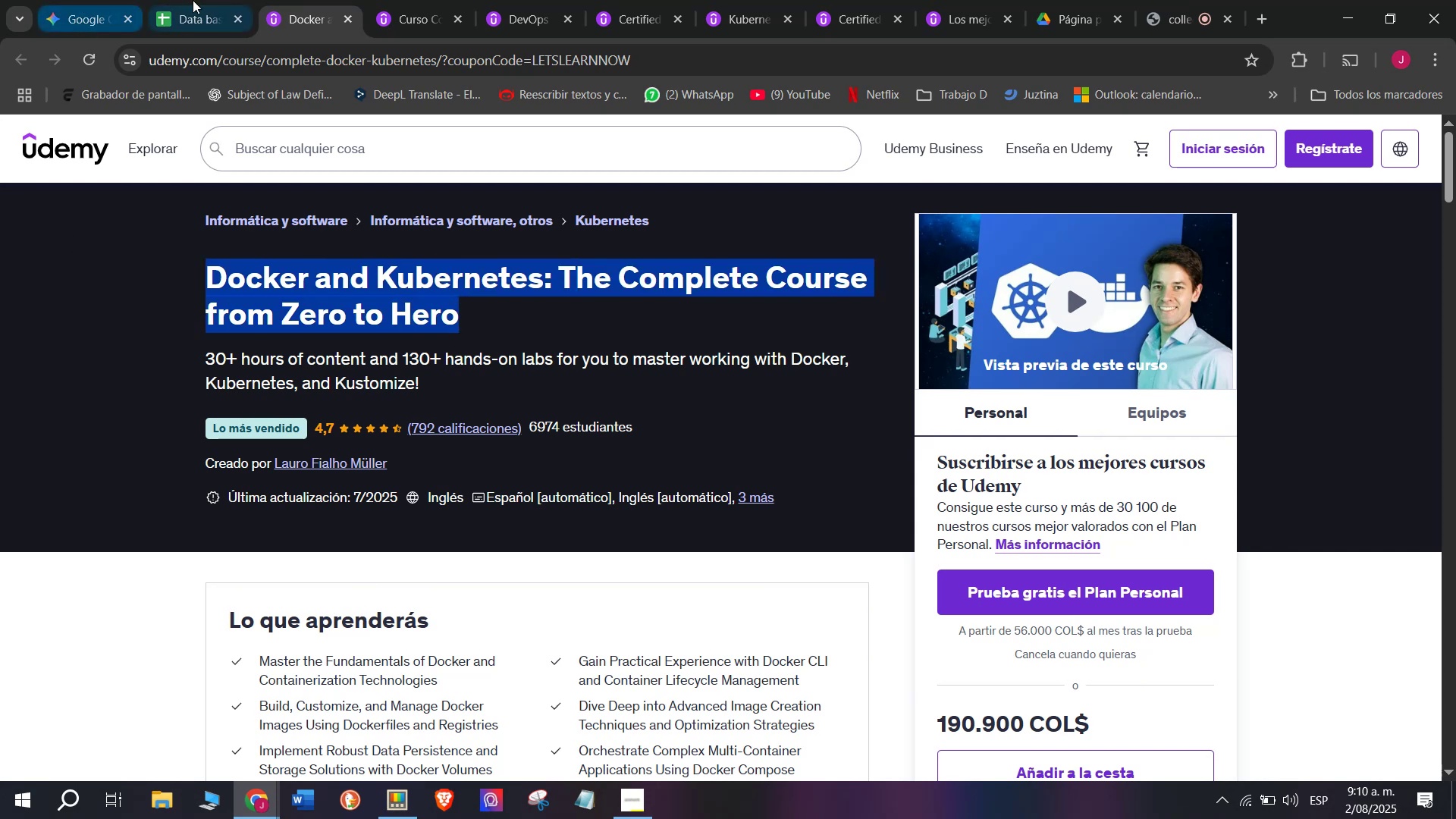 
left_click([193, 0])
 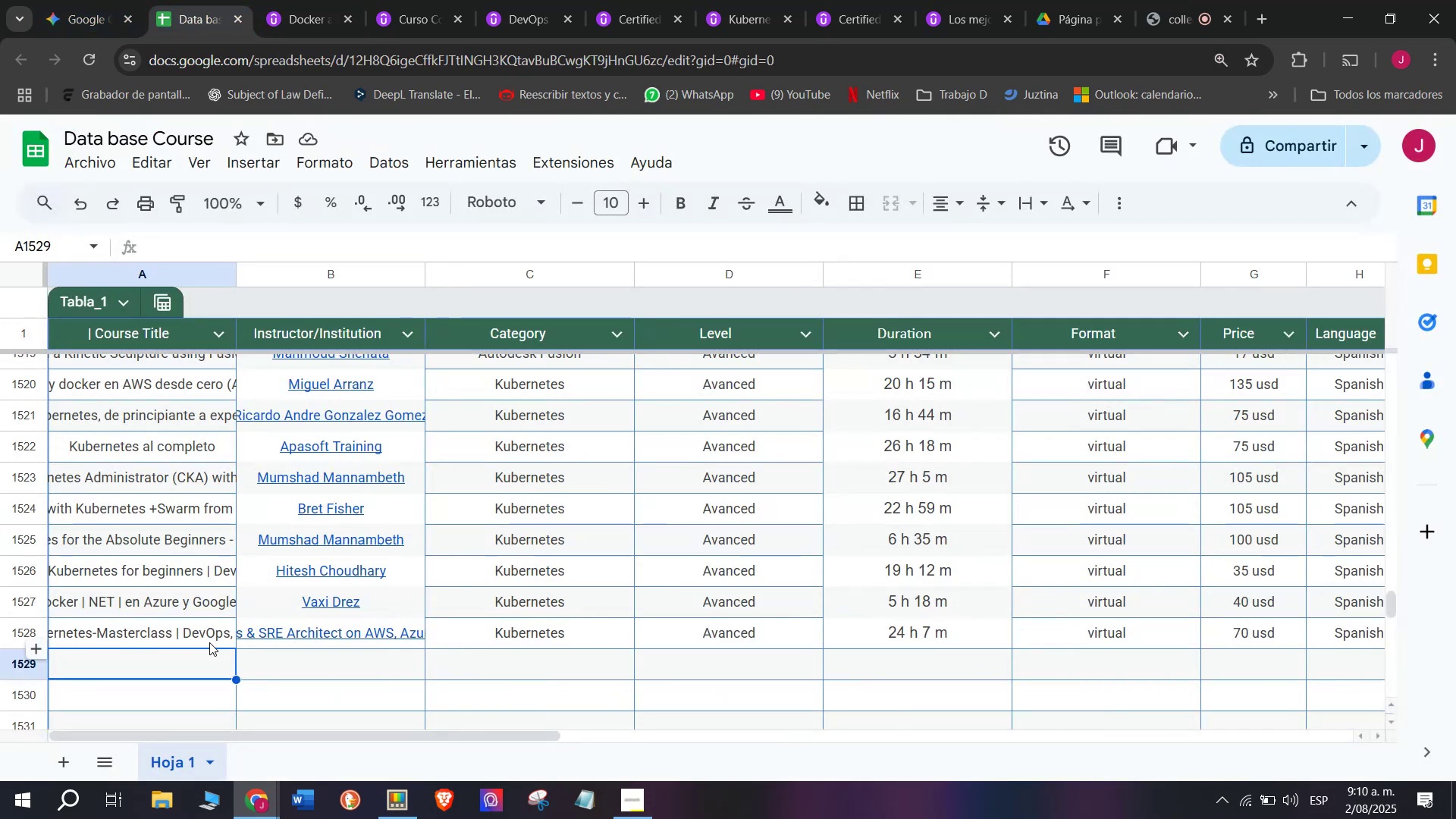 
left_click([199, 661])
 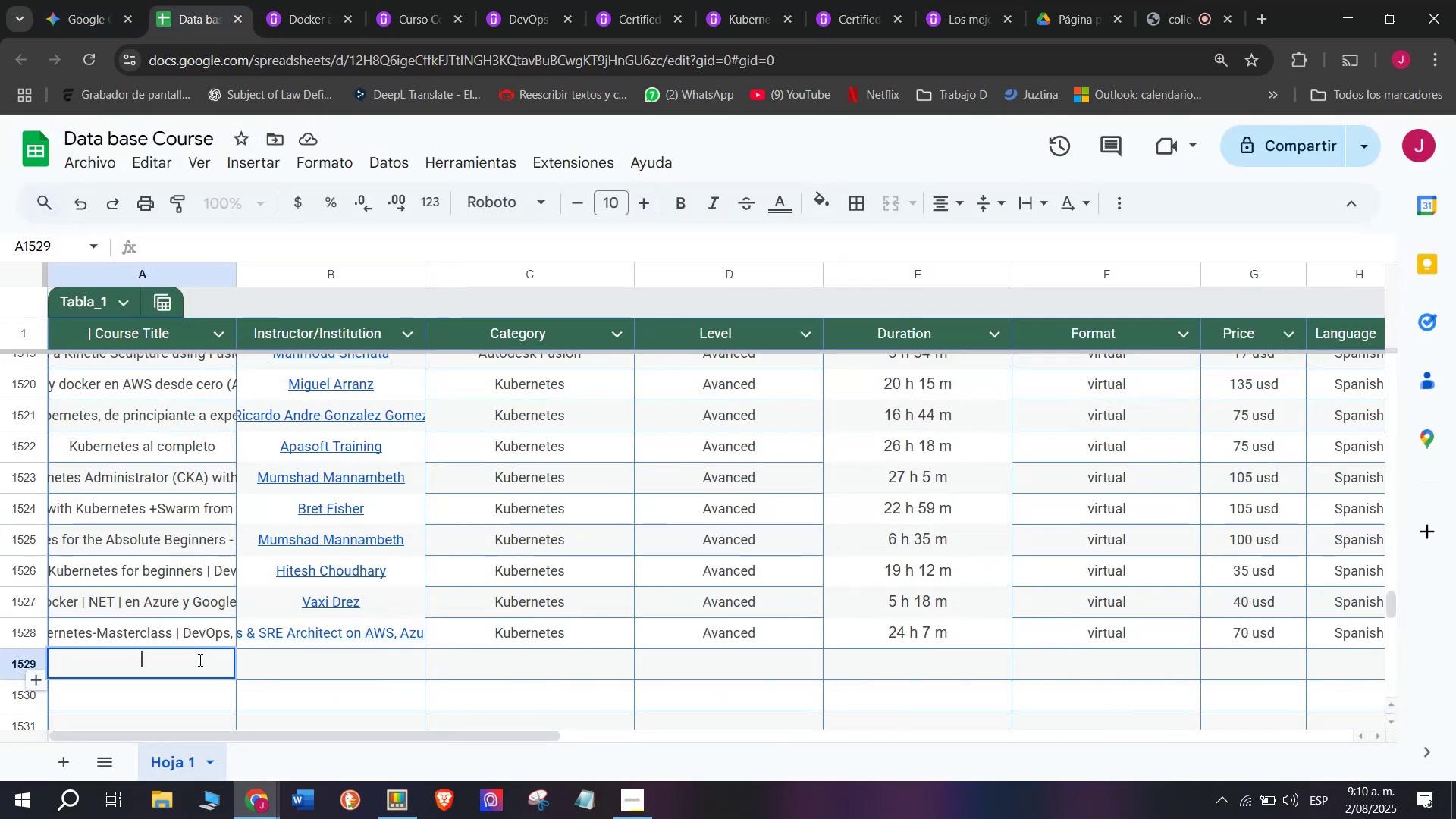 
key(Z)
 